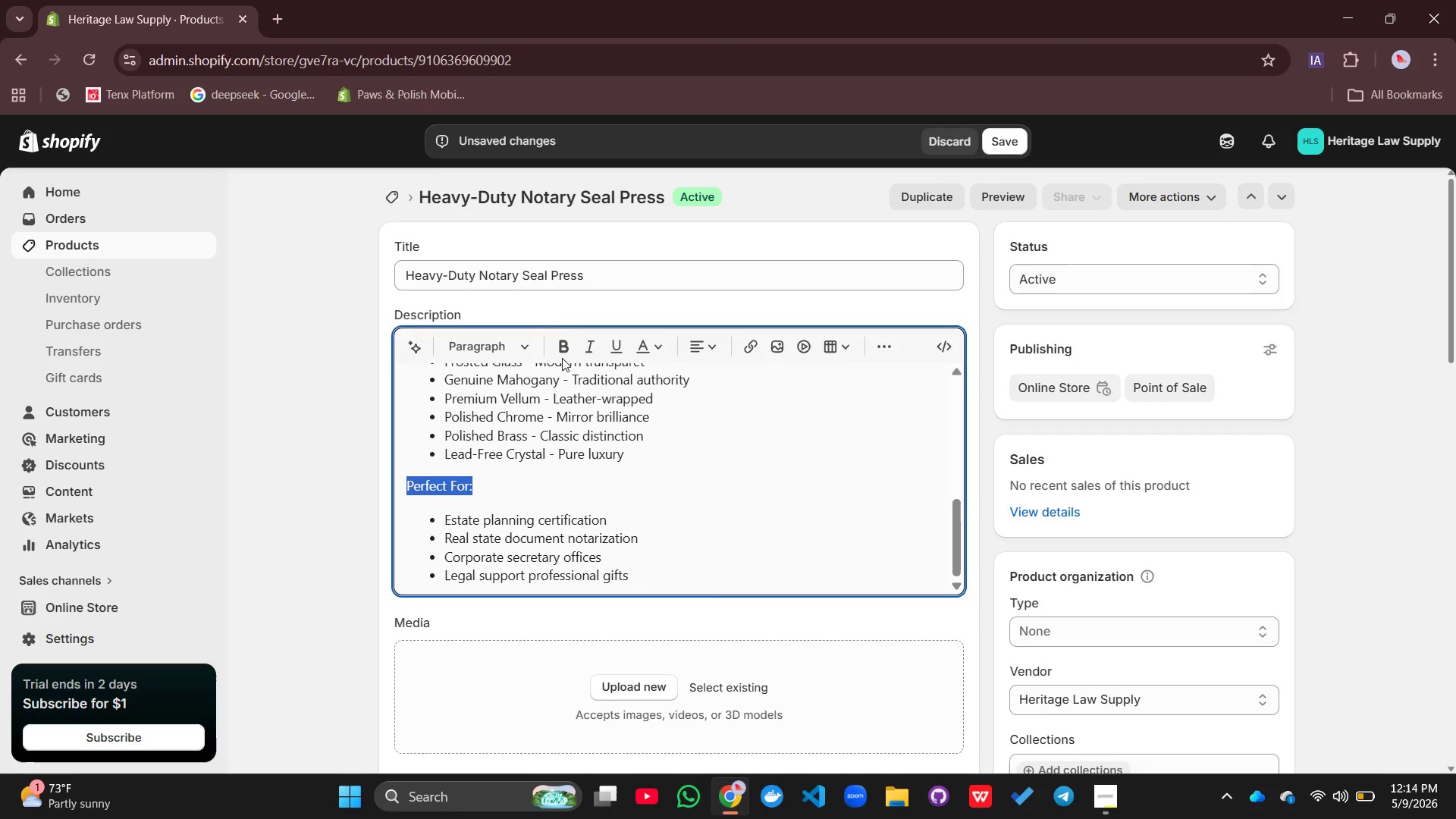 
left_click([562, 353])
 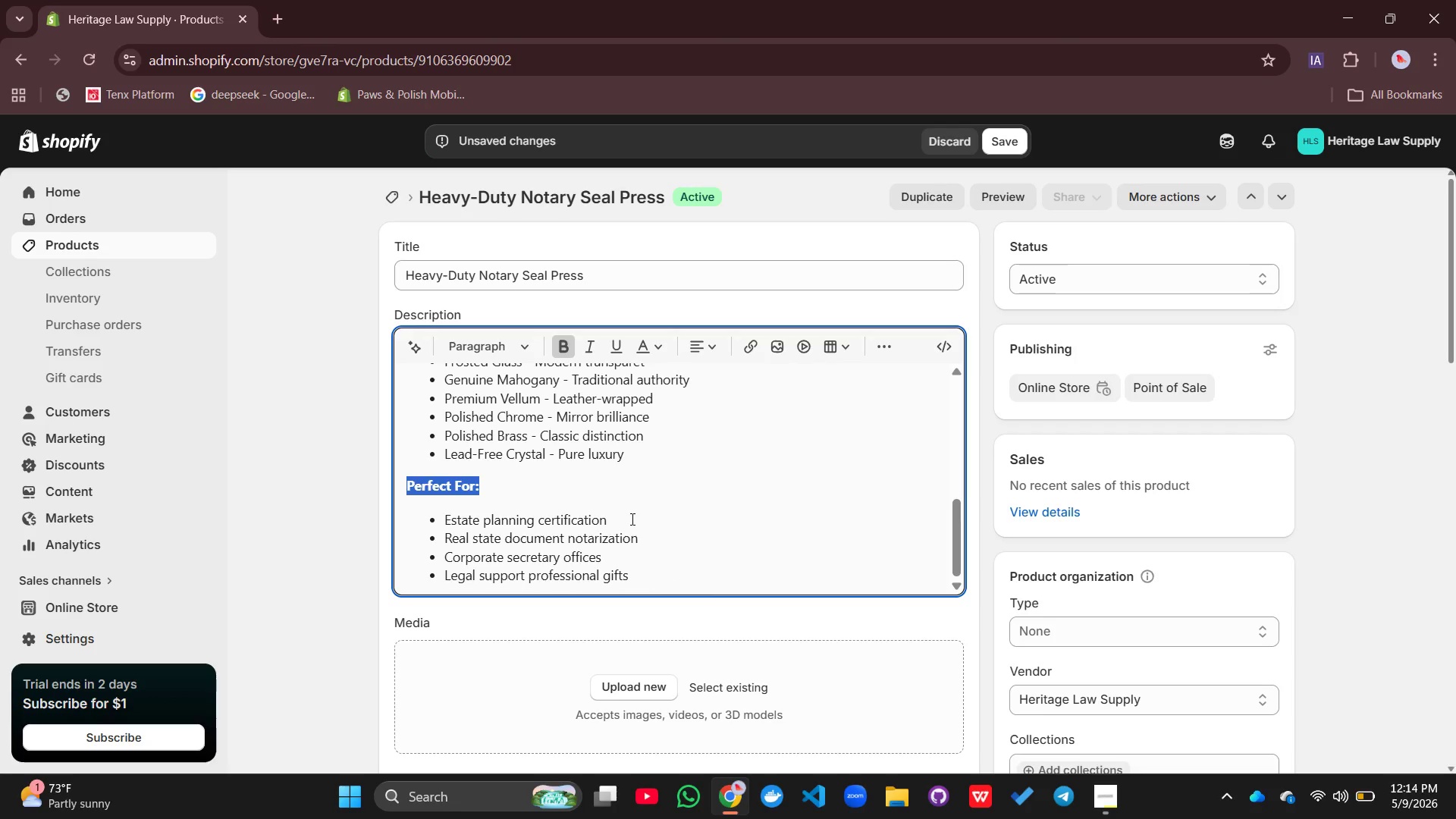 
left_click([631, 519])
 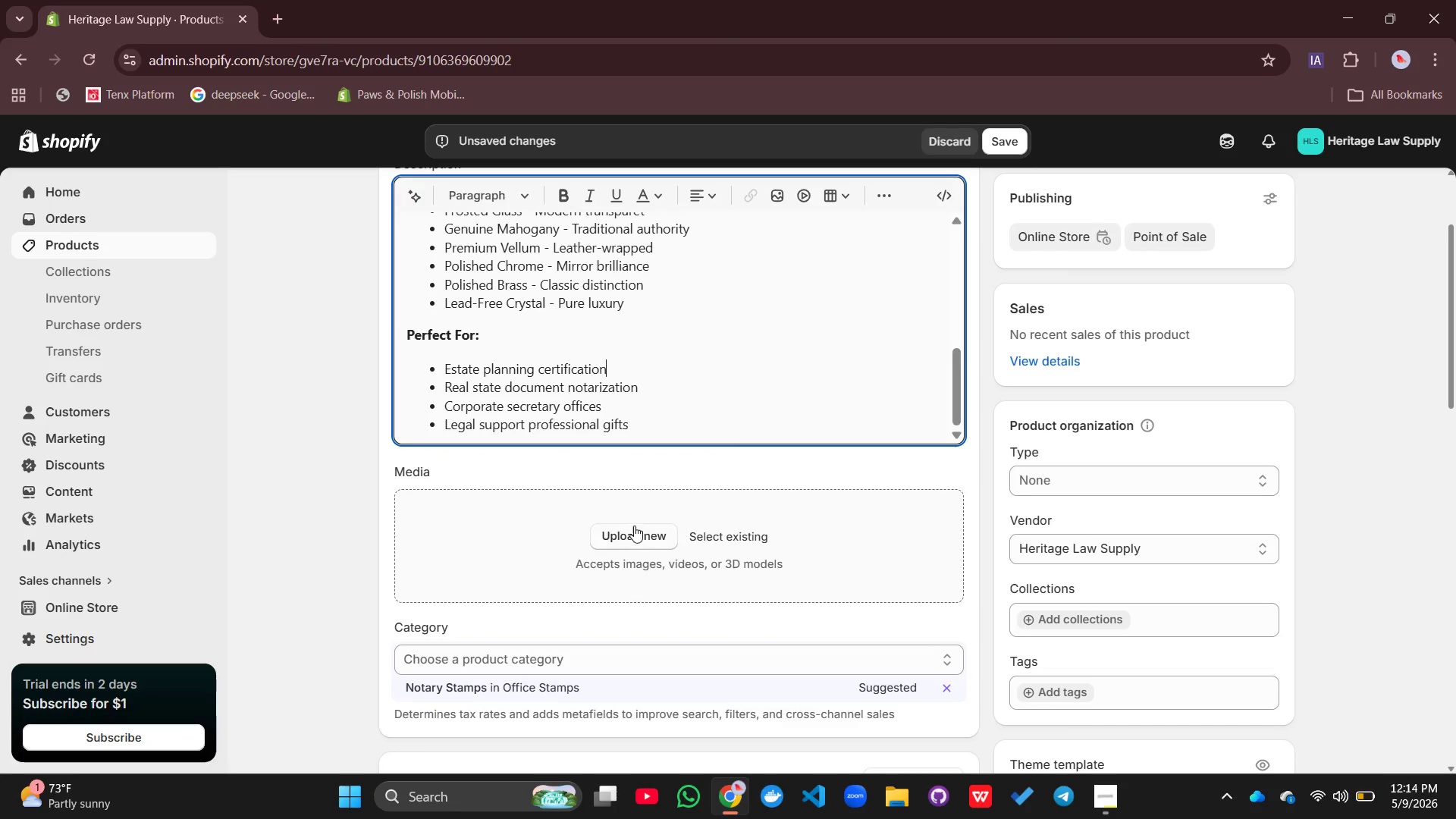 
left_click([636, 536])
 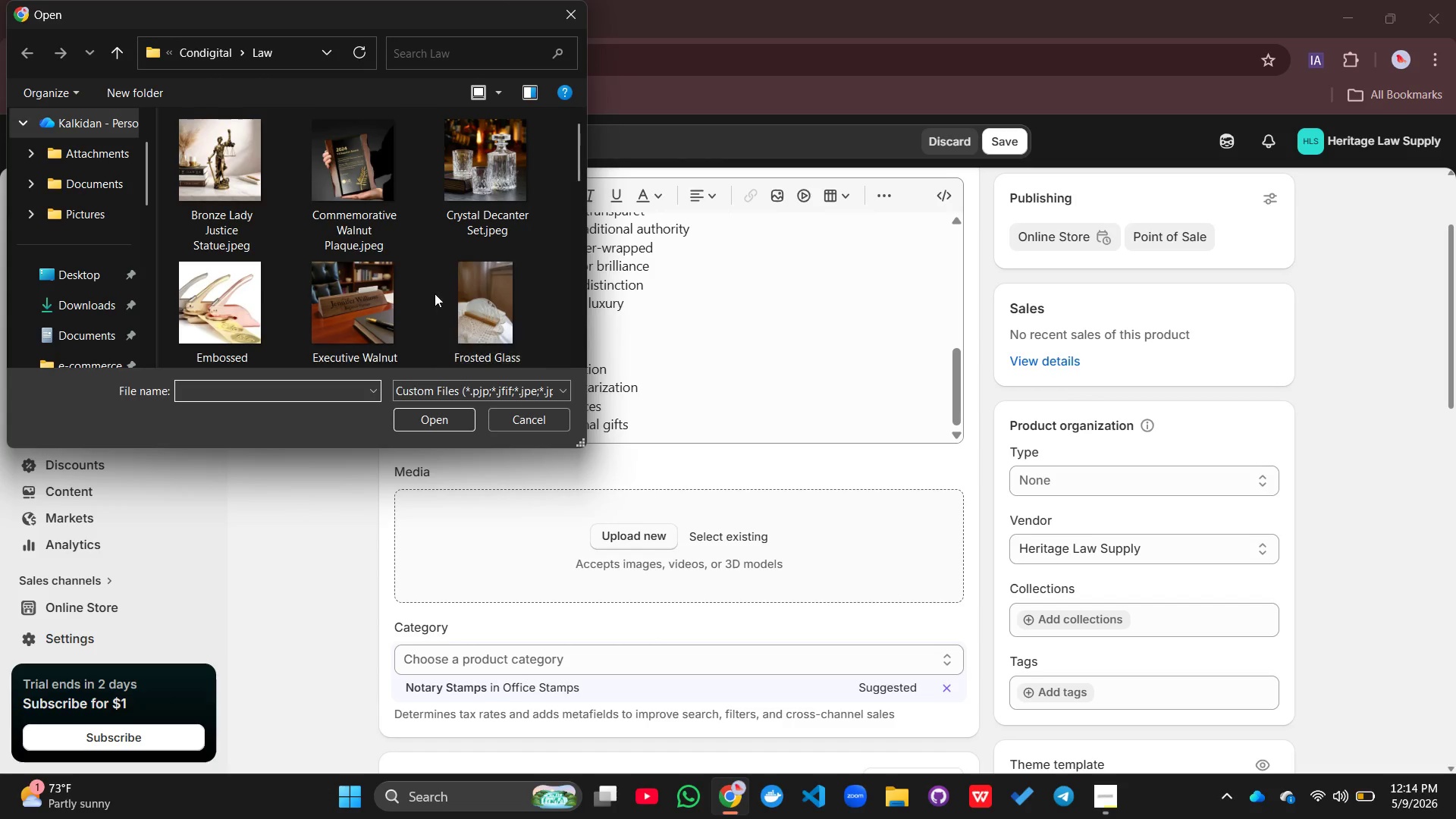 
wait(7.44)
 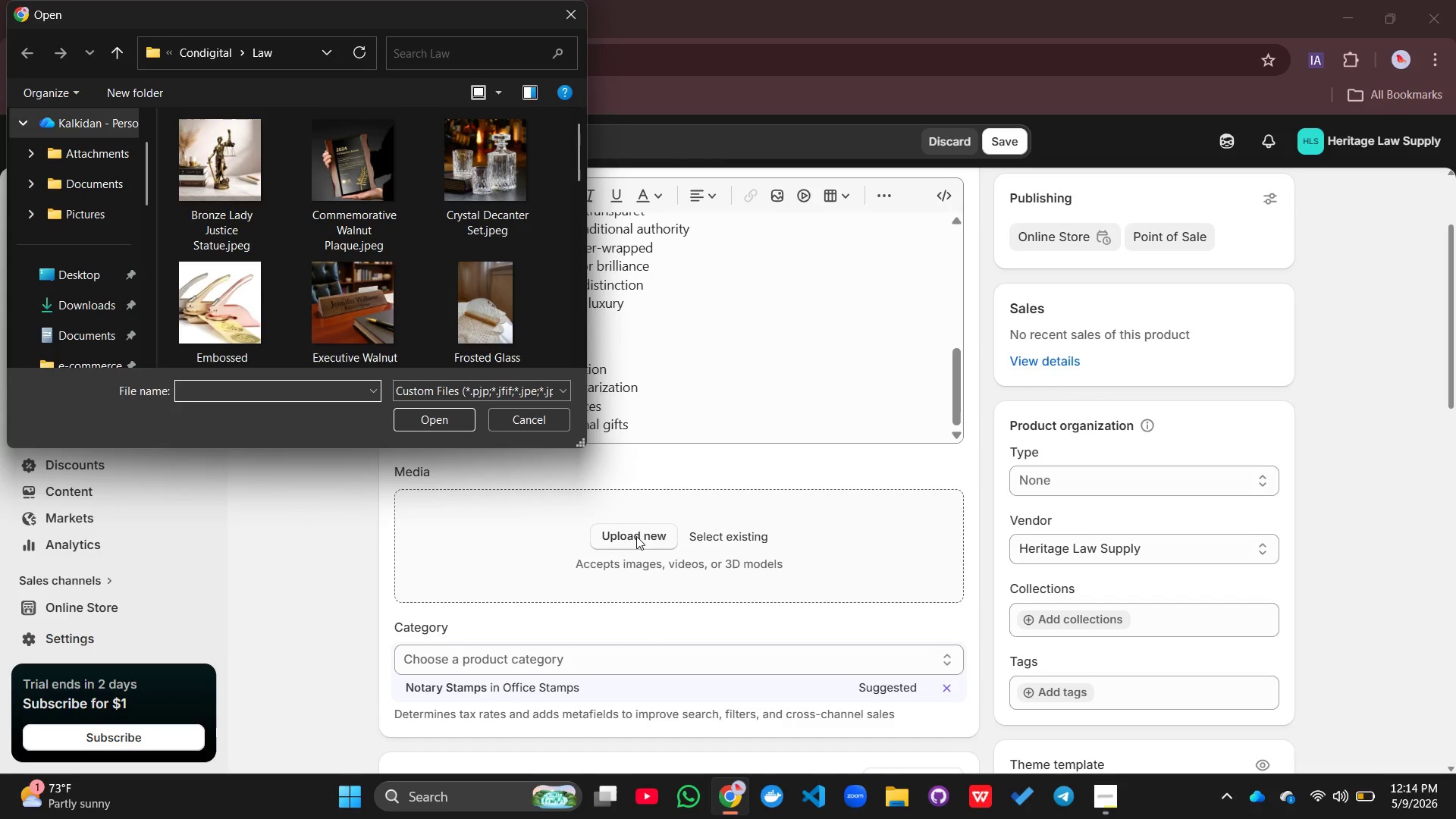 
scroll: coordinate [435, 293], scroll_direction: down, amount: 26.0
 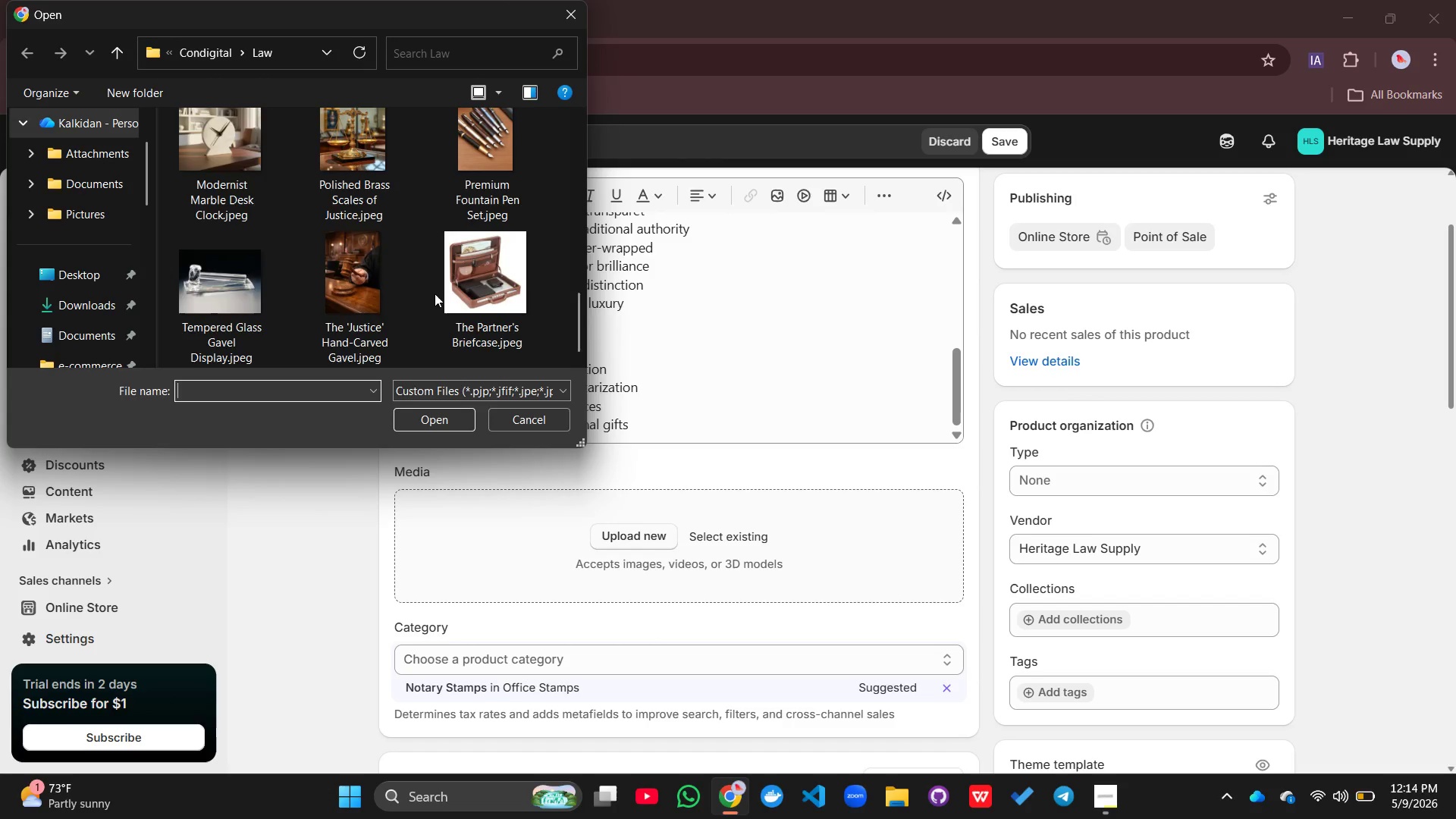 
scroll: coordinate [435, 293], scroll_direction: up, amount: 2.0
 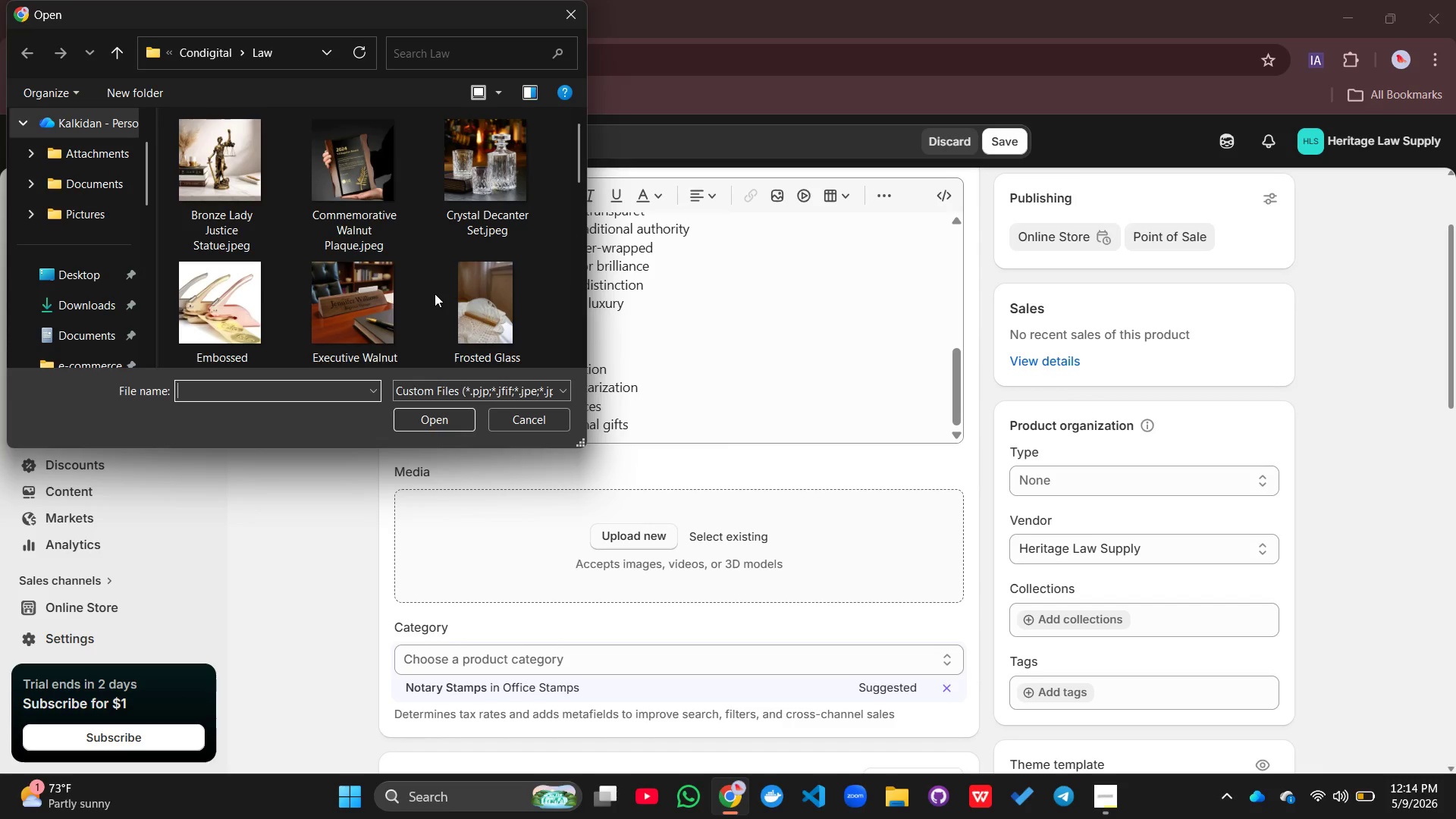 
left_click([443, 40])
 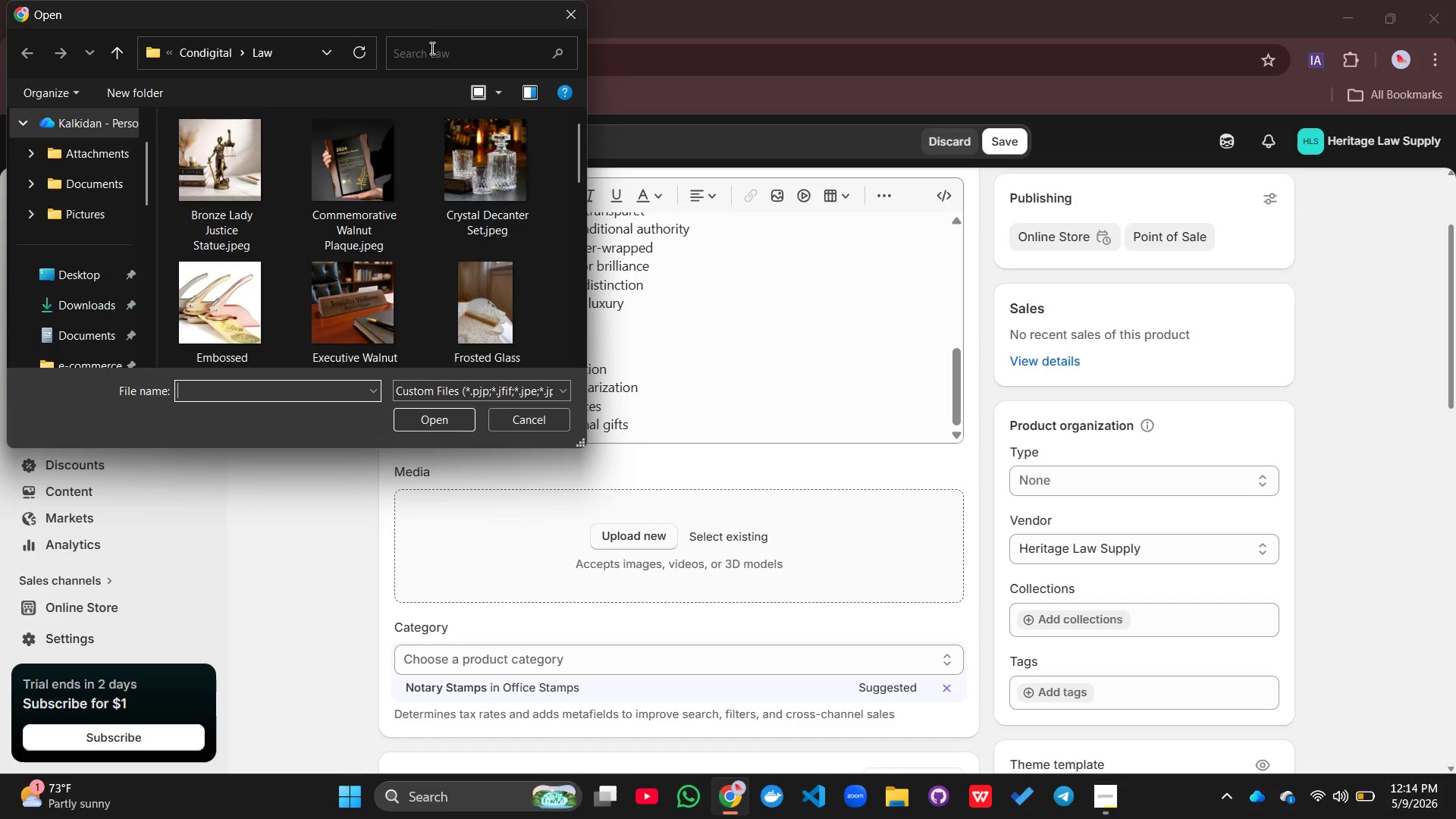 
left_click([431, 48])
 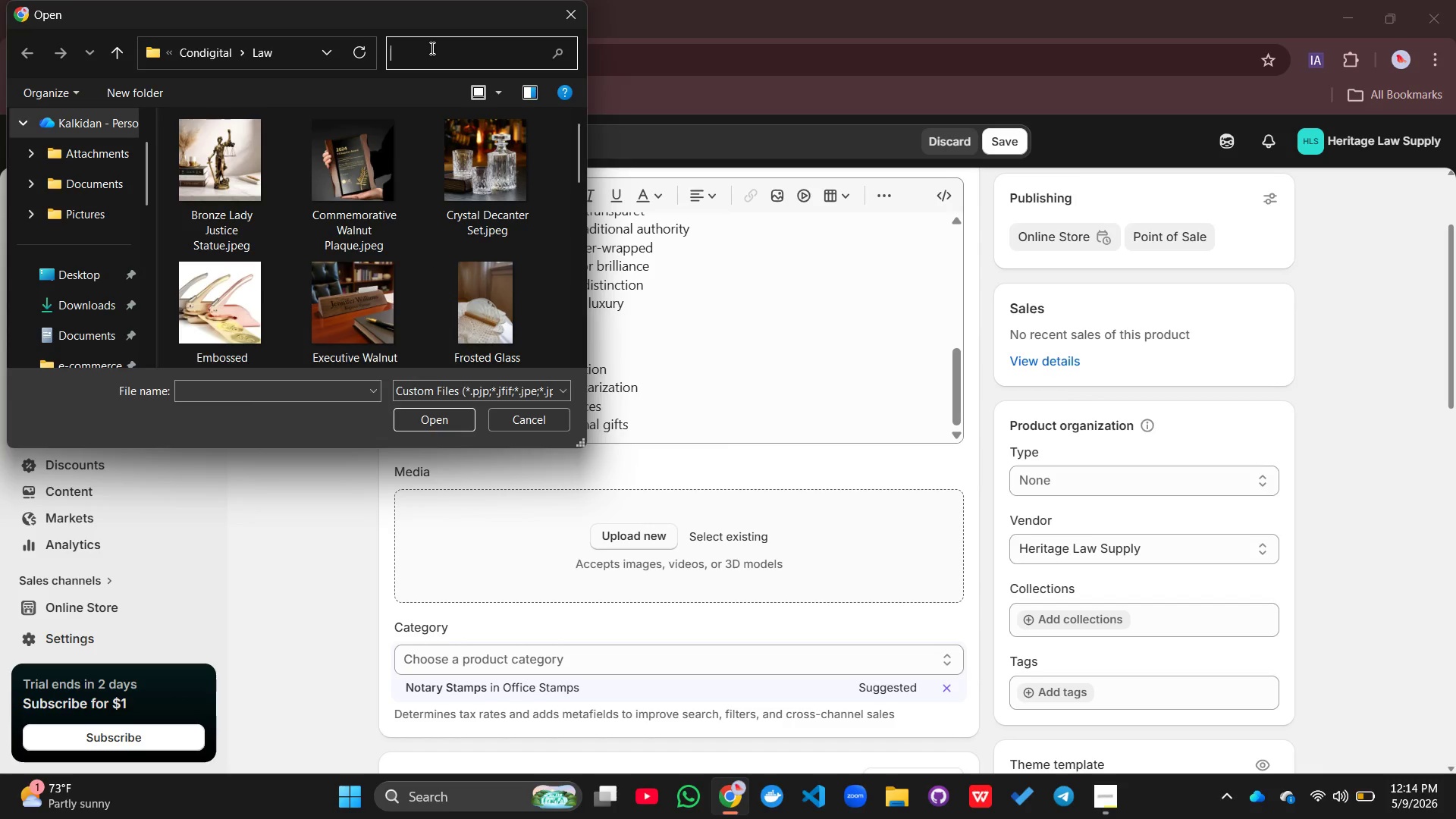 
type(hea)
 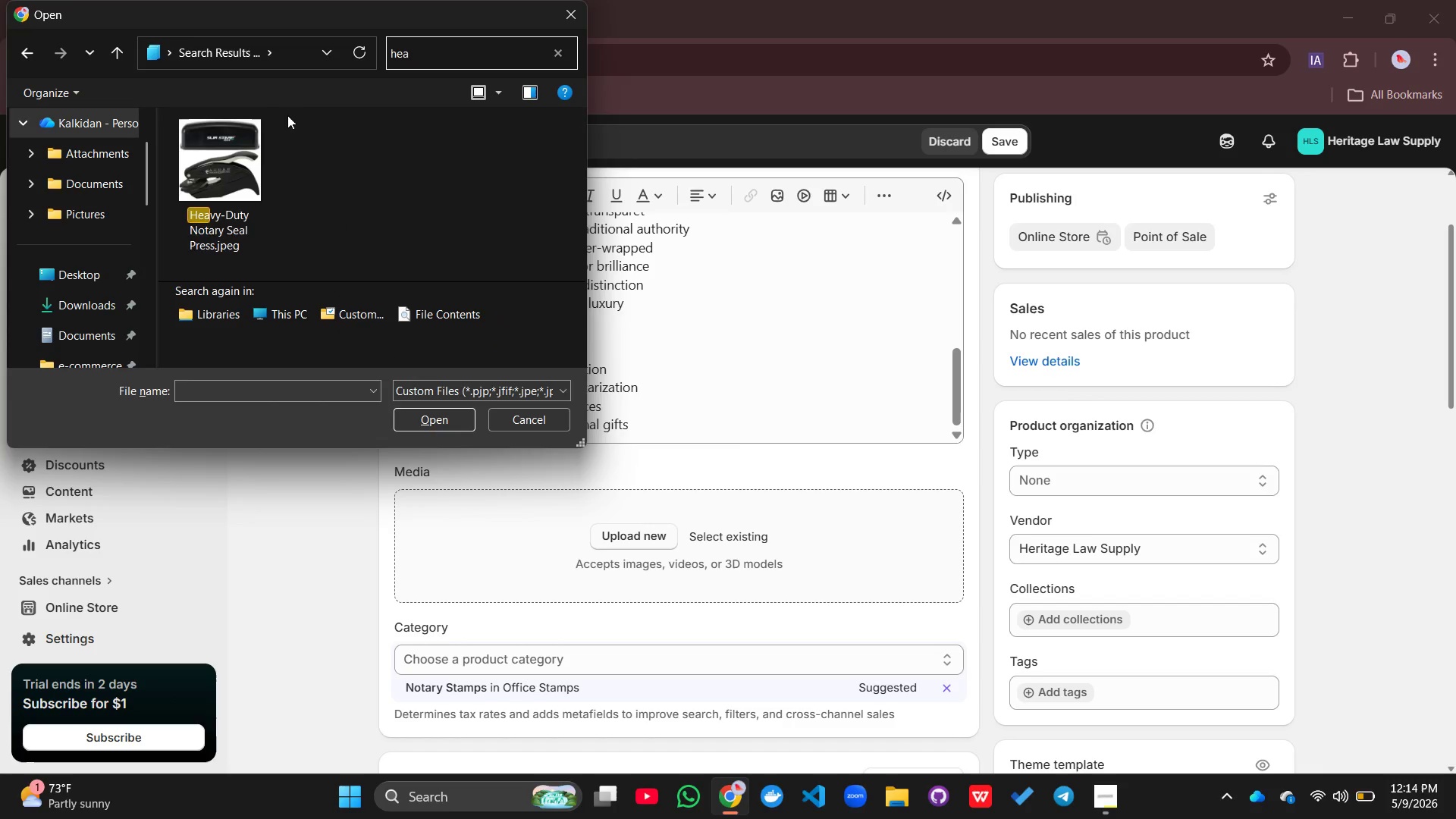 
left_click([212, 151])
 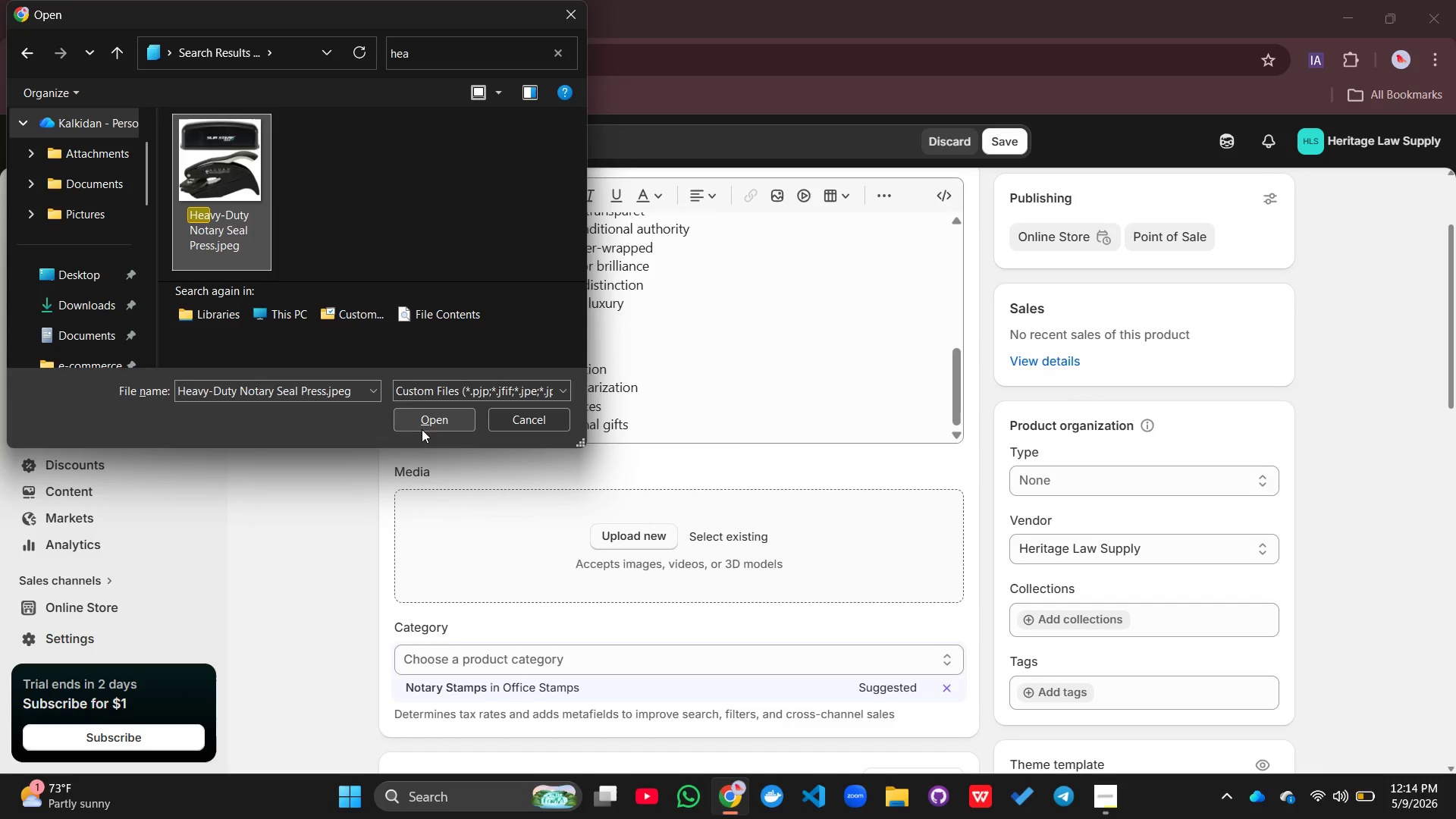 
left_click([423, 413])
 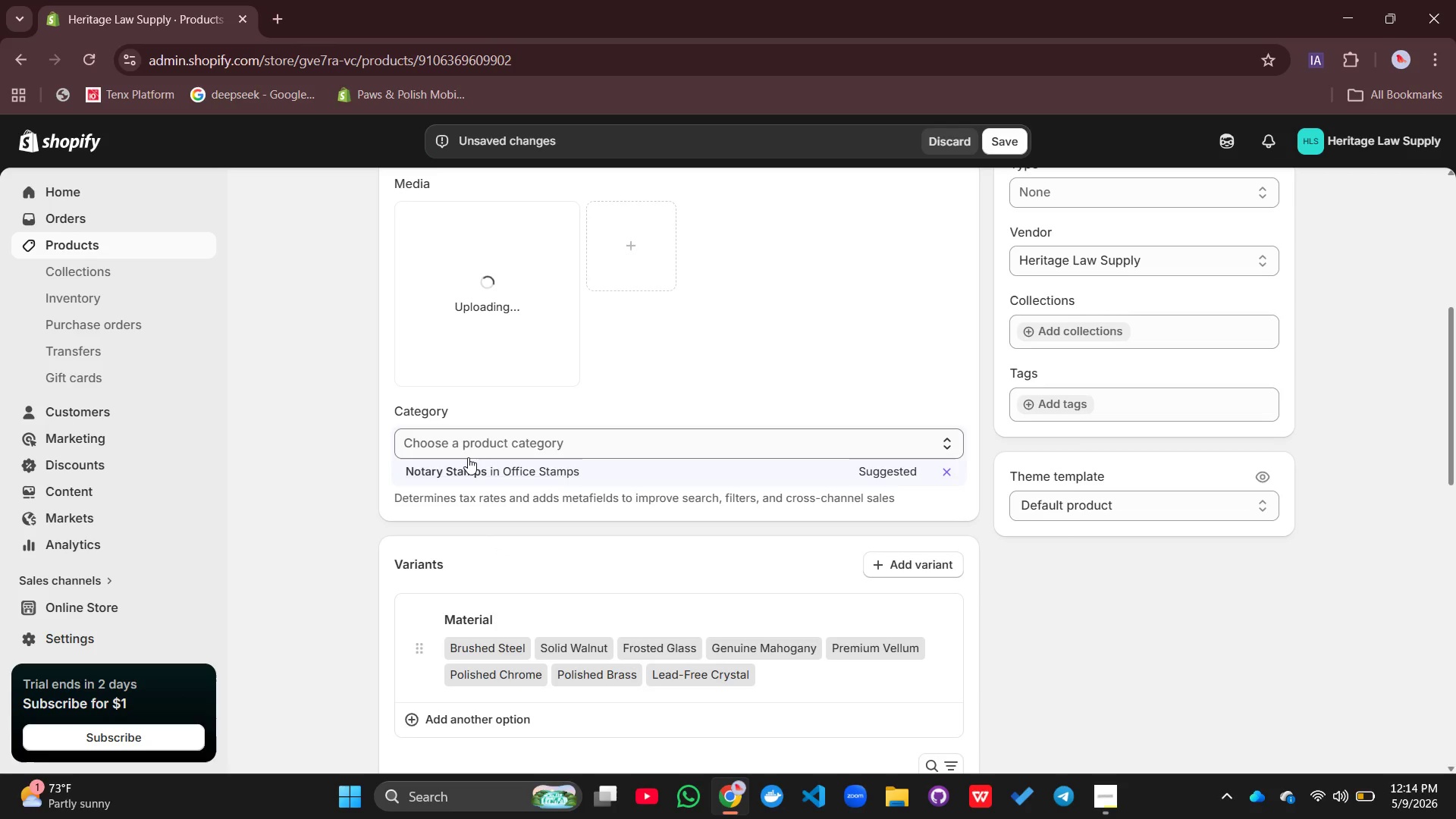 
left_click([457, 473])
 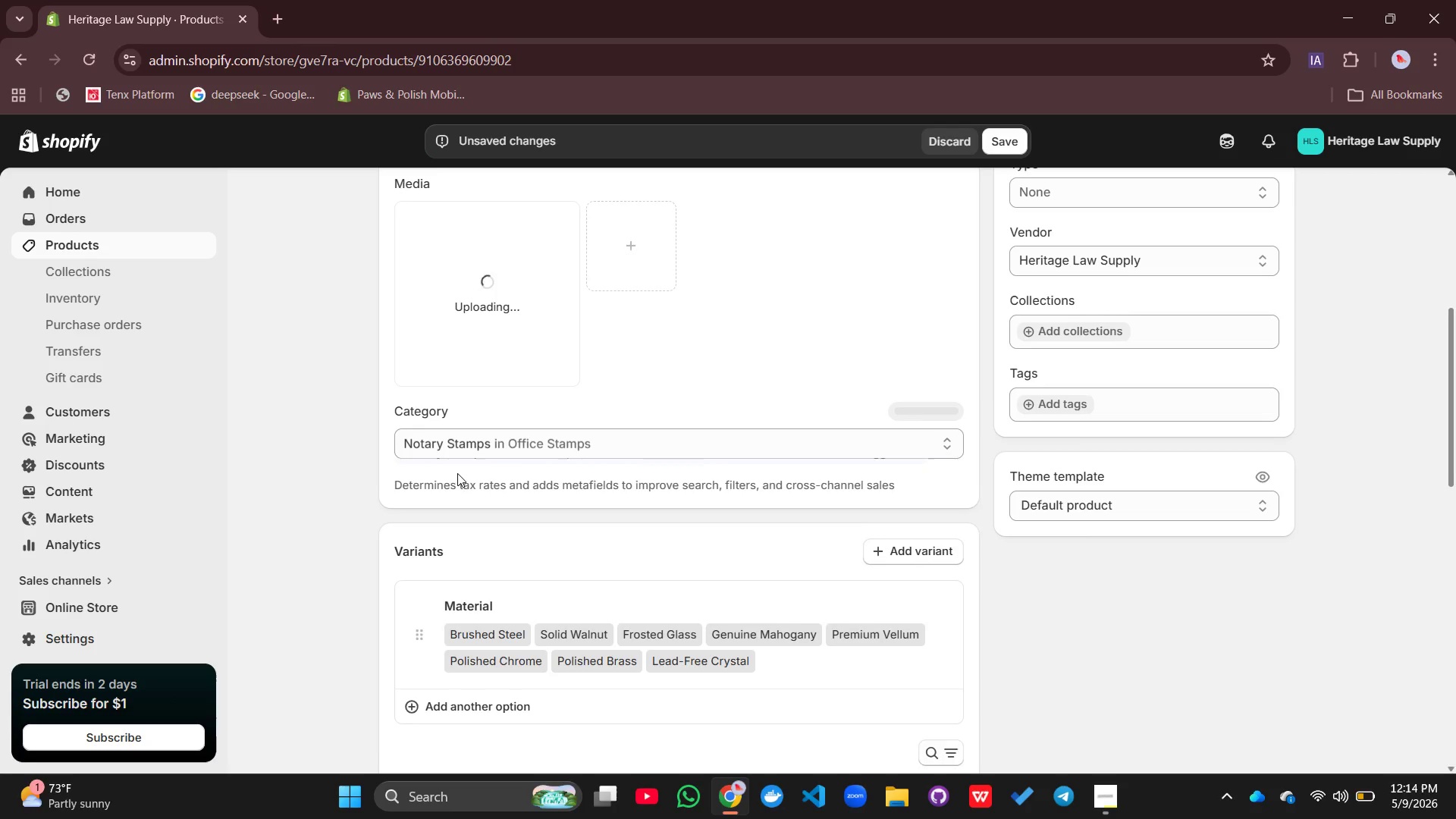 
mouse_move([508, 500])
 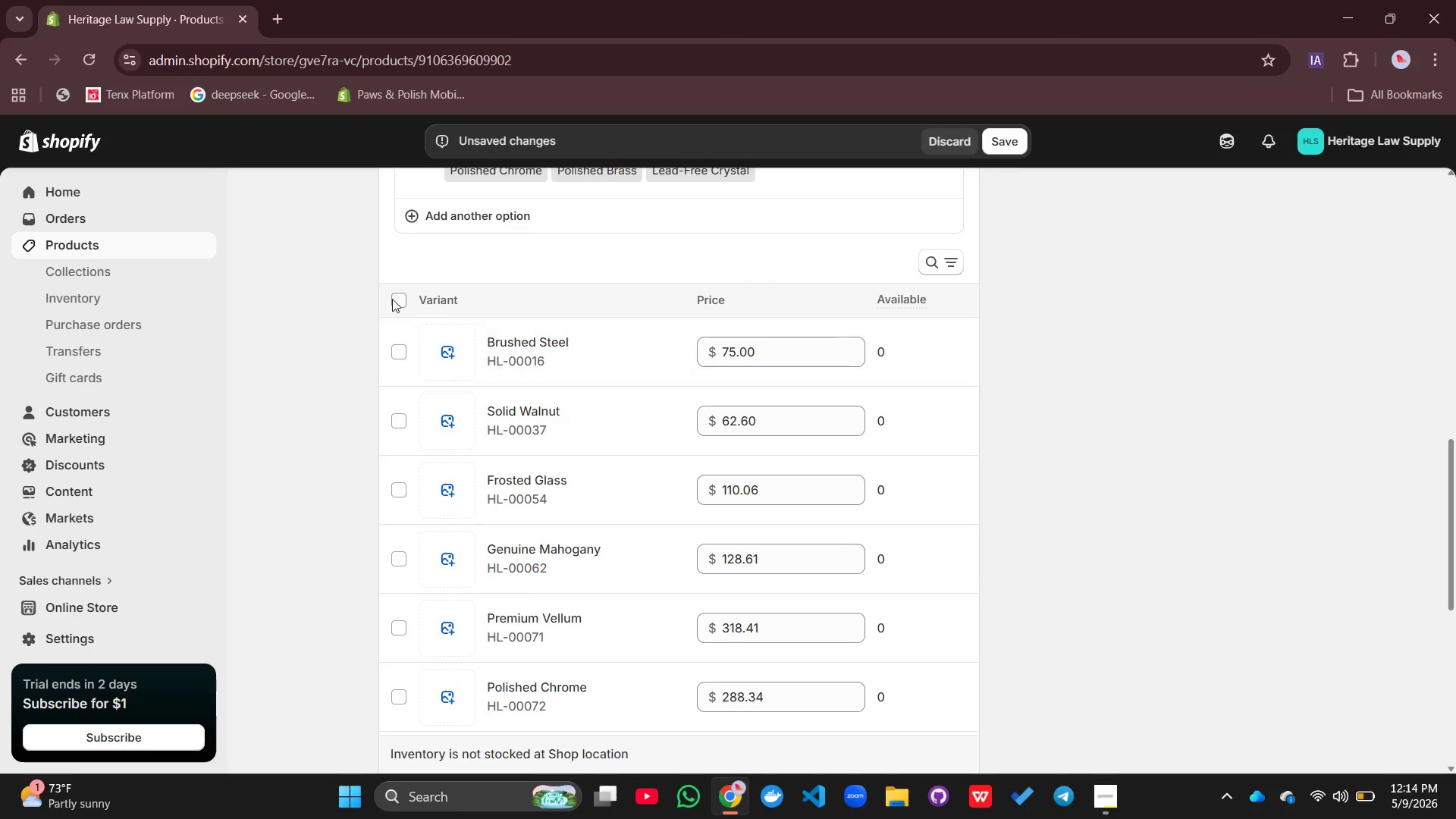 
left_click([392, 299])
 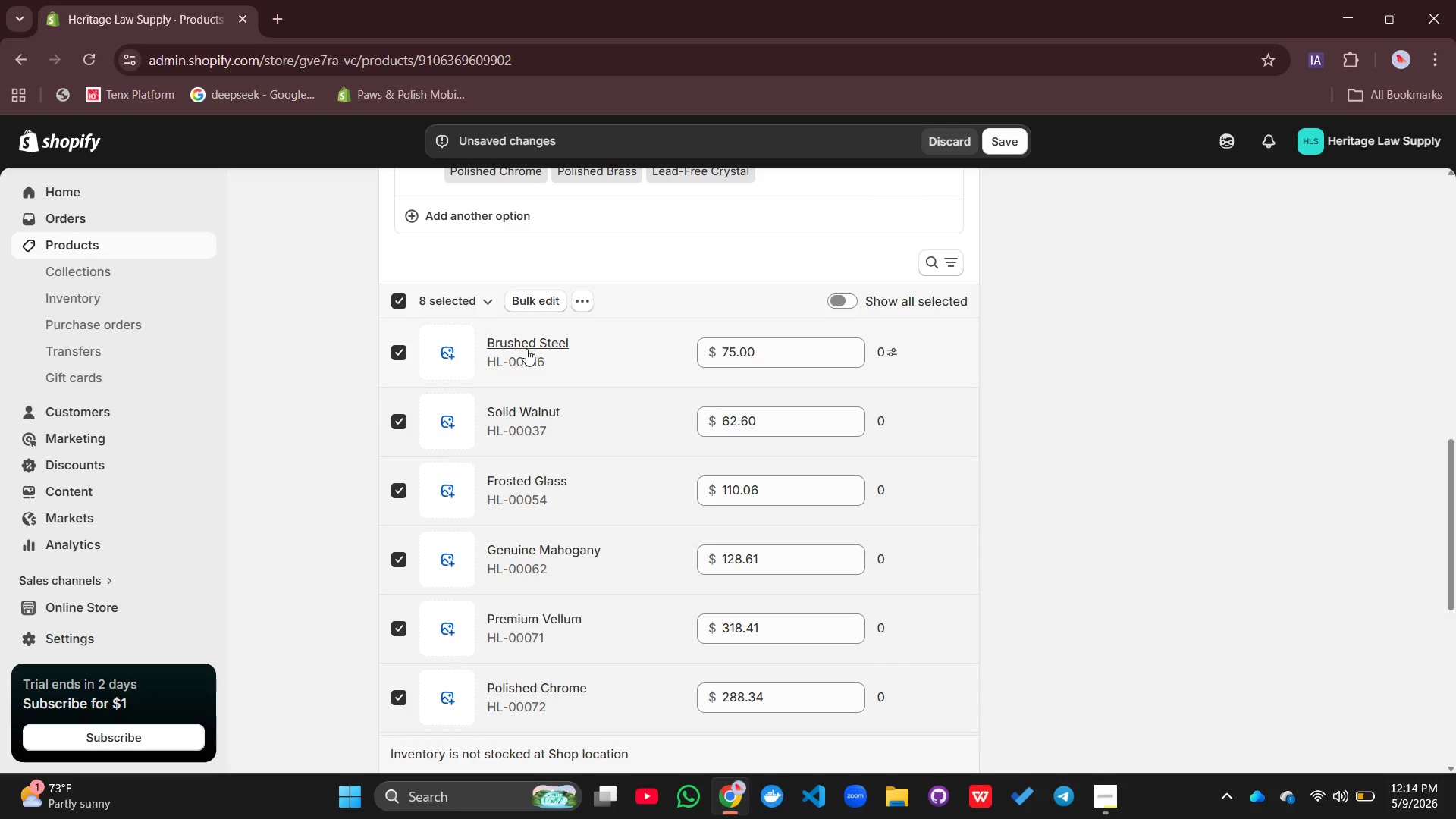 
mouse_move([664, 391])
 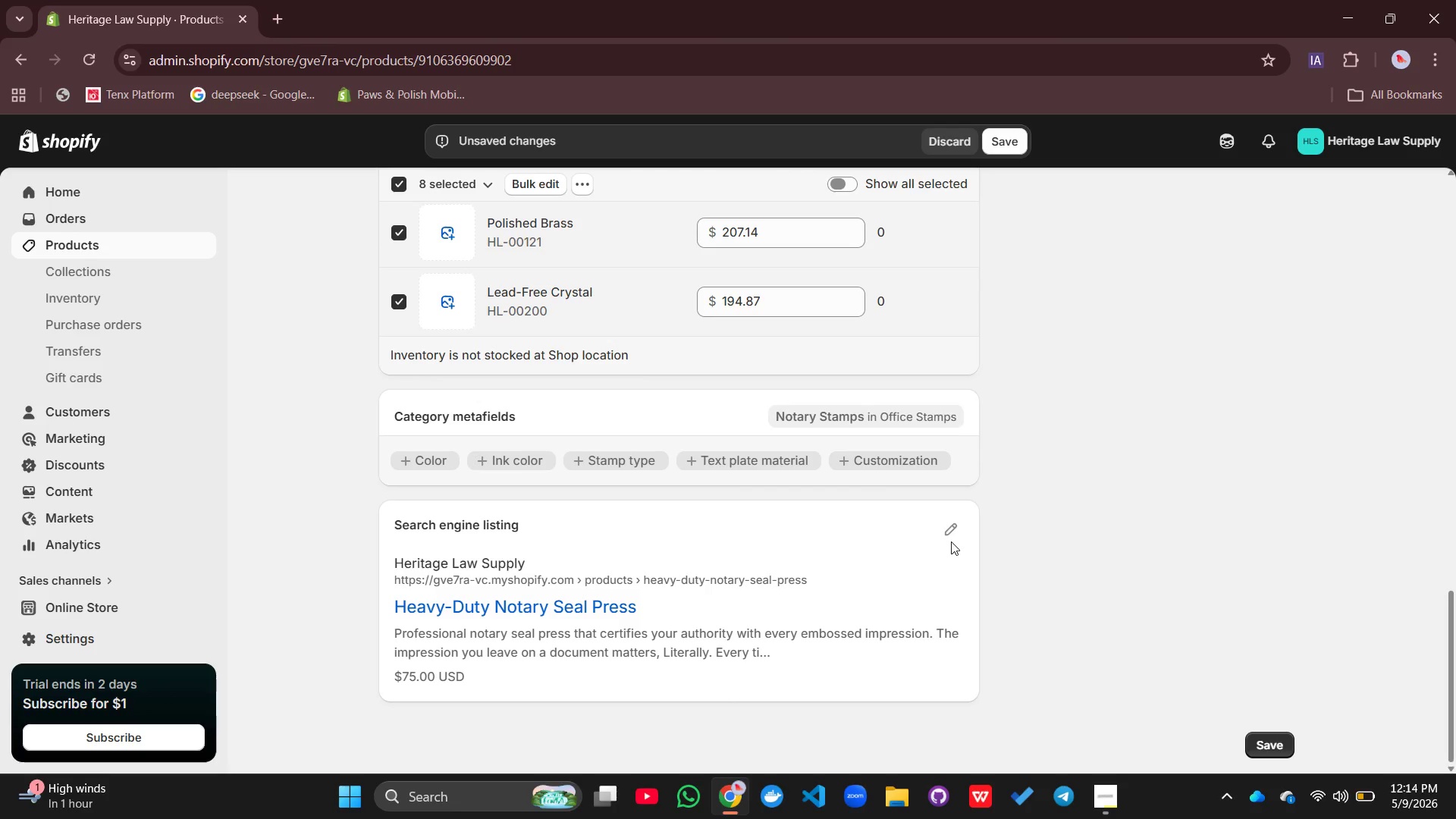 
left_click([950, 536])
 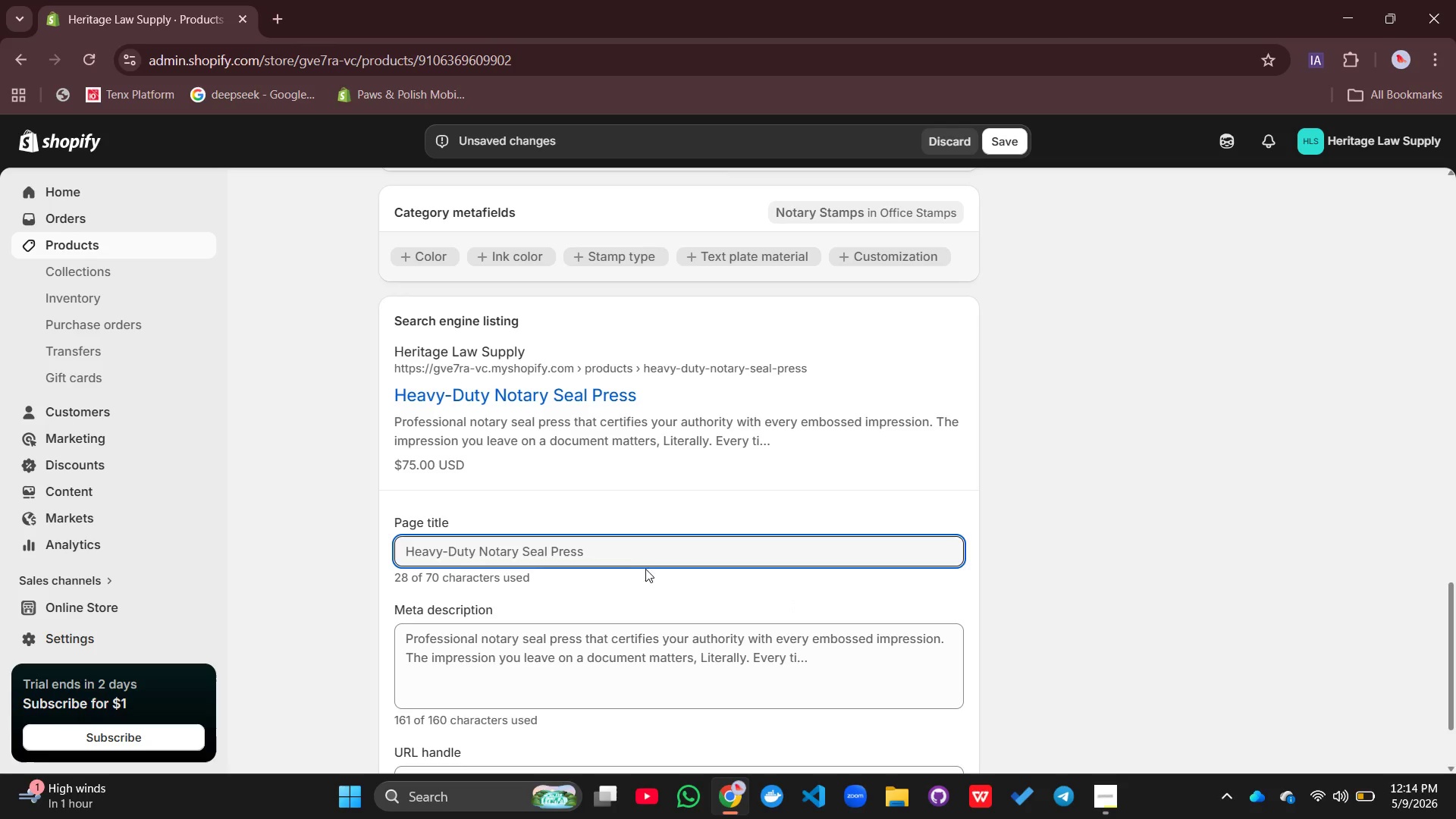 
left_click([617, 560])
 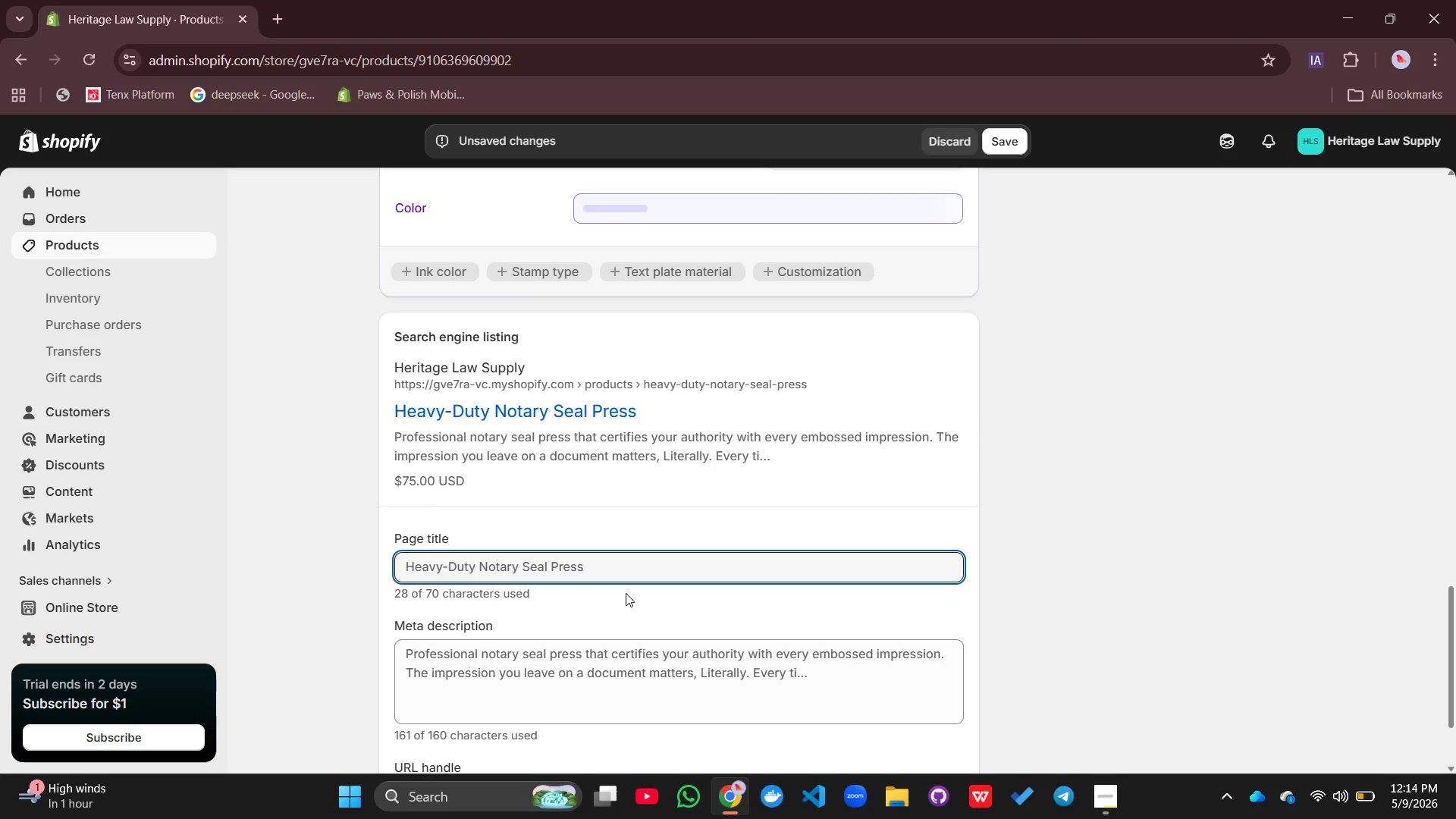 
left_click([588, 560])
 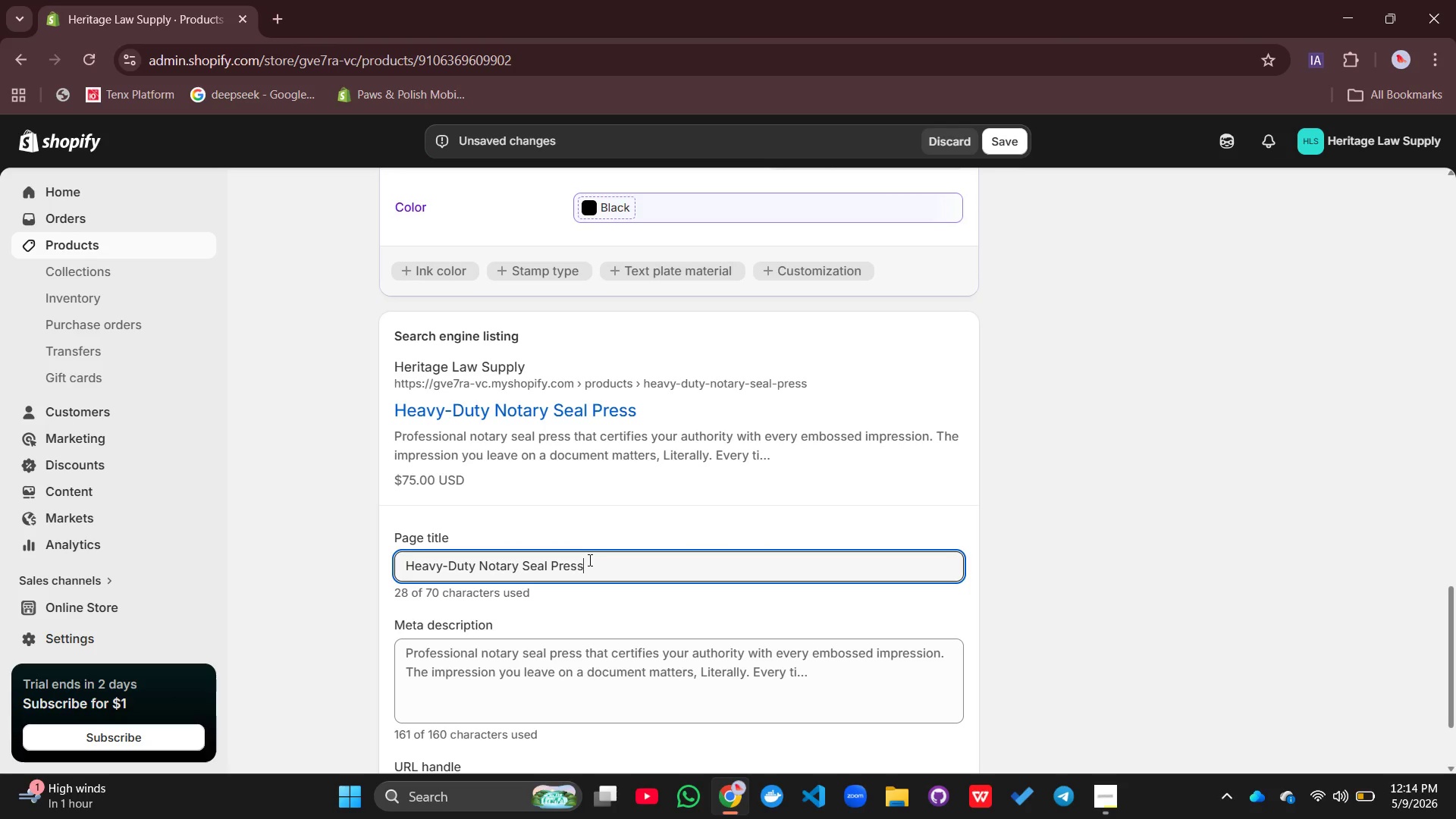 
key(Space)
 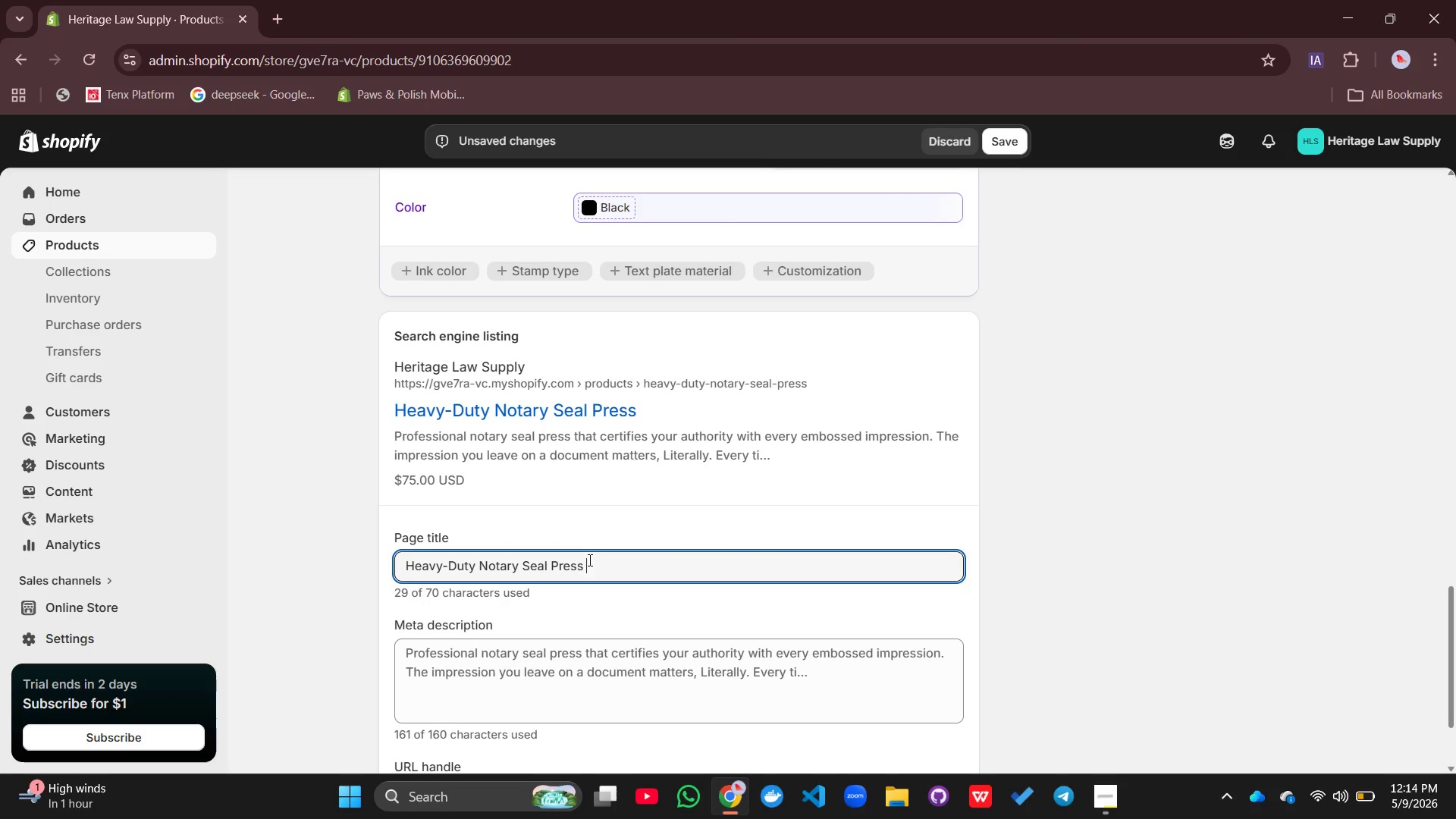 
key(Shift+Backslash)
 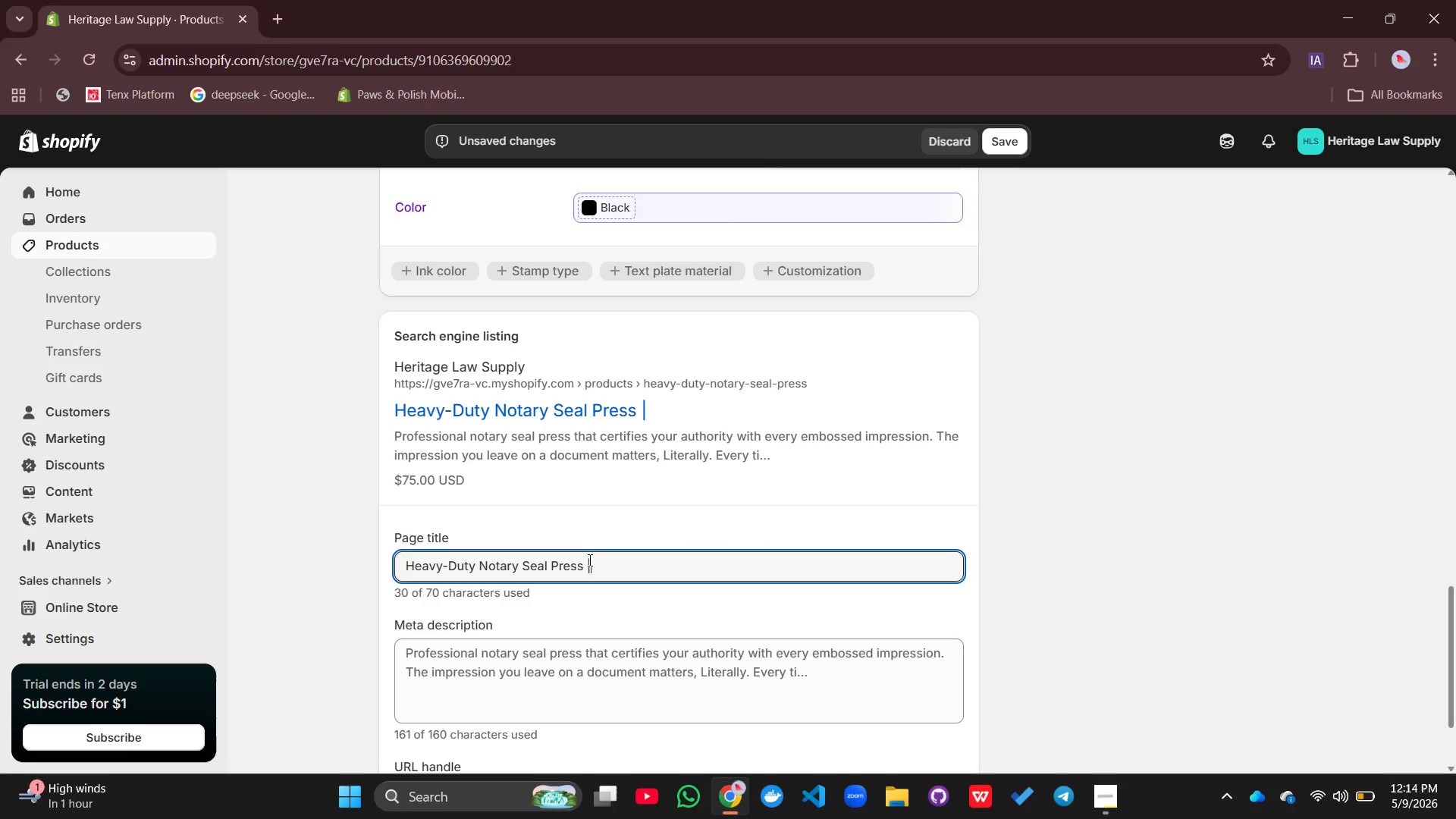 
key(Space)
 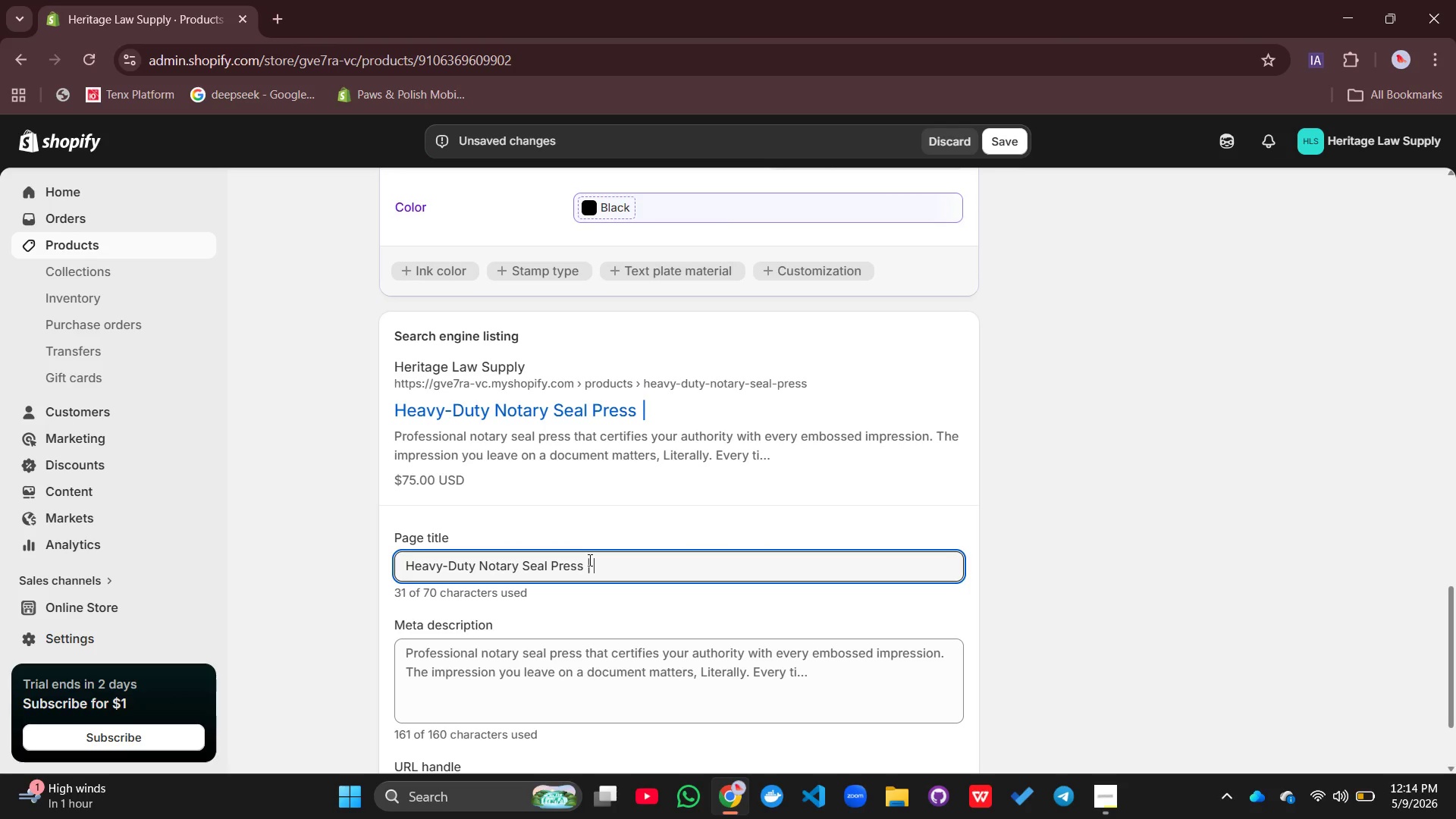 
wait(7.3)
 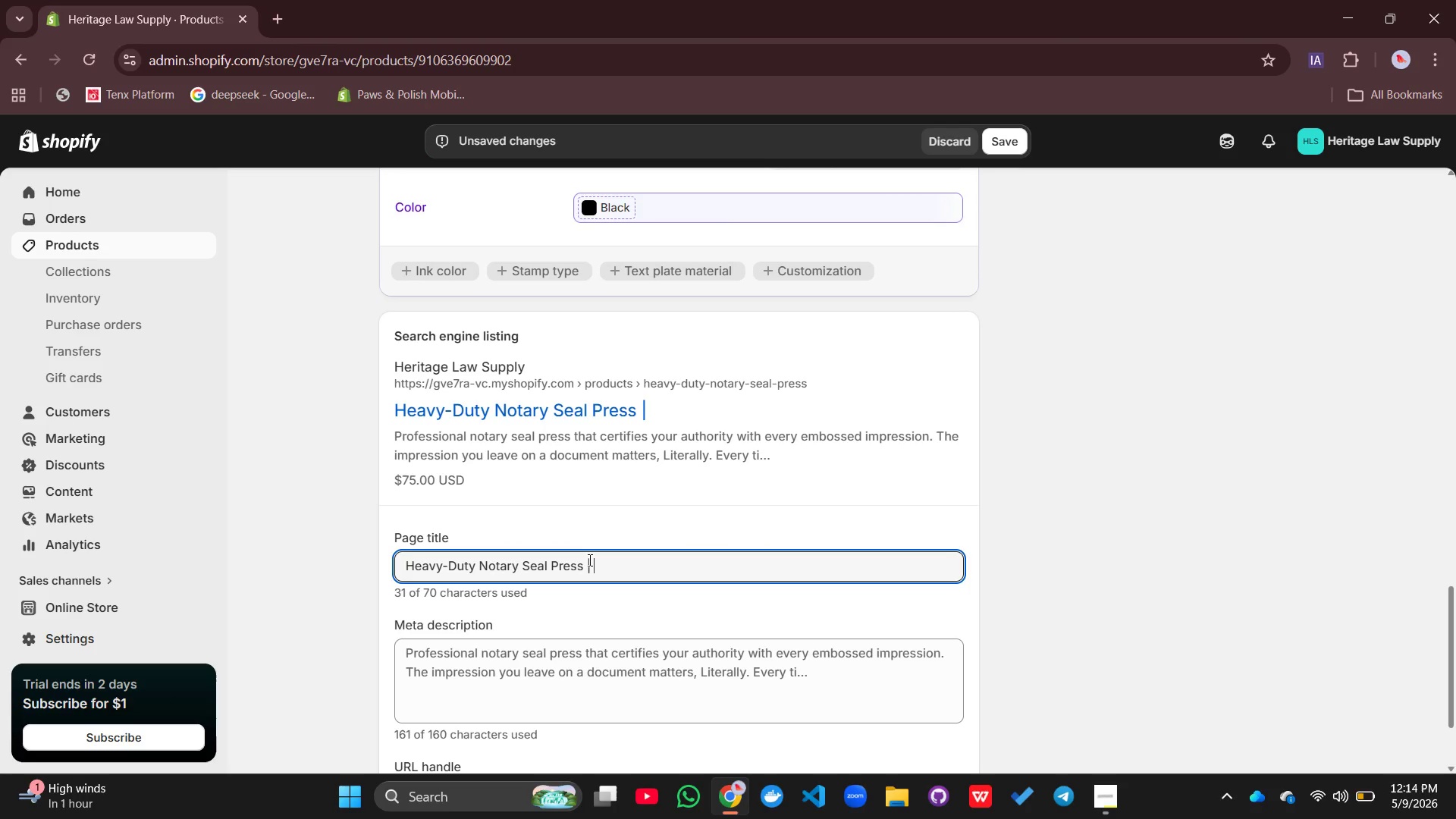 
type(Heritage Law Su[[)
key(Backspace)
key(Backspace)
type(pply)
 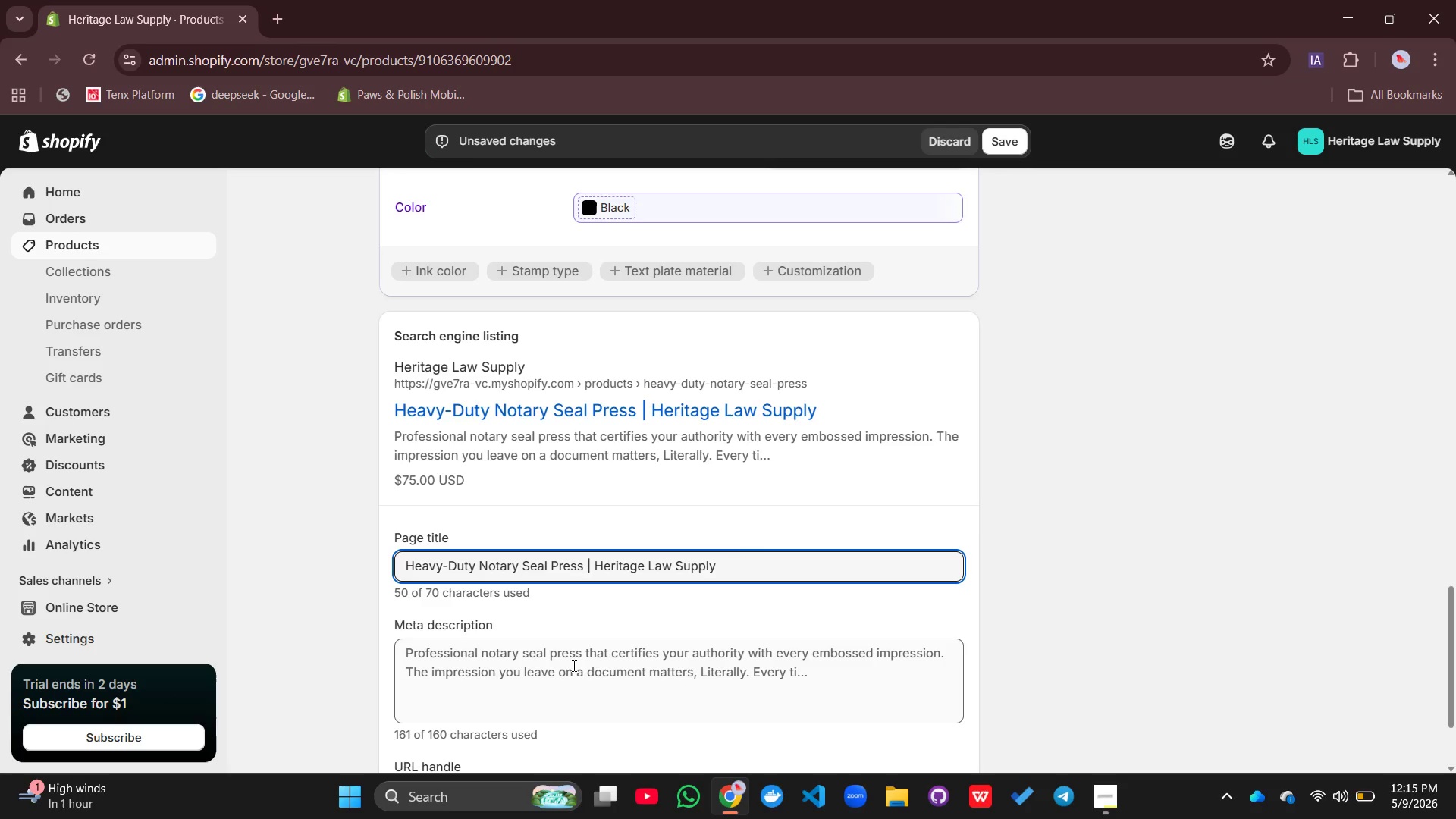 
left_click([573, 666])
 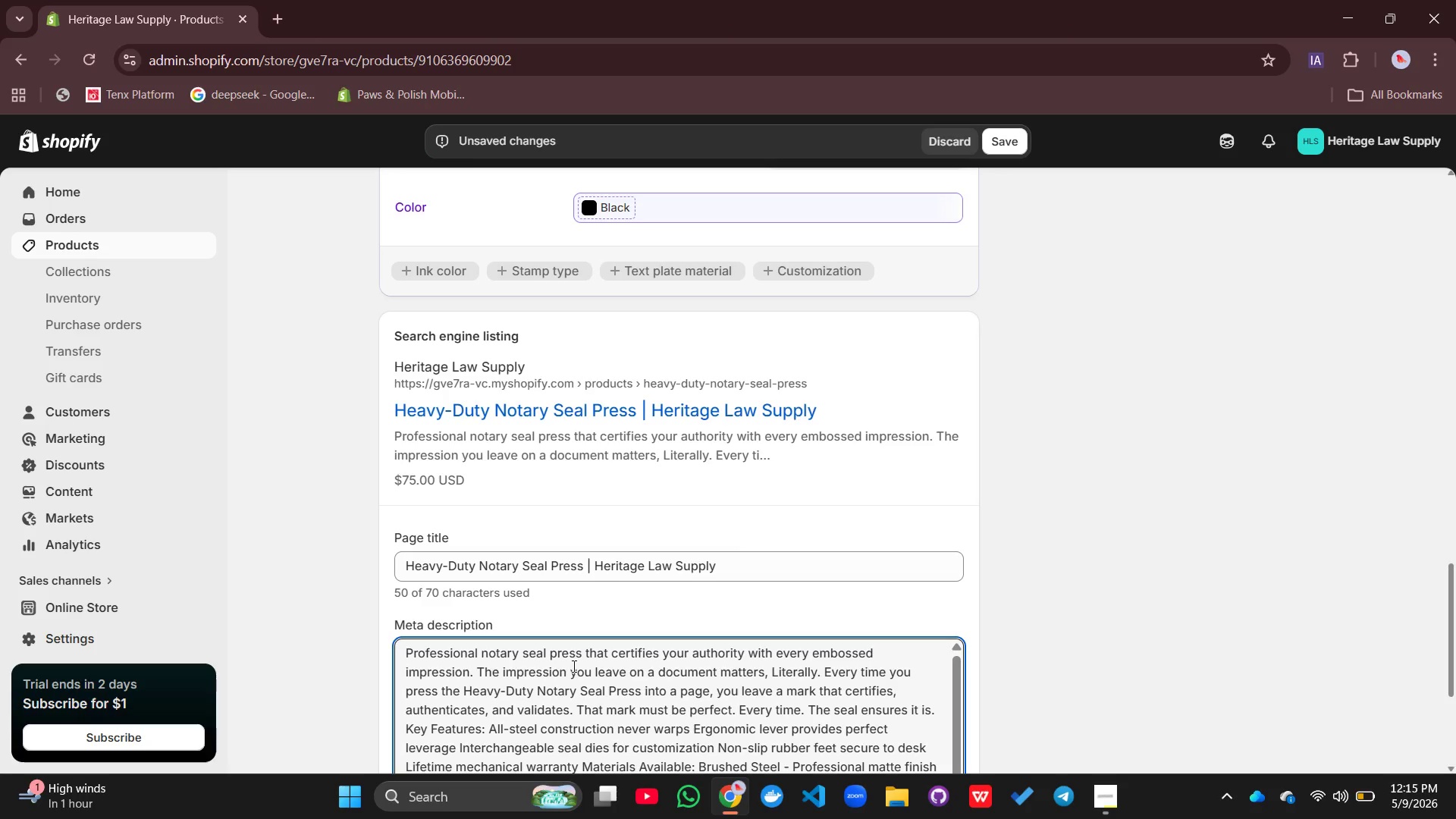 
key(Control+A)
 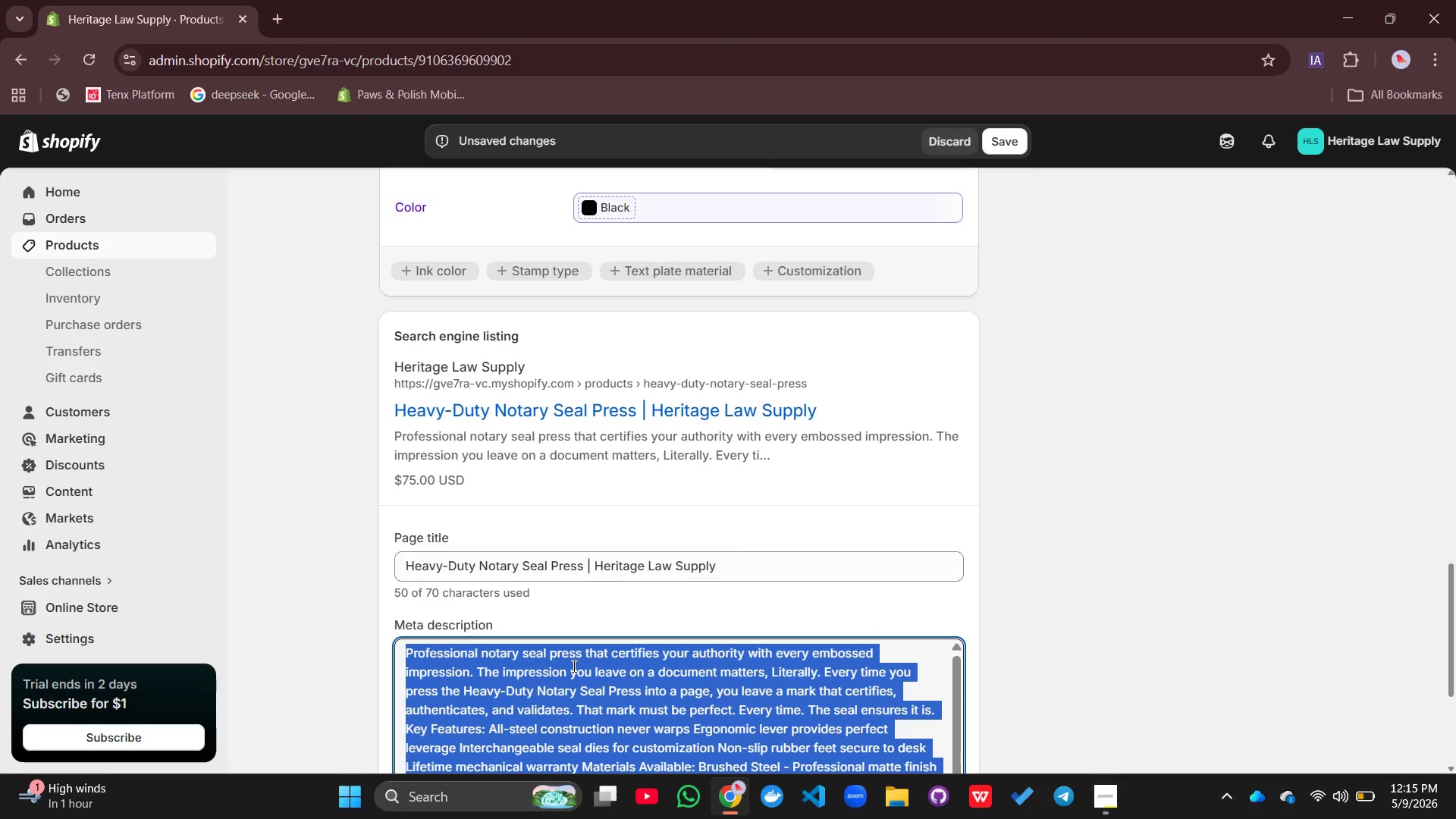 
key(Backspace)
type(Professional all-steel notarhy)
key(Backspace)
key(Backspace)
type(y seal press fo)
 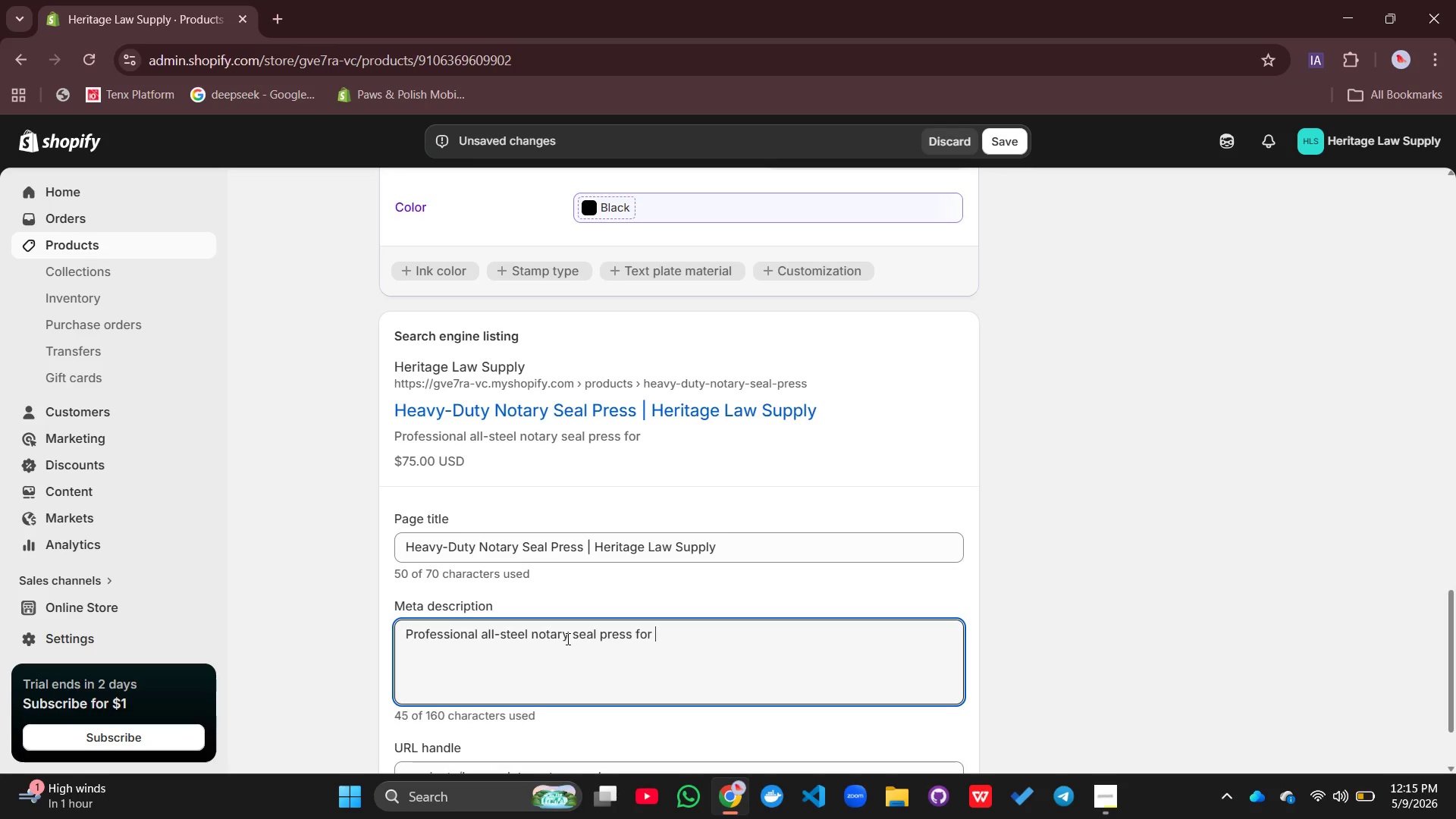 
 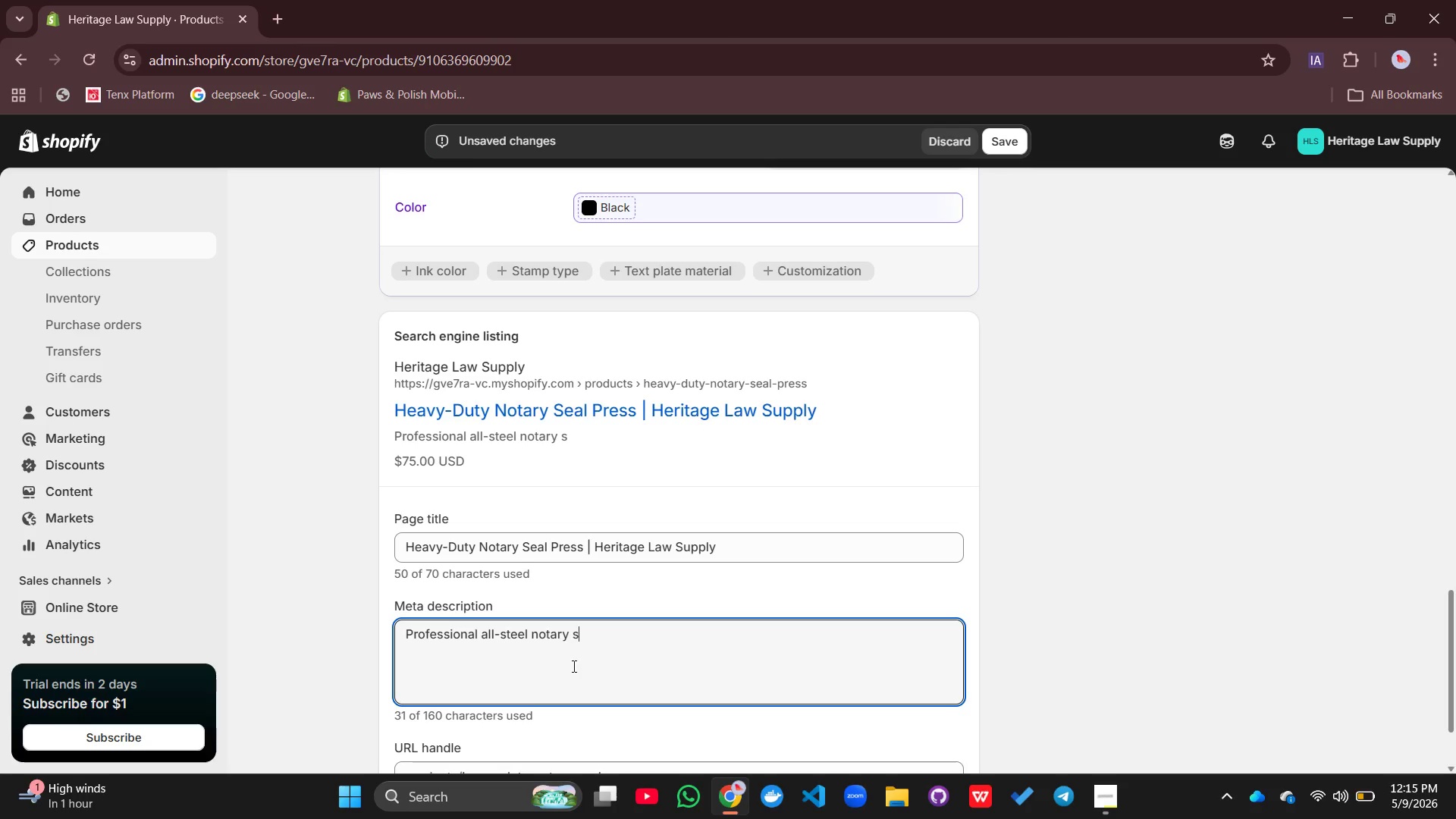 
type(r attorneys and legal professionals. Lifetime warranty and intercha)
 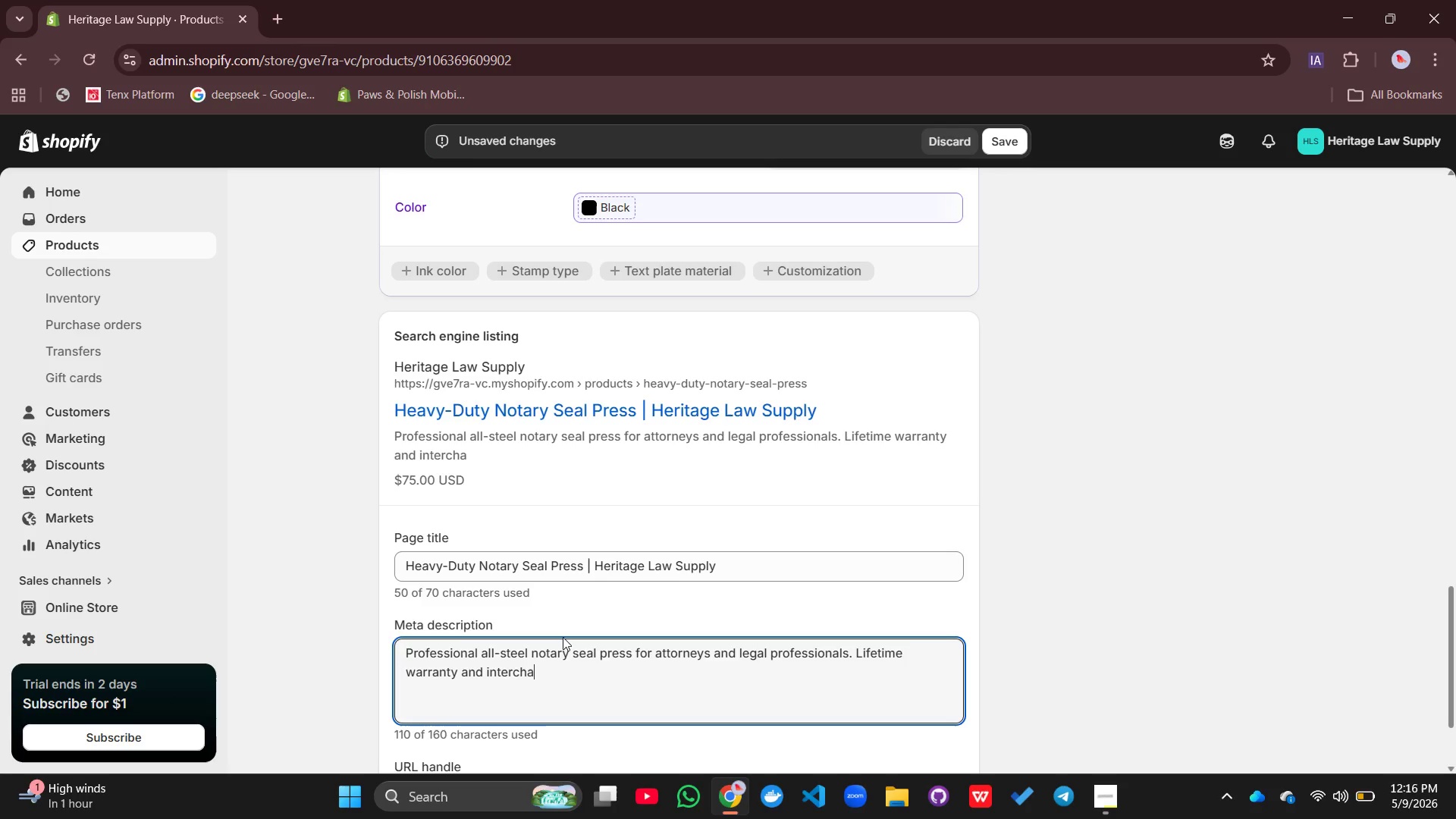 
type(nge)
 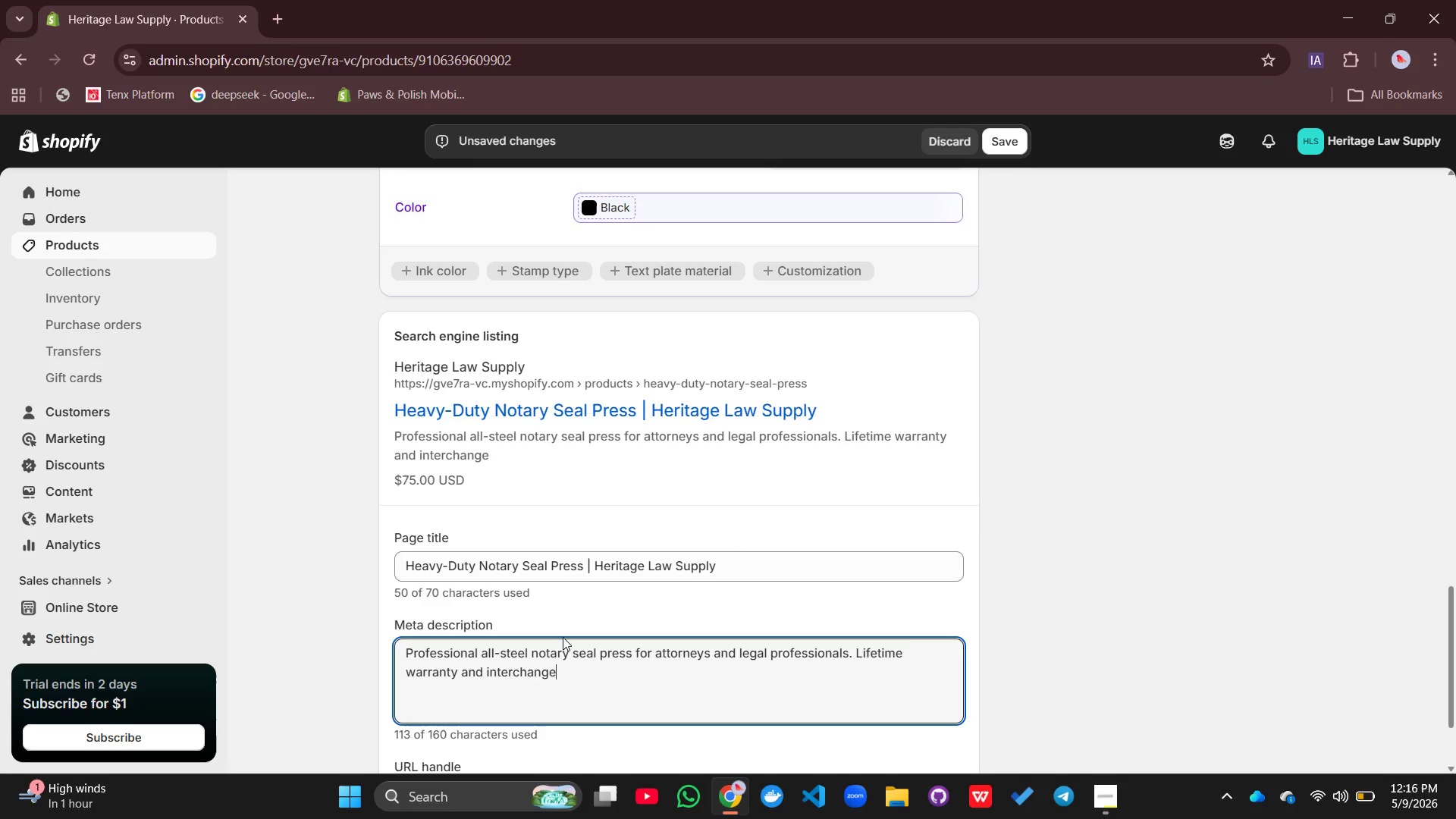 
wait(12.75)
 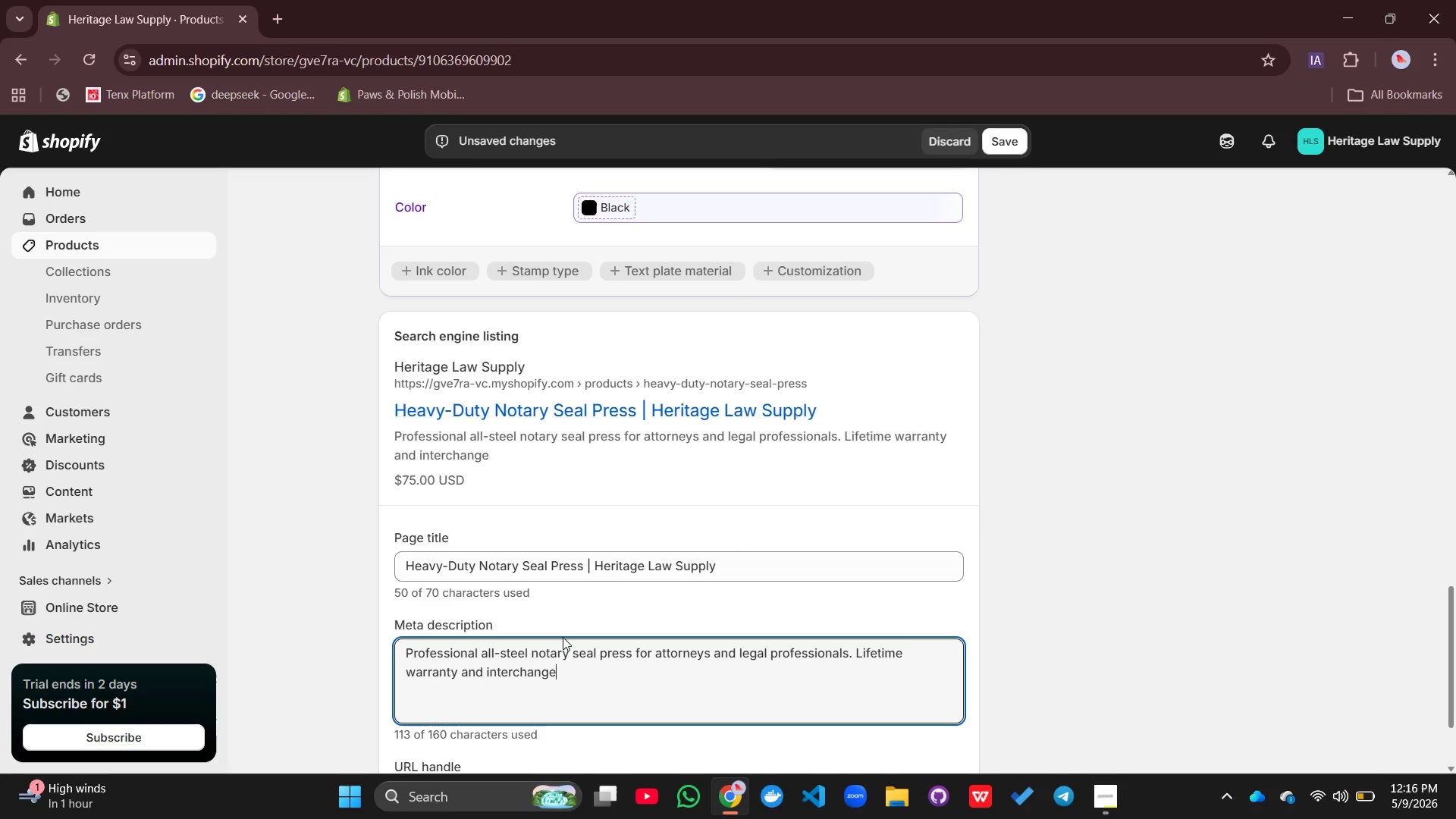 
type(ablke)
key(Backspace)
key(Backspace)
key(Backspace)
key(Backspace)
type(ble dies.)
 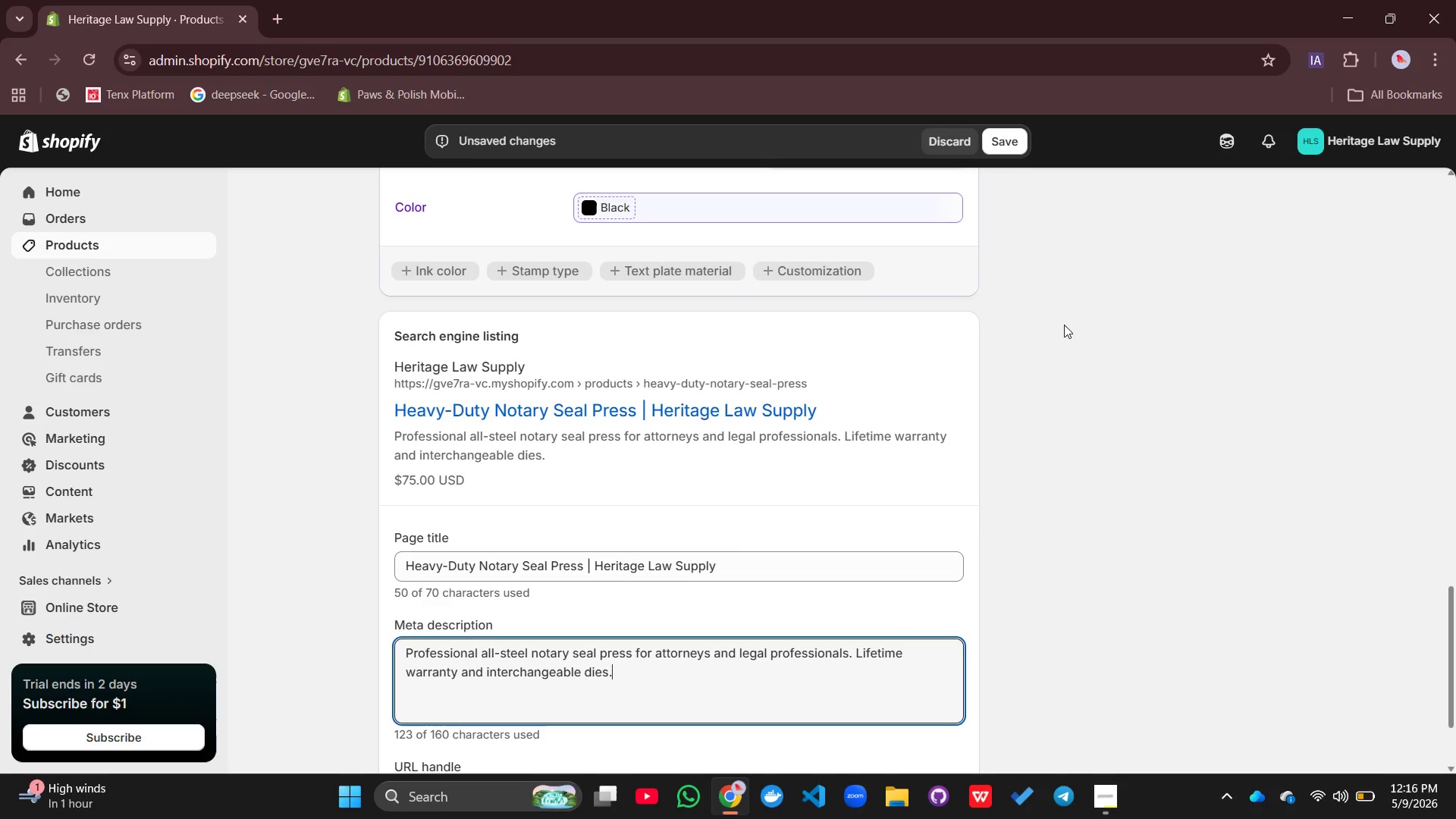 
scroll: coordinate [1100, 347], scroll_direction: up, amount: 10.0
 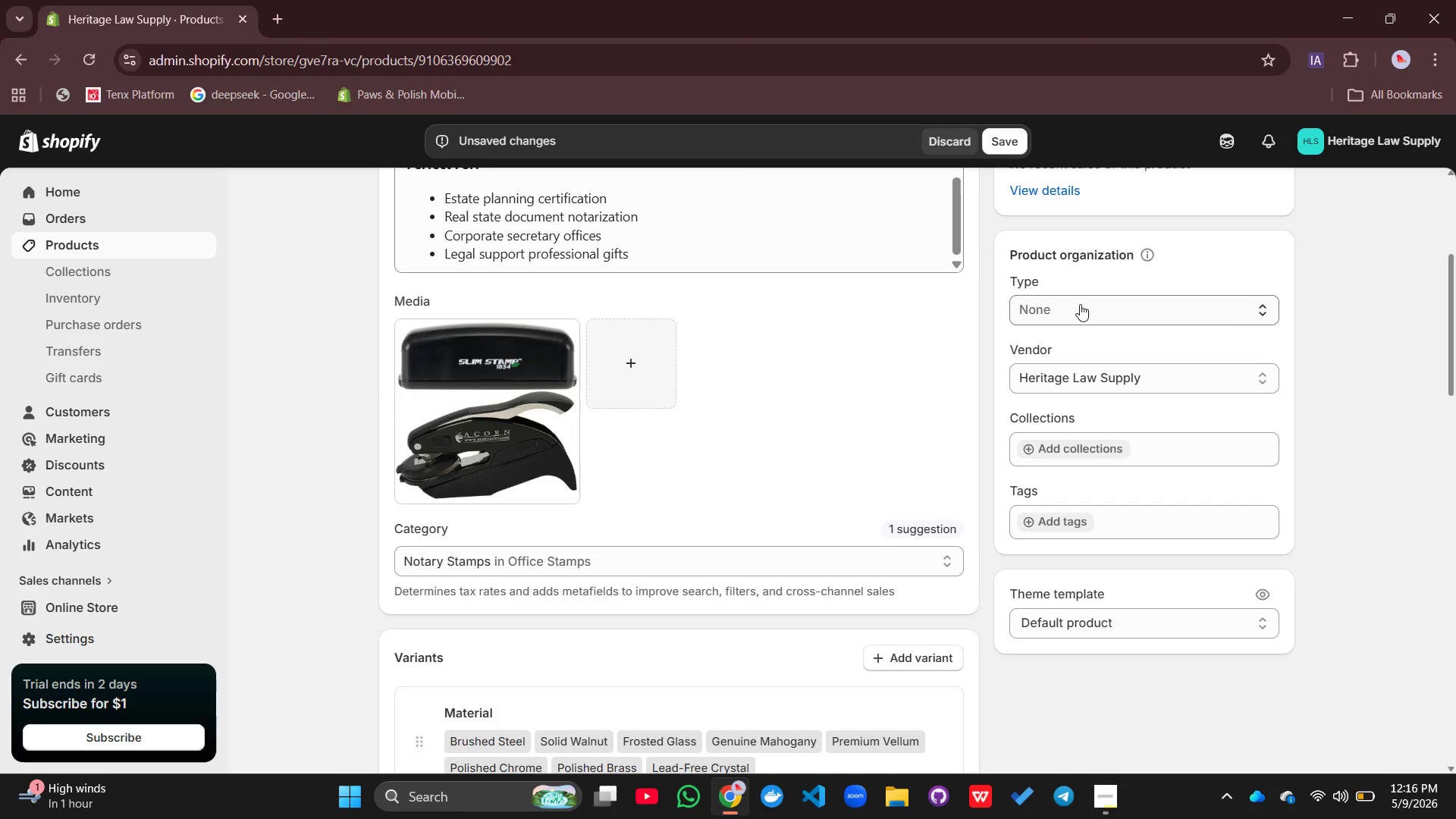 
left_click([1079, 305])
 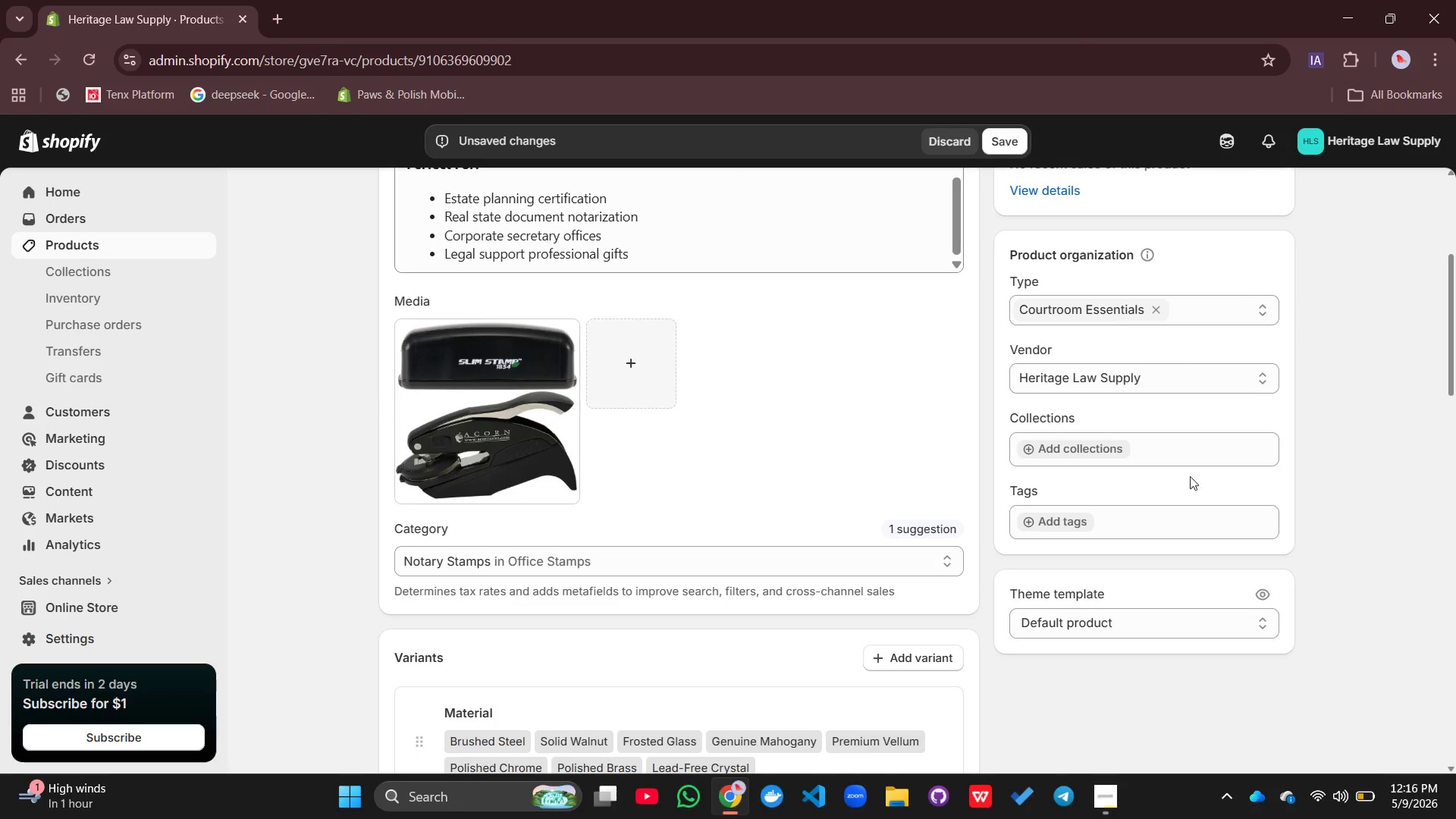 
wait(5.27)
 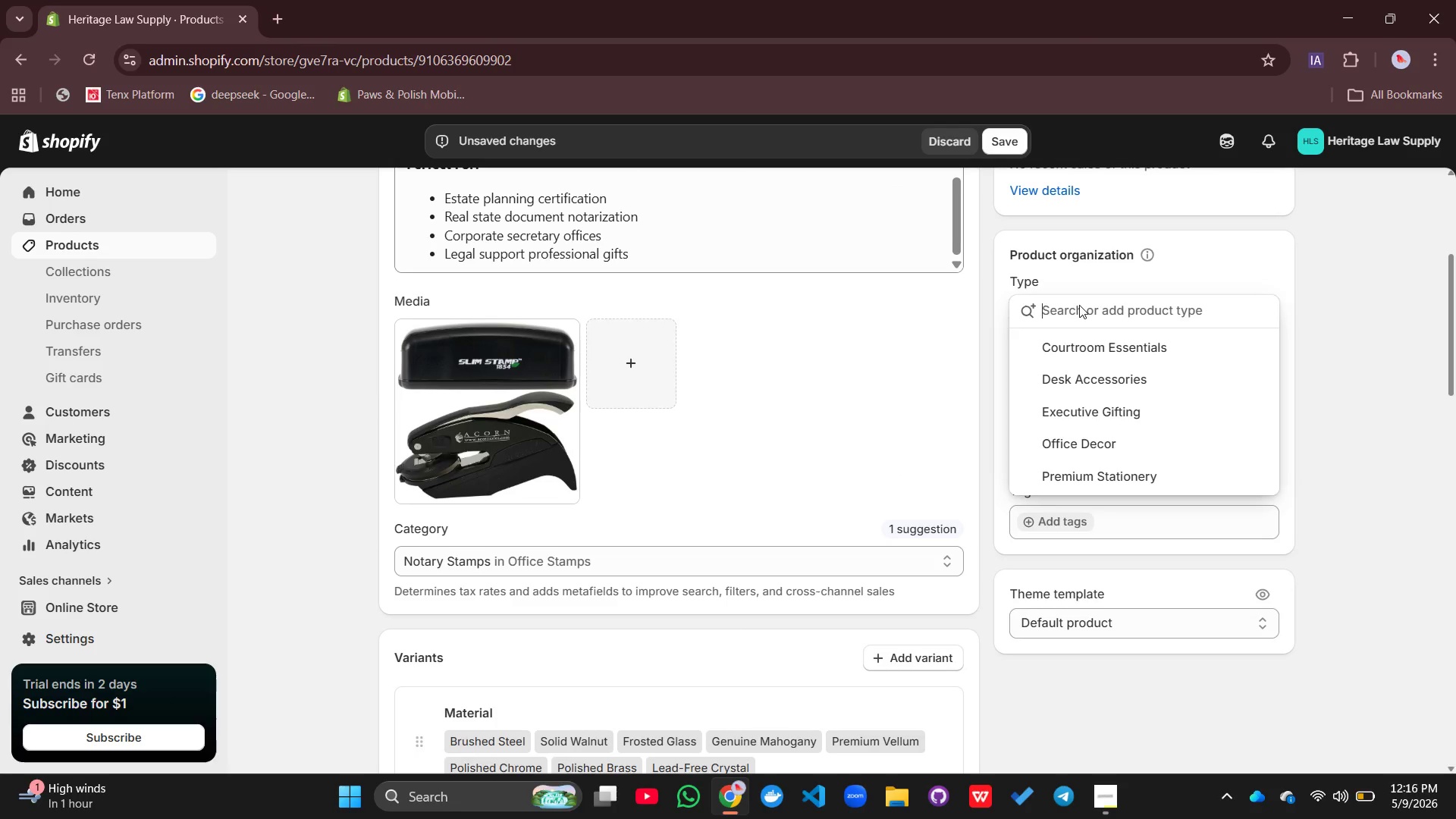 
left_click([1050, 526])
 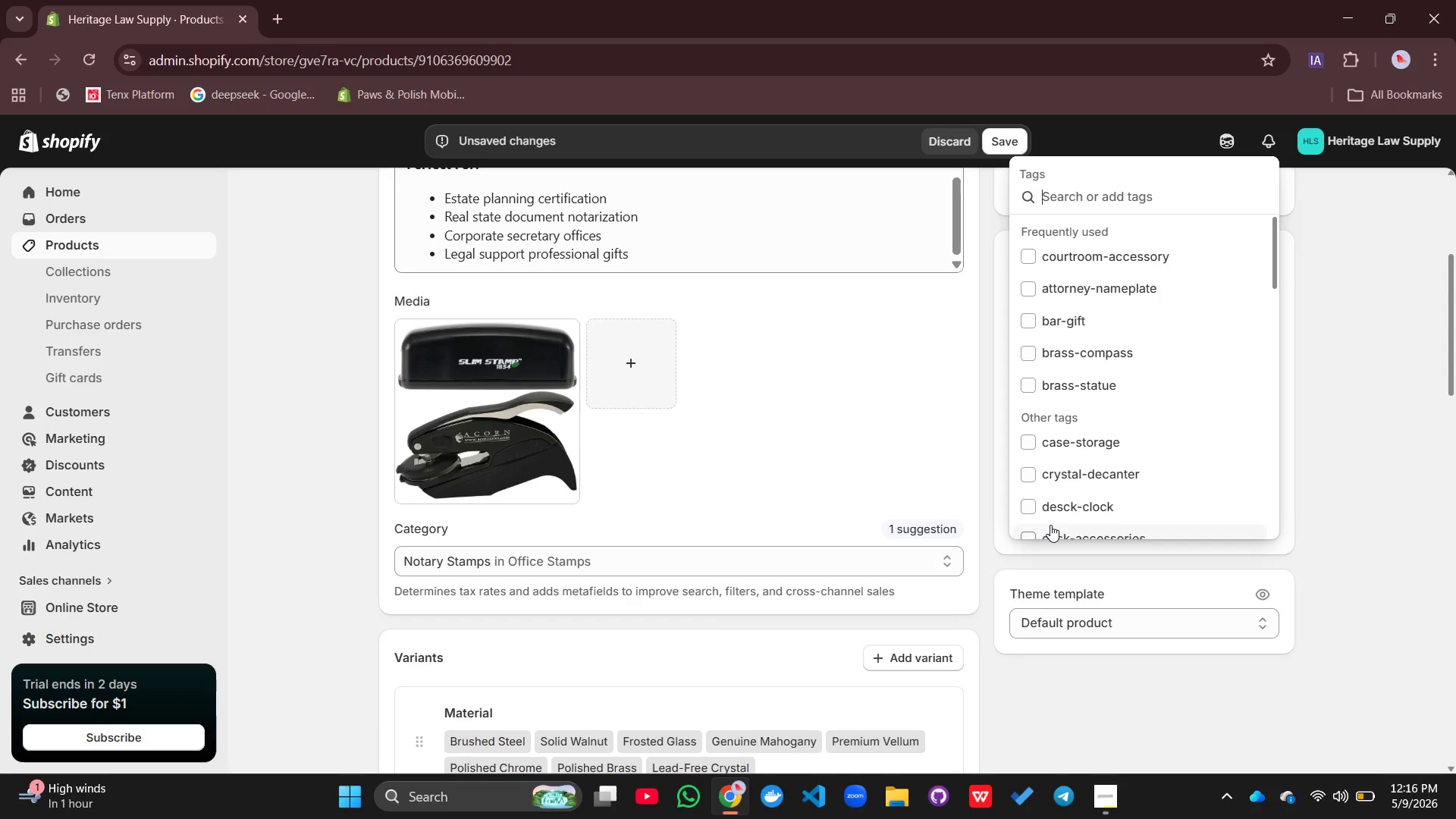 
type(notary-seal, embossing-press, legal-certification)
 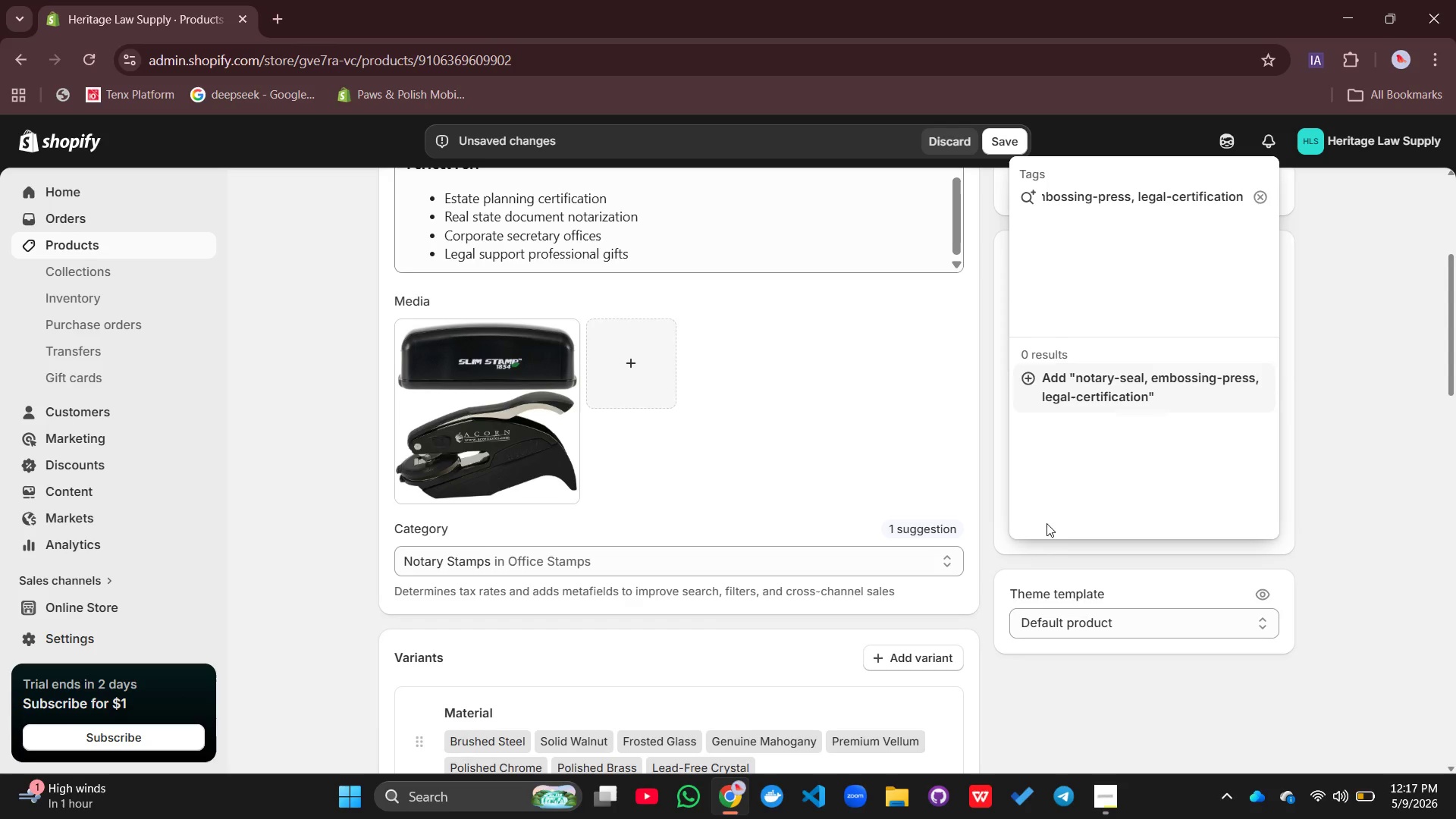 
key(Enter)
 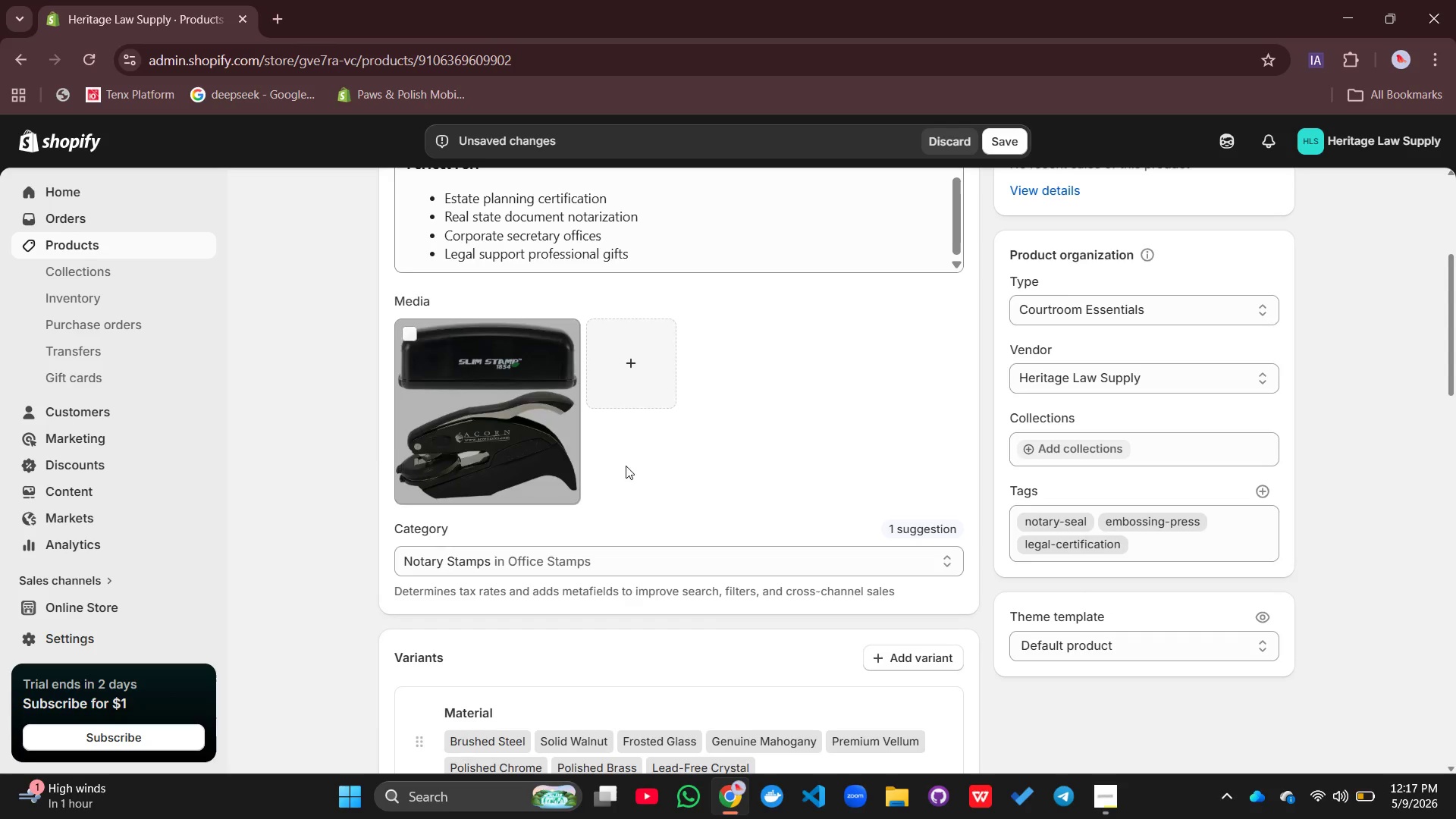 
scroll: coordinate [836, 684], scroll_direction: down, amount: 2.0
 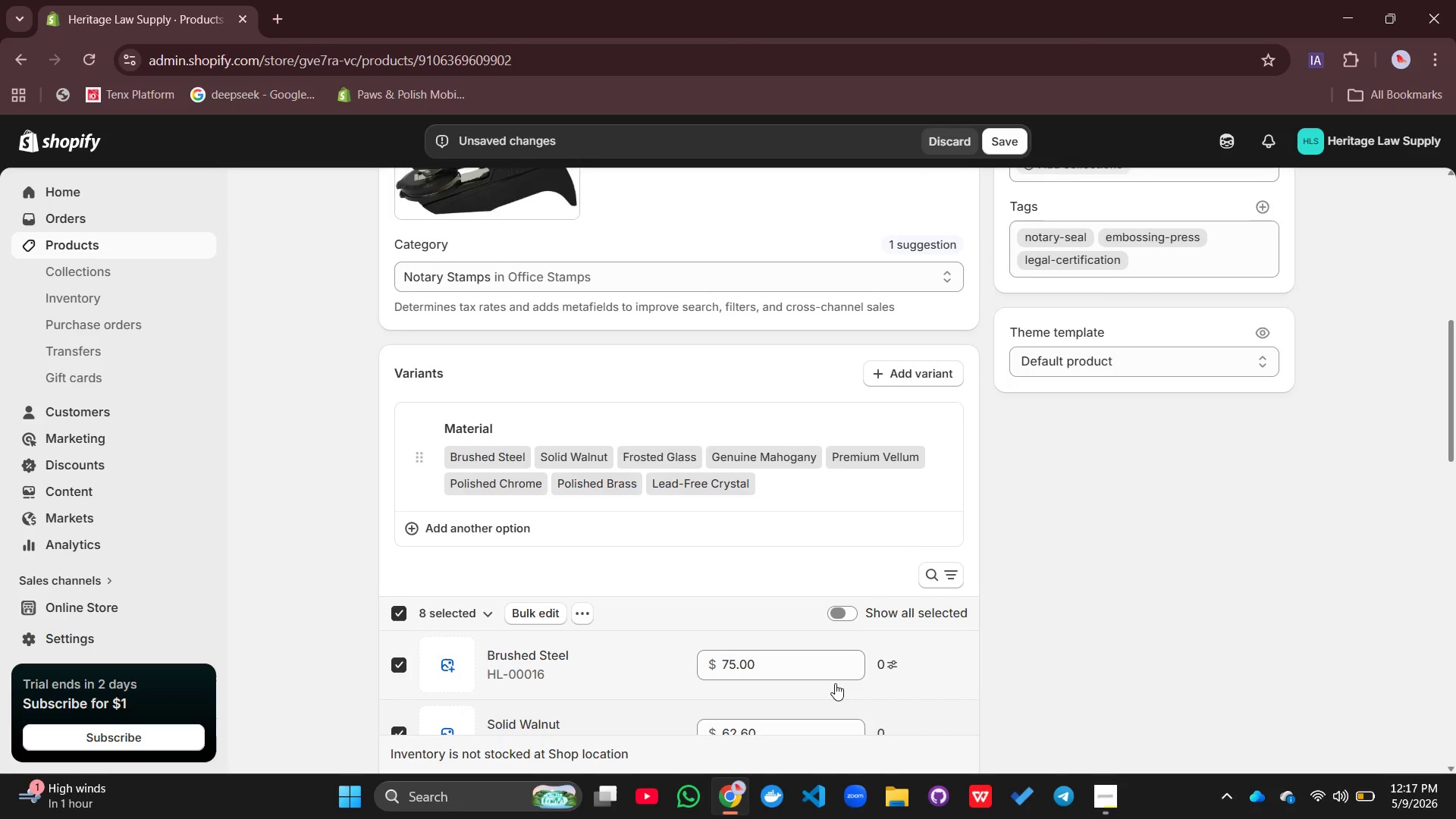 
scroll: coordinate [835, 683], scroll_direction: up, amount: 3.0
 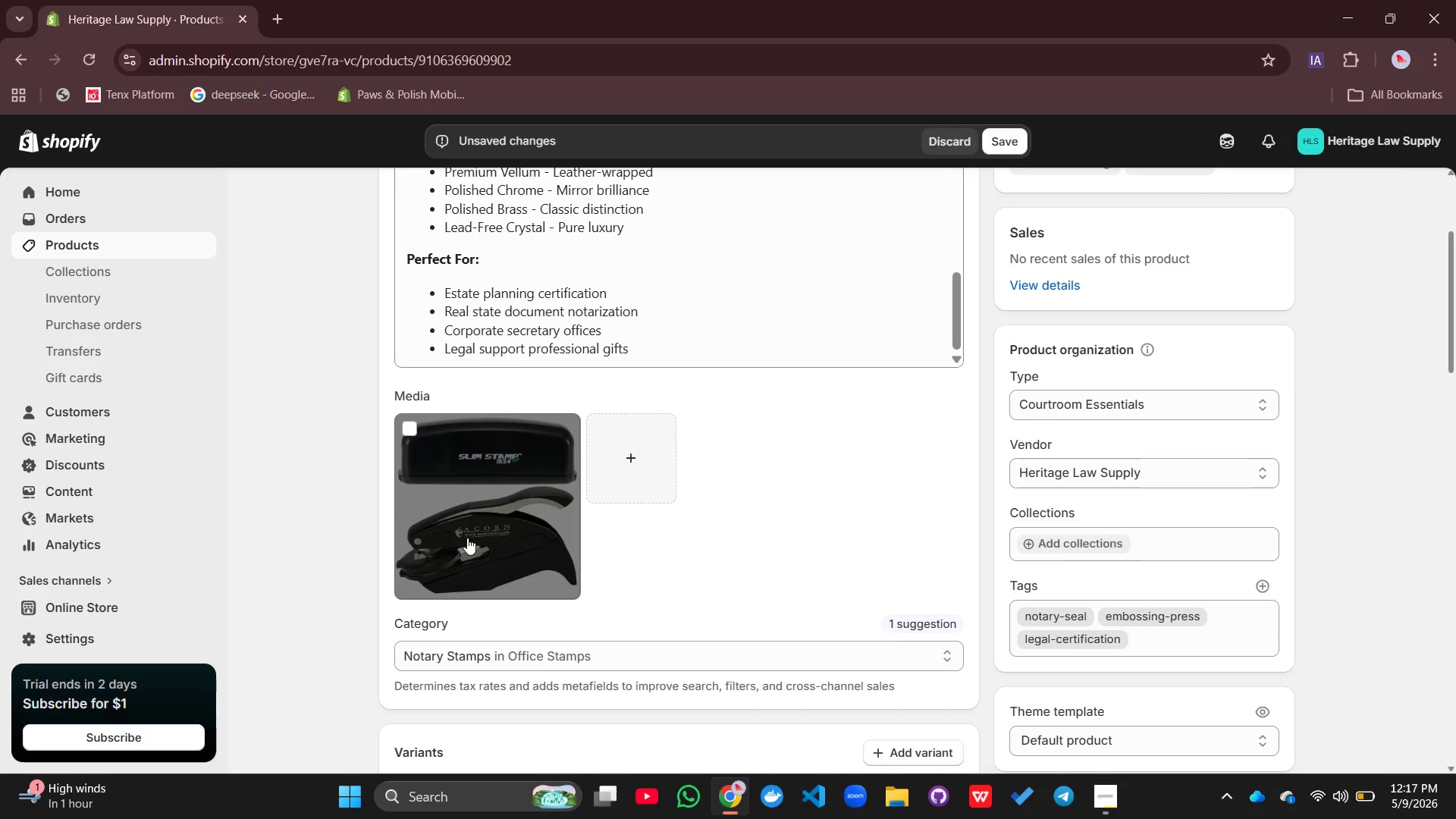 
left_click([467, 538])
 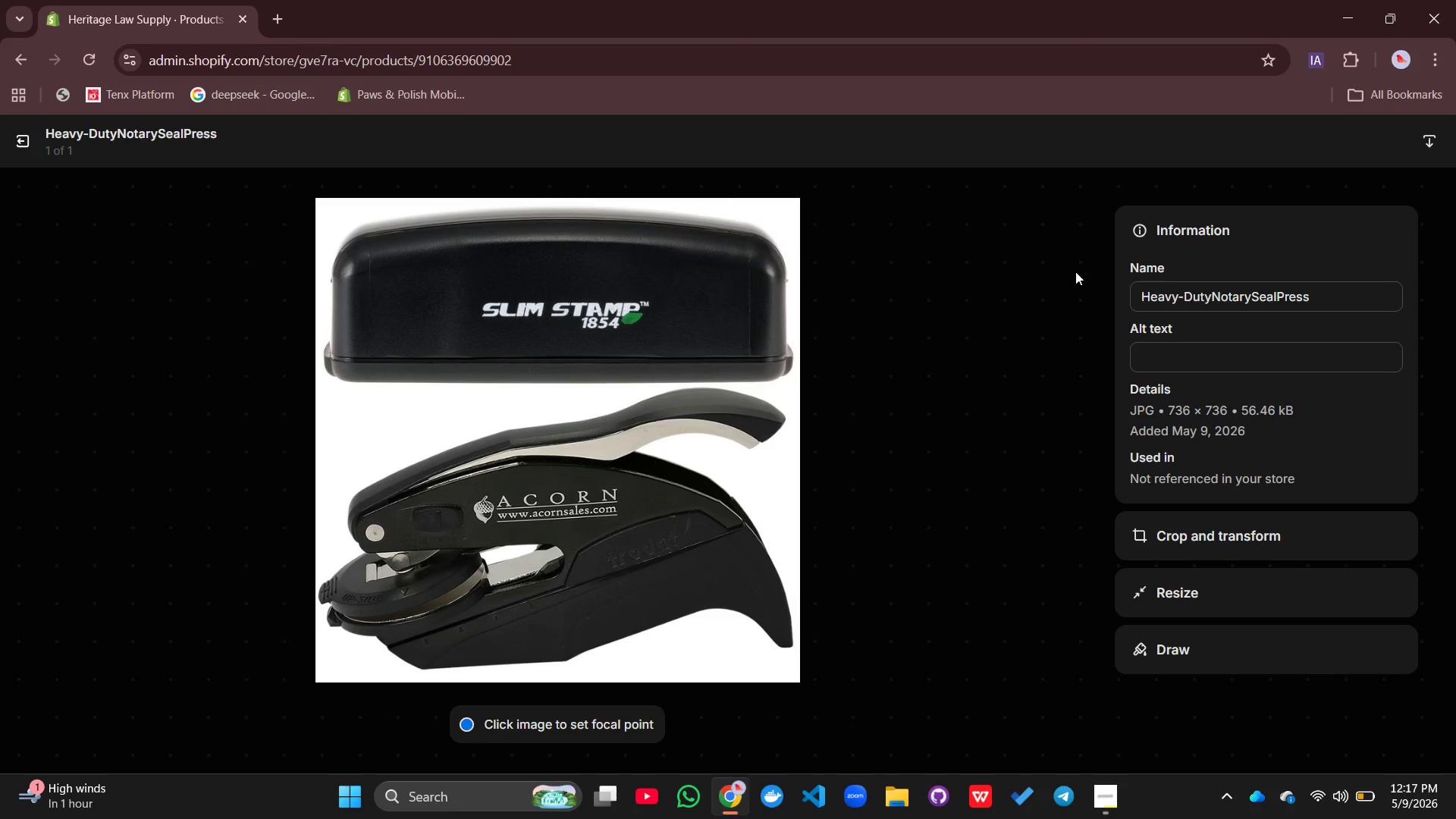 
left_click([1309, 367])
 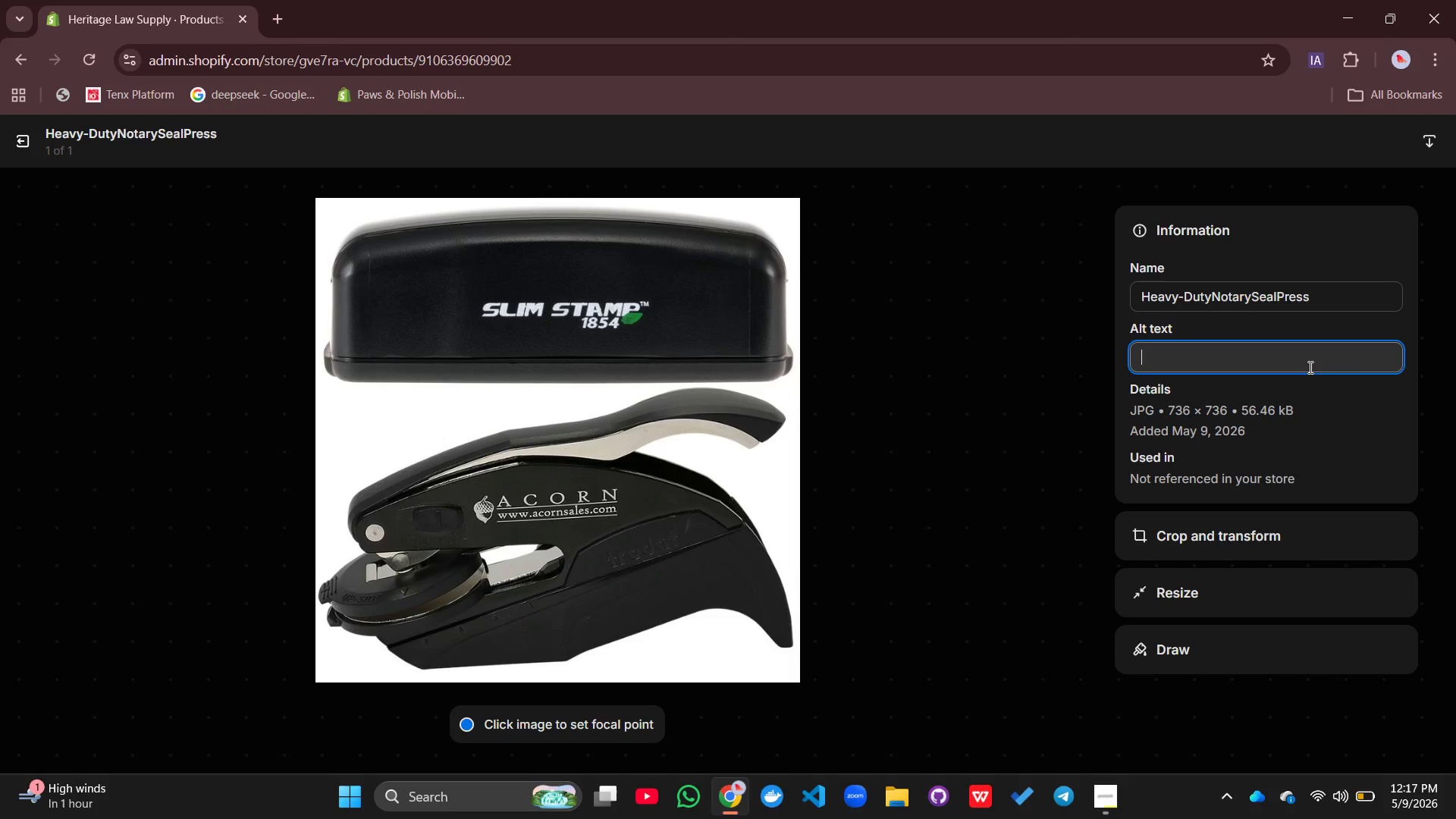 
type(Brushed steel heac)
key(Backspace)
type(vy-duty notary seal press on walnut desk )
 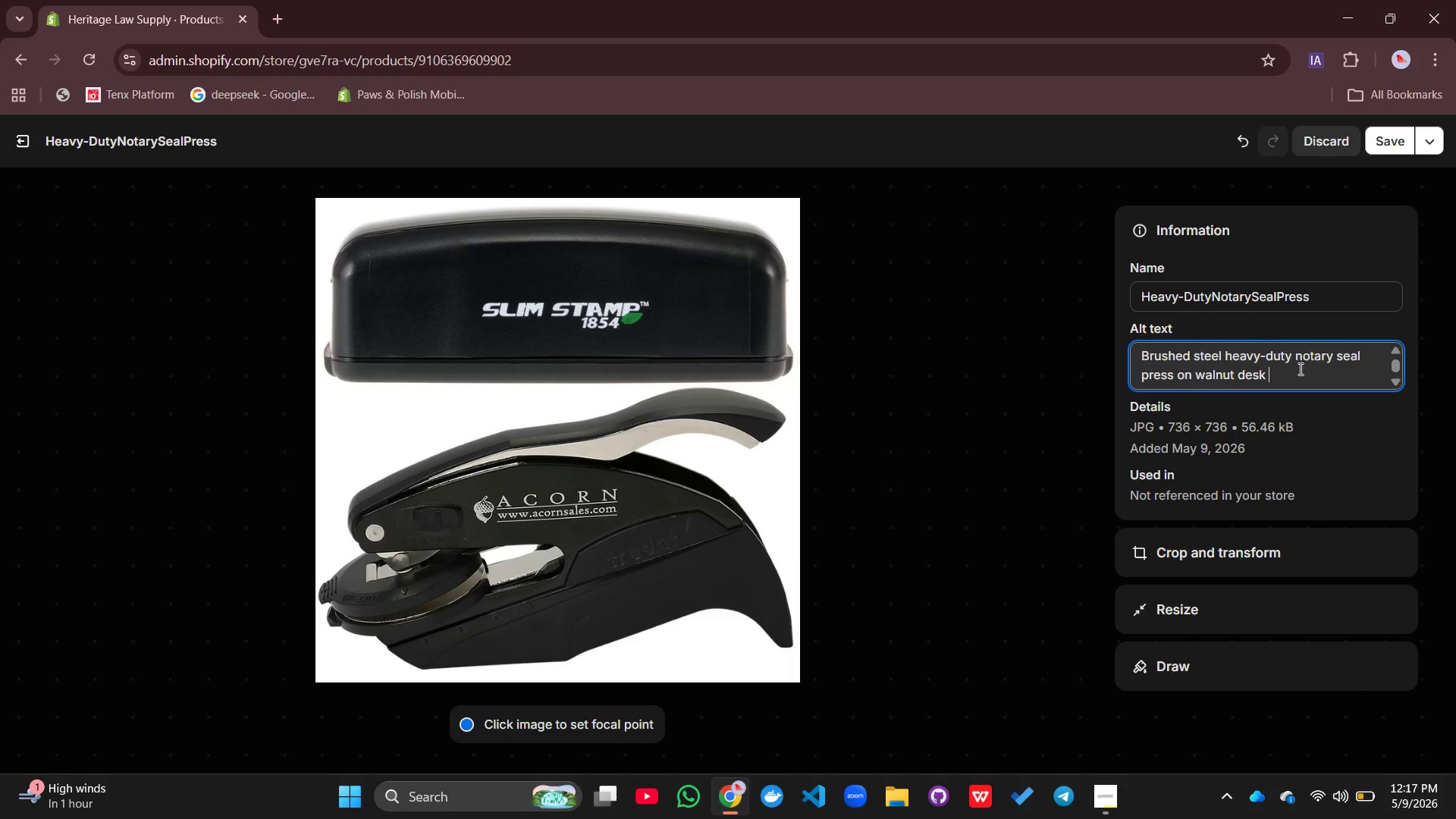 
type(with )
 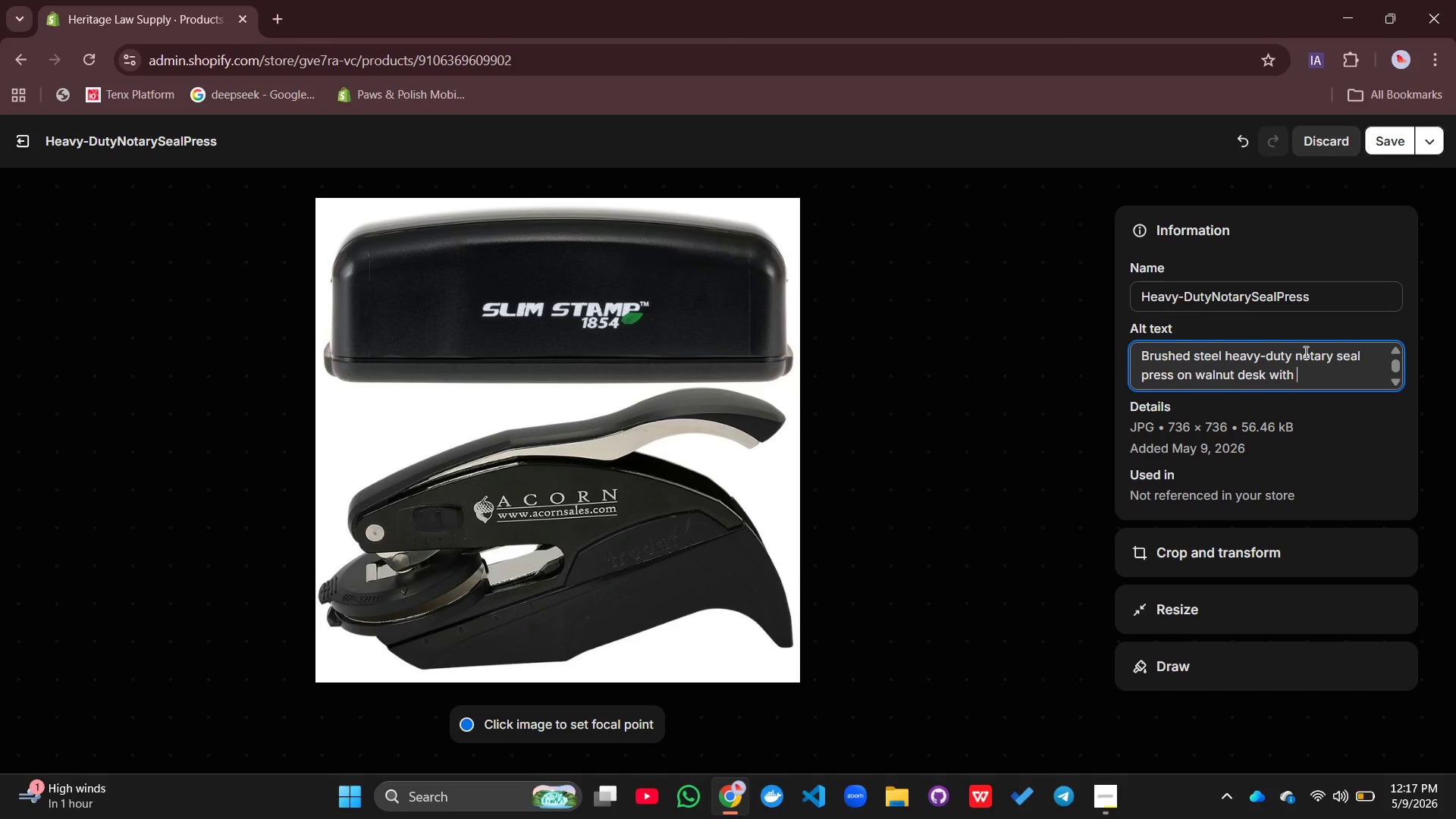 
type(embosed document)
 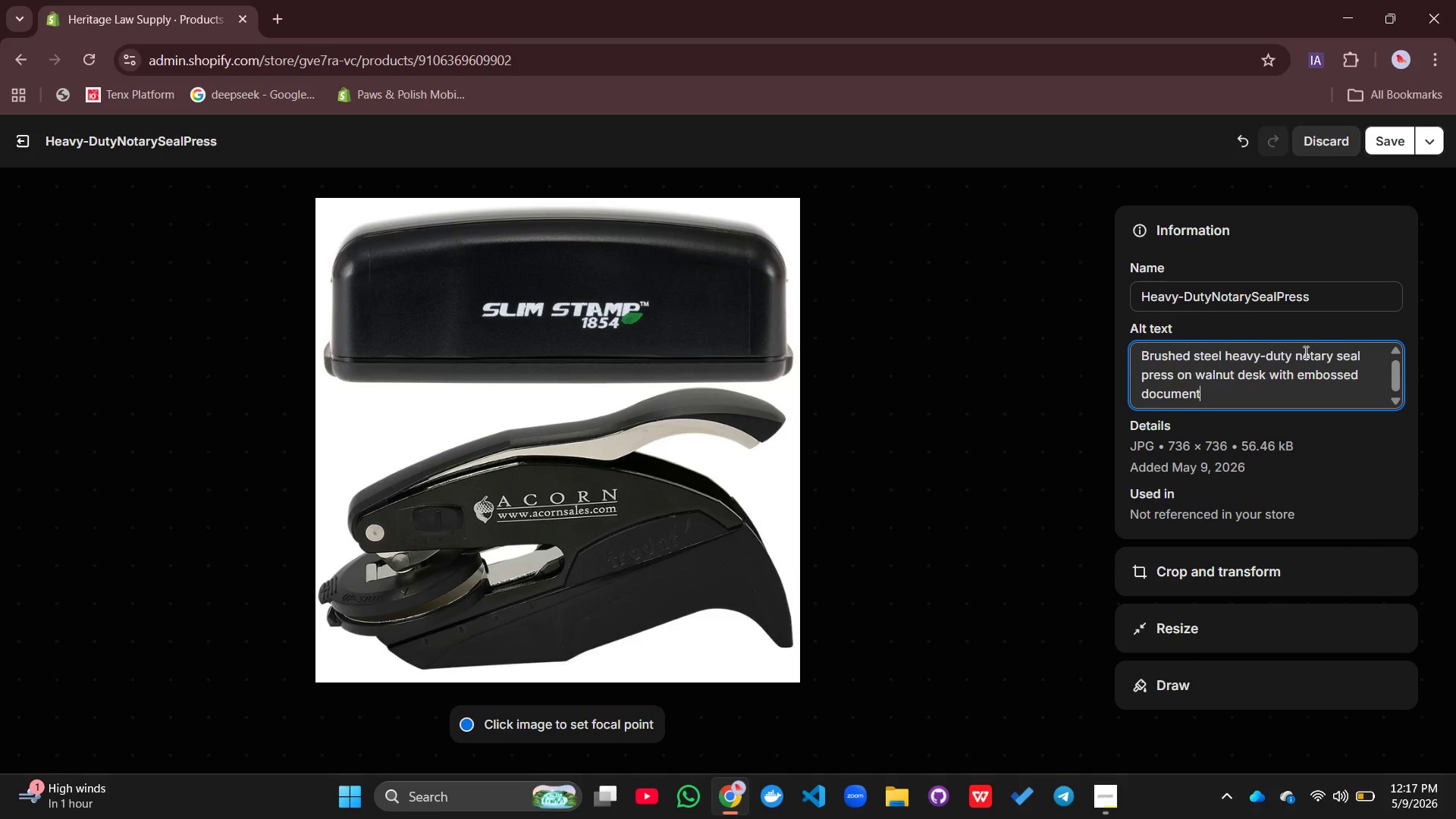 
left_click([1397, 133])
 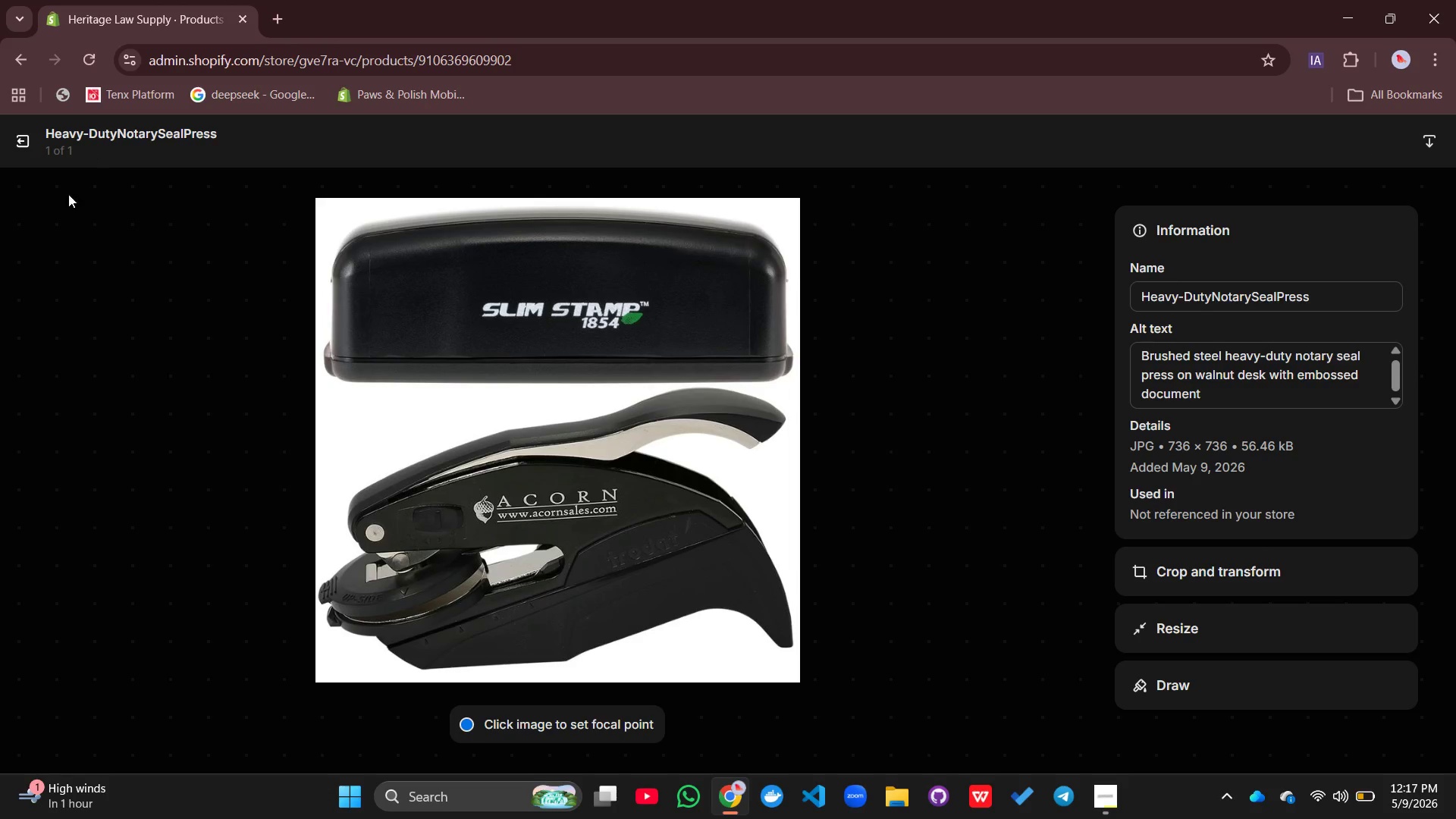 
left_click([9, 147])
 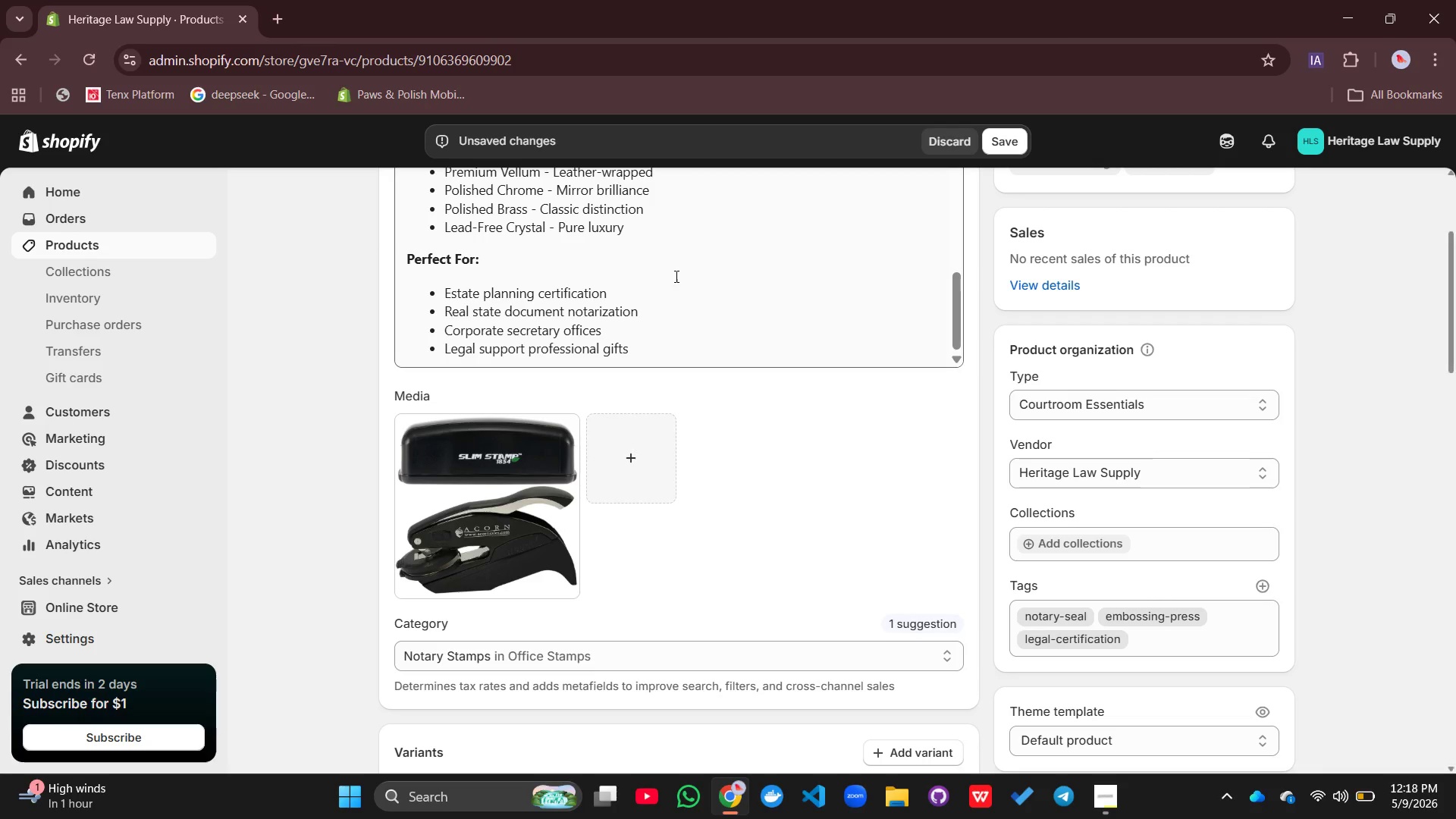 
scroll: coordinate [676, 276], scroll_direction: down, amount: 15.0
 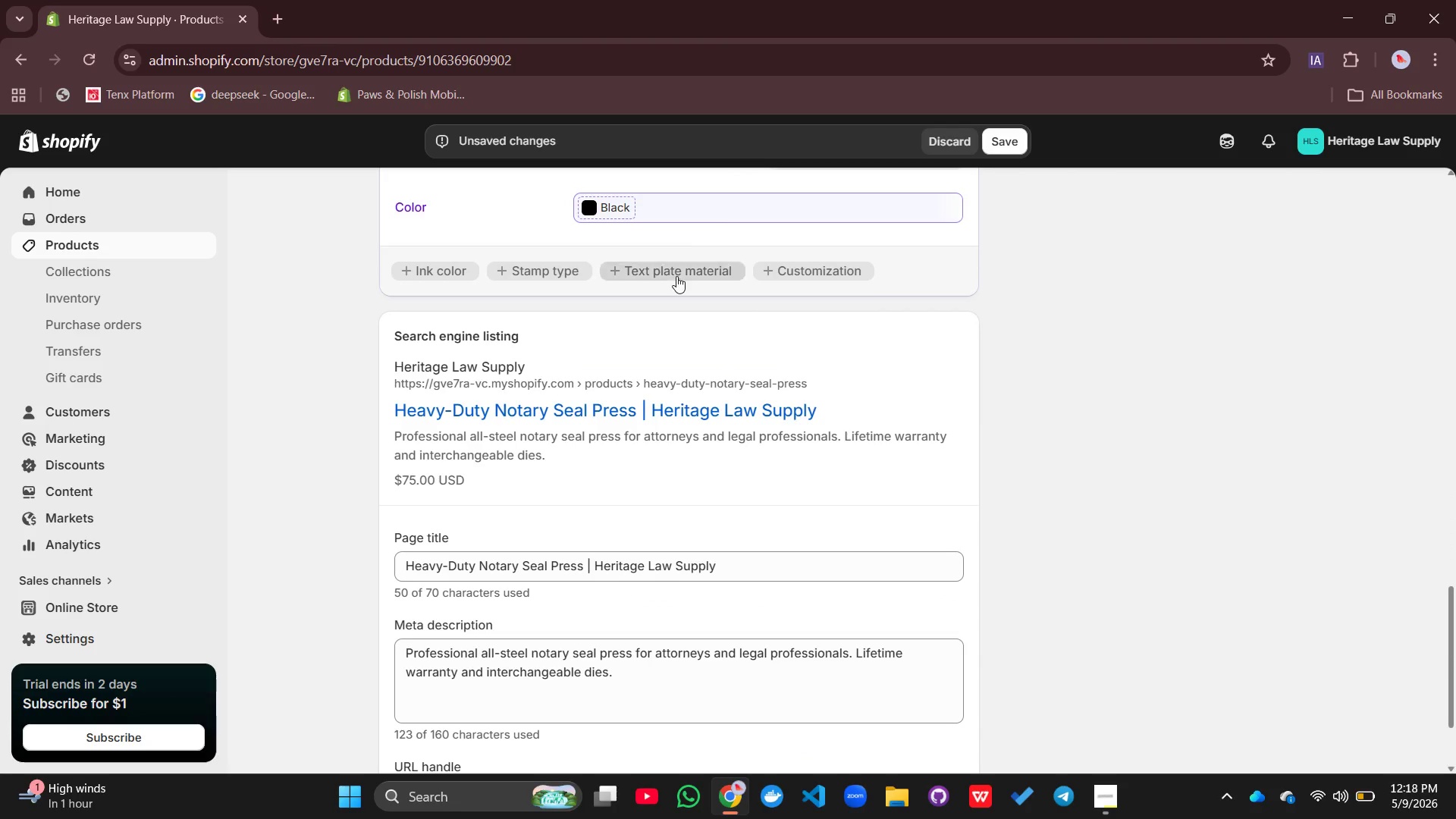 
scroll: coordinate [676, 276], scroll_direction: up, amount: 12.0
 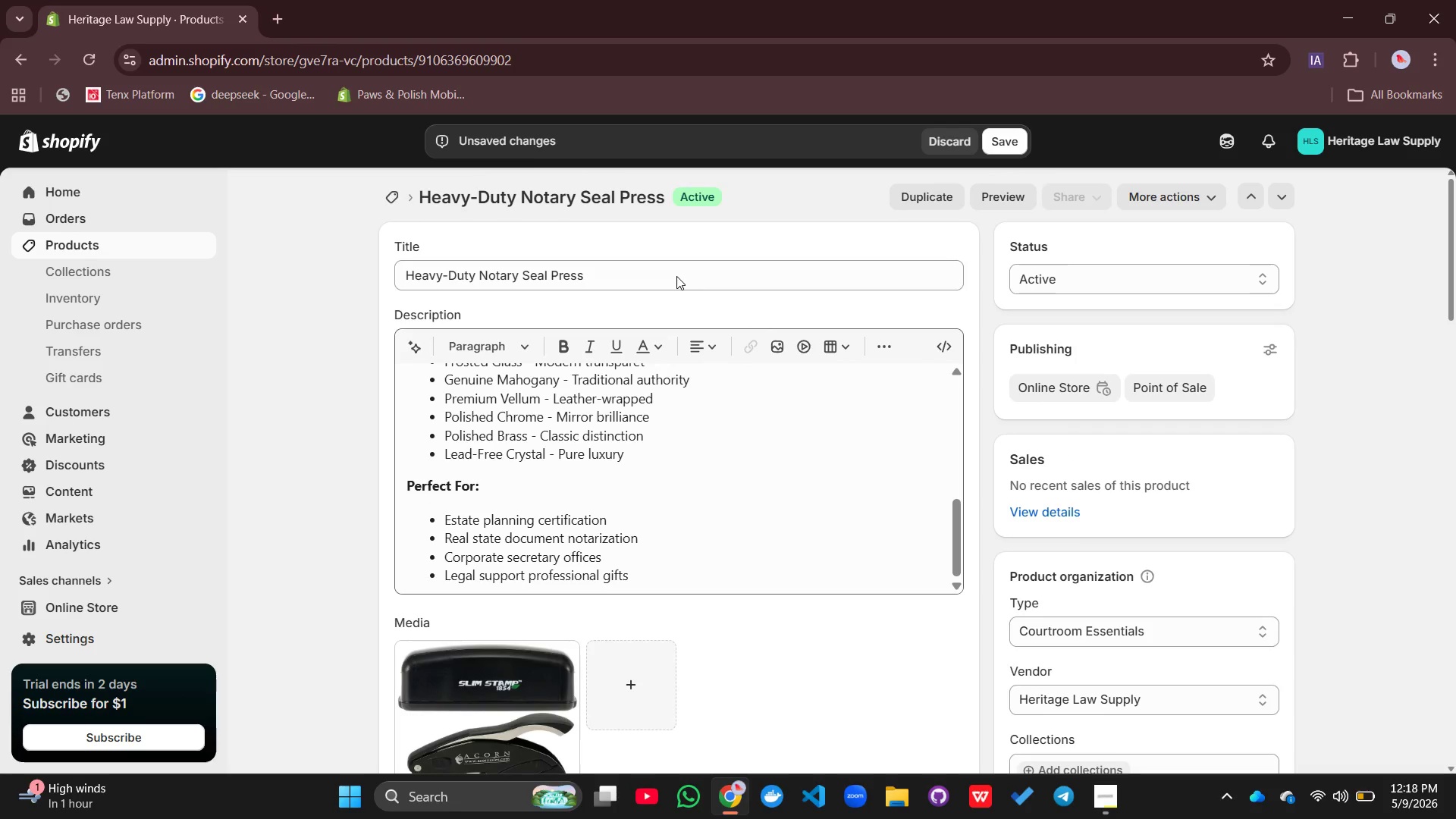 
scroll: coordinate [676, 276], scroll_direction: down, amount: 10.0
 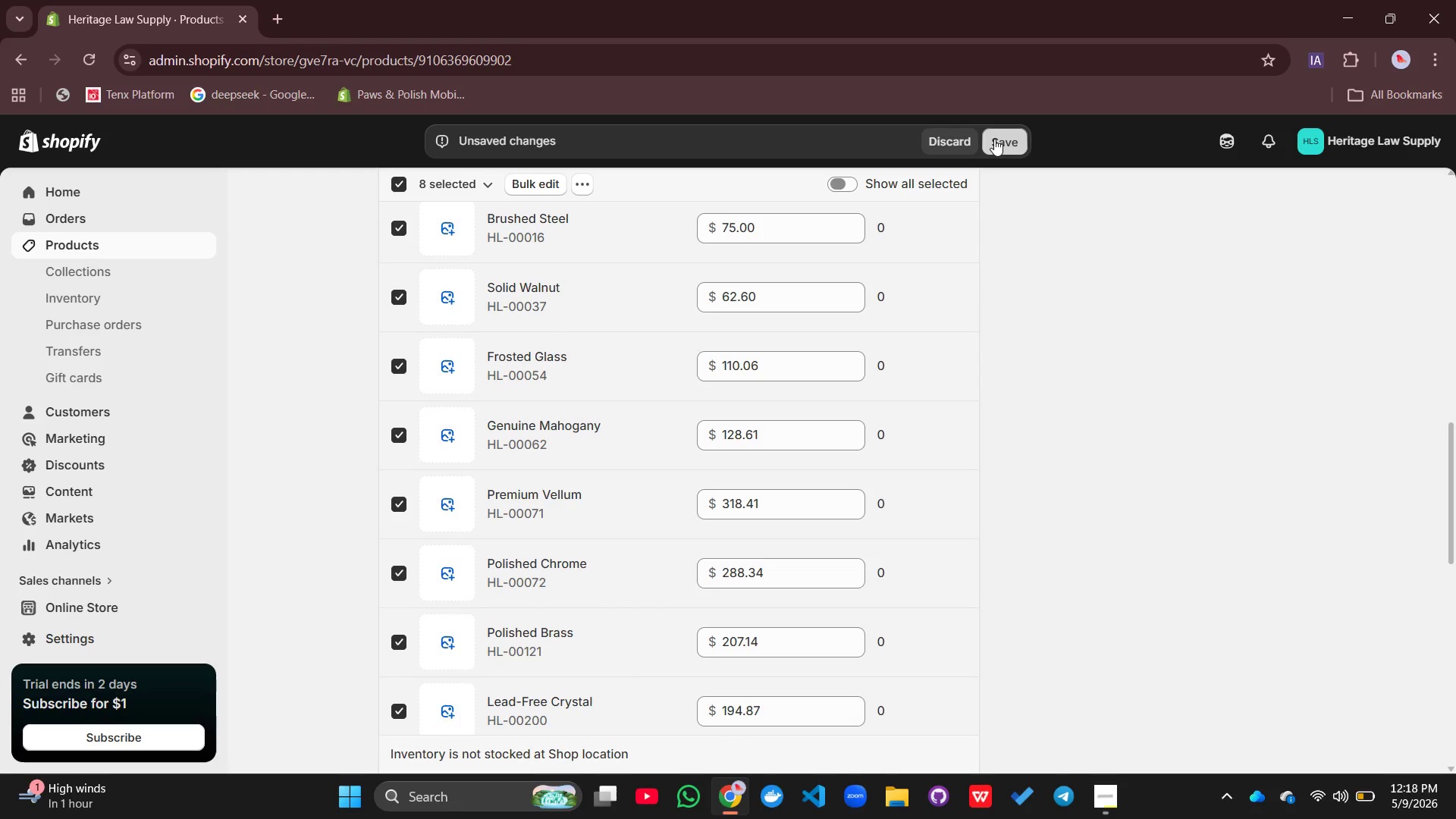 
wait(8.26)
 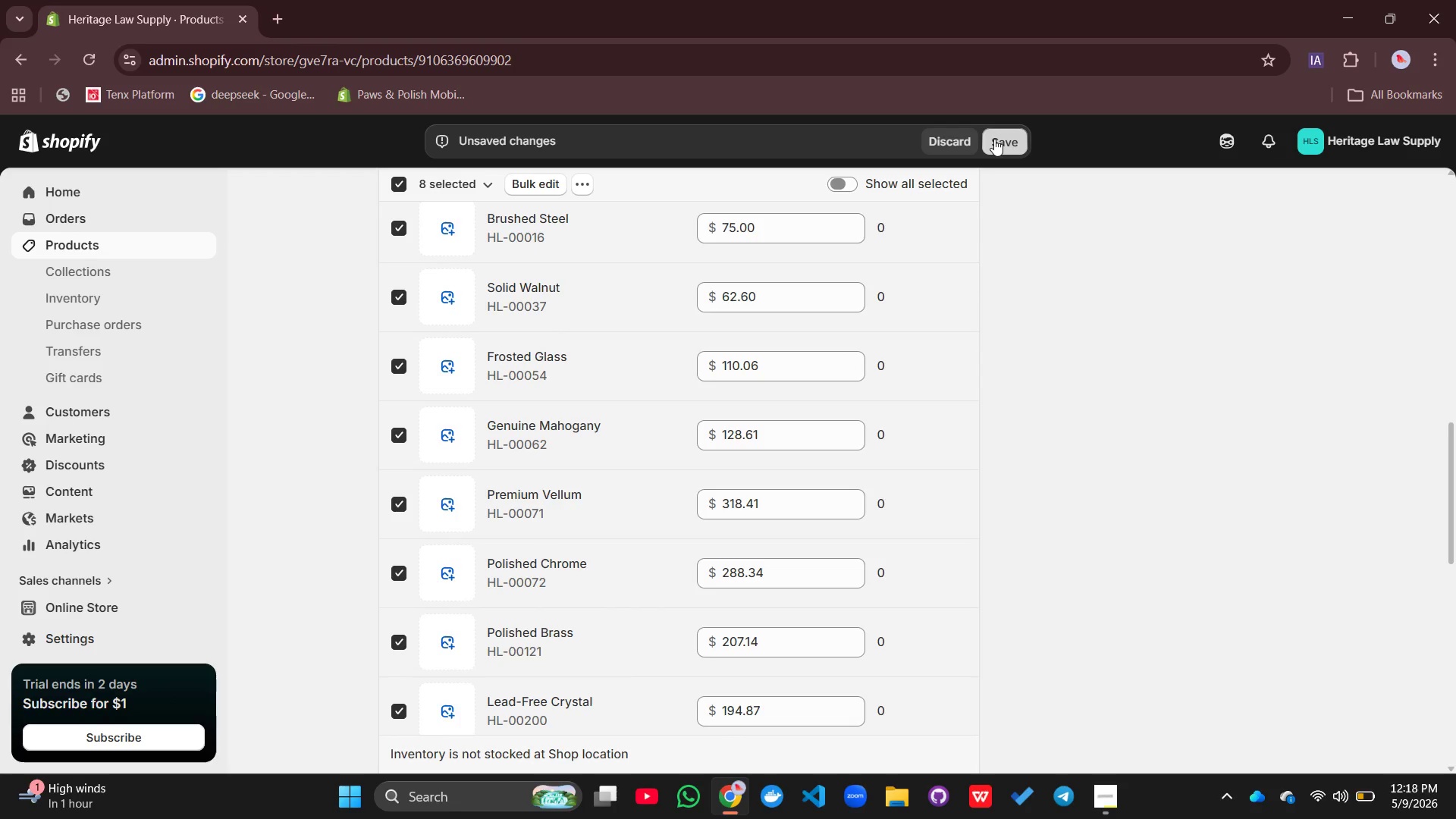 
left_click([518, 183])
 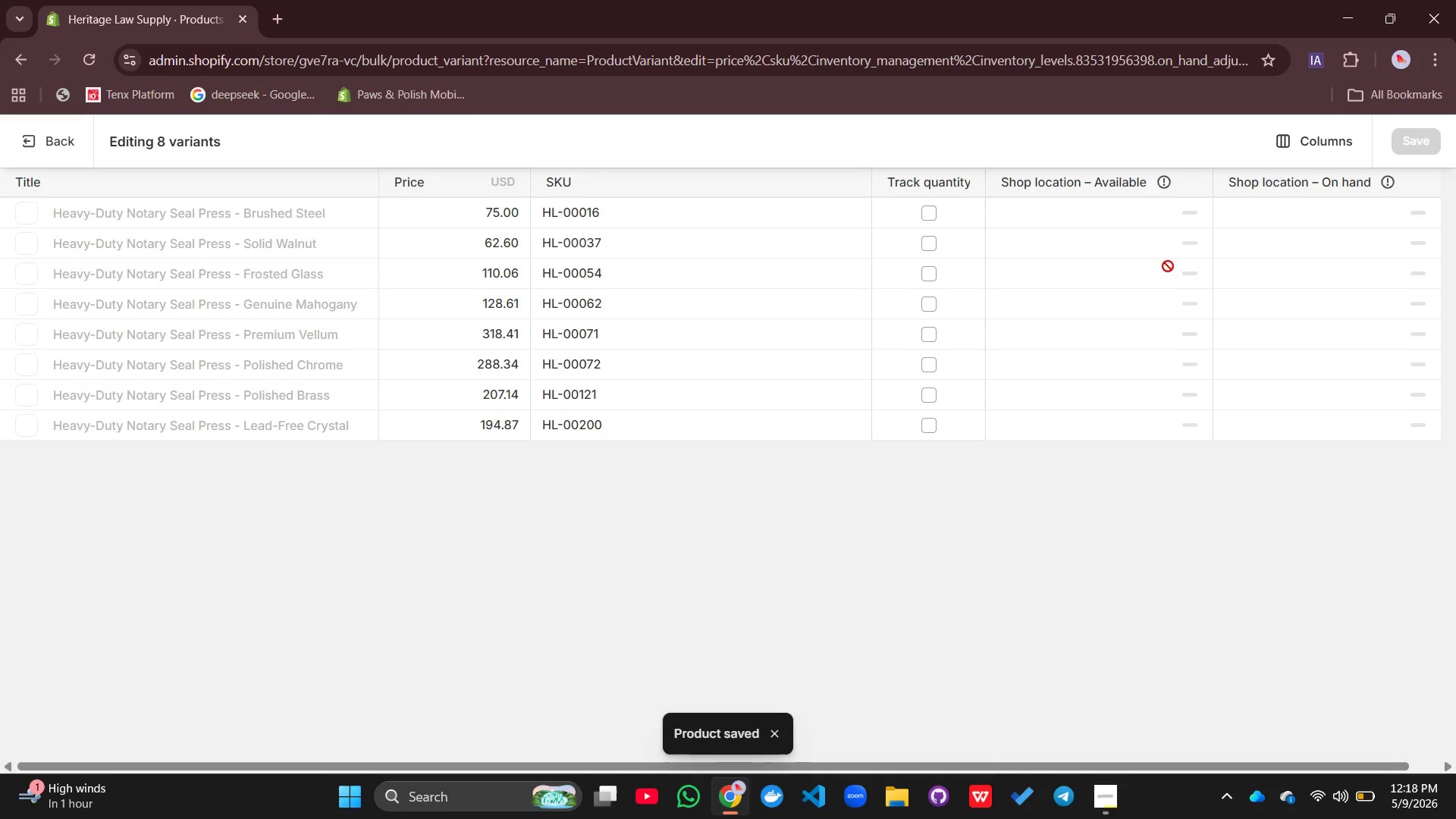 
left_click([931, 208])
 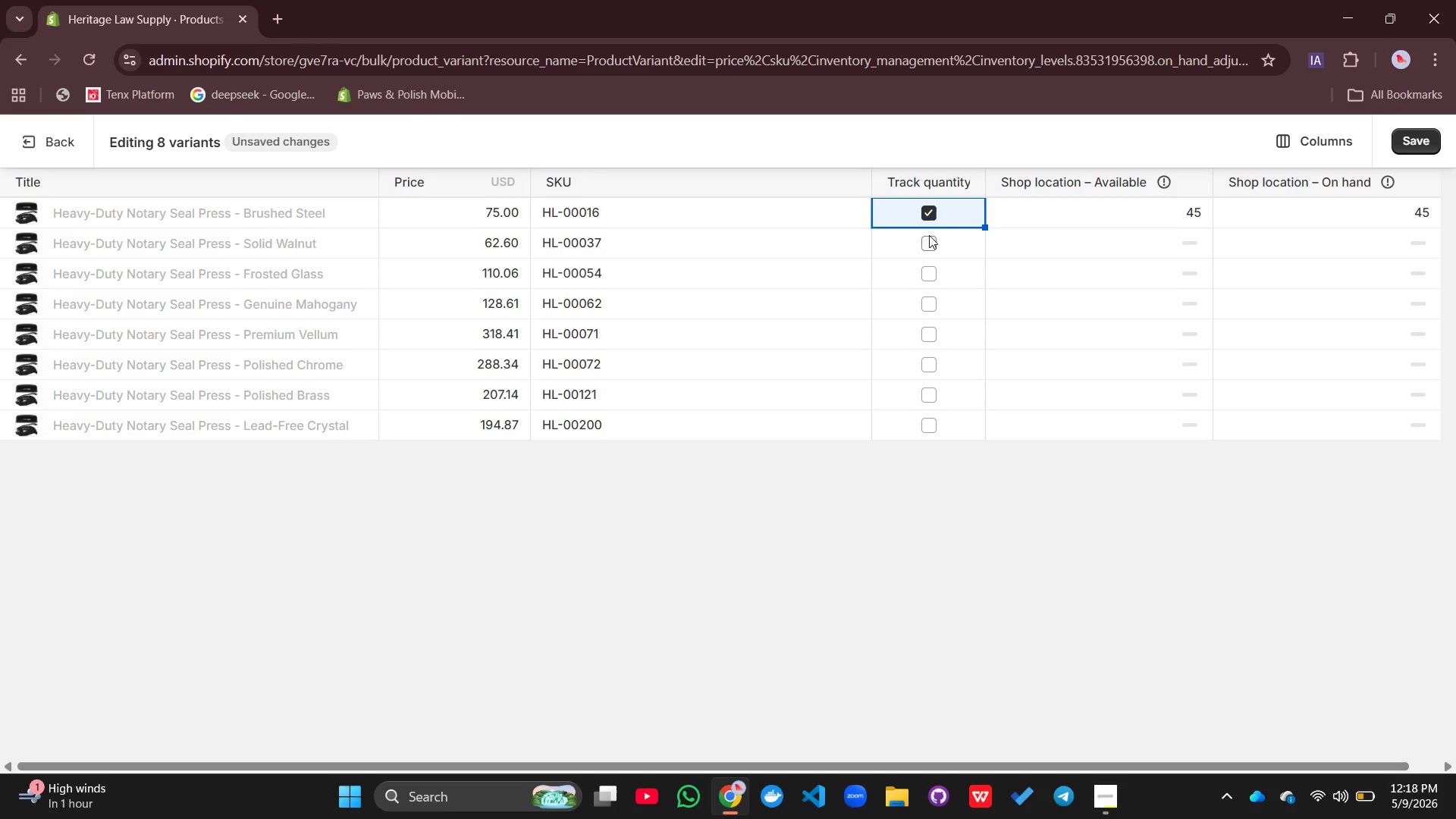 
left_click([930, 241])
 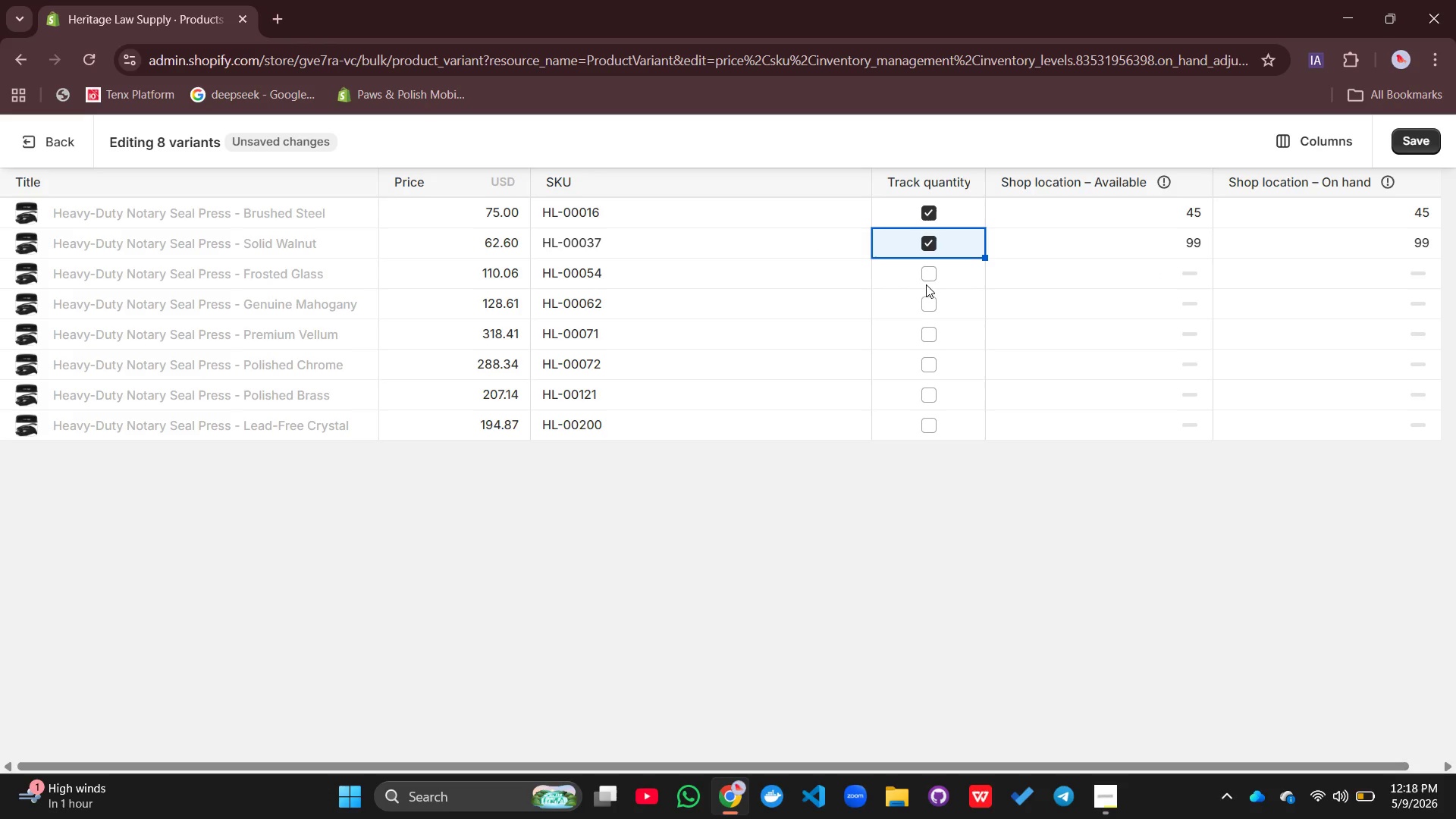 
left_click([926, 281])
 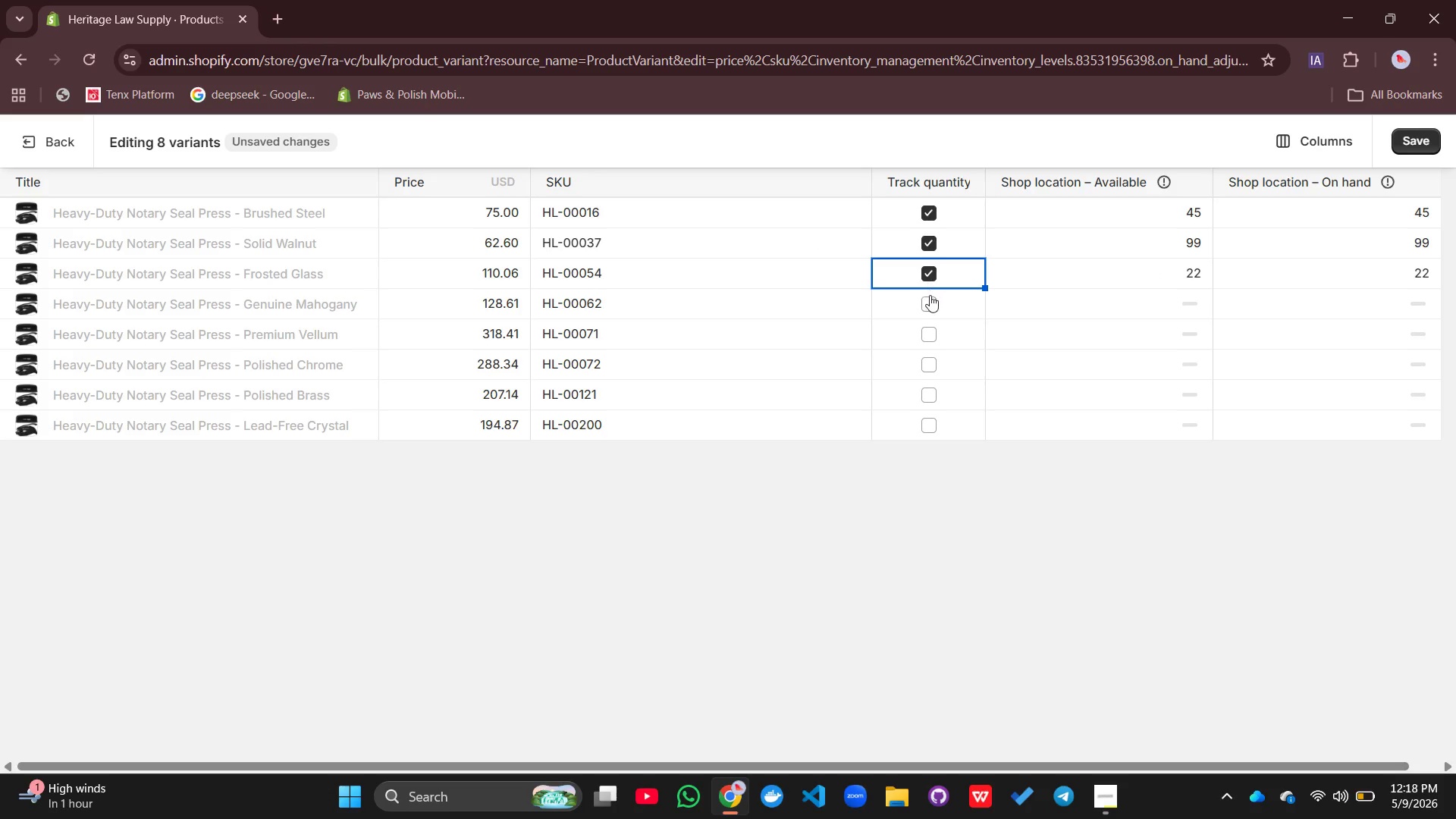 
left_click([930, 295])
 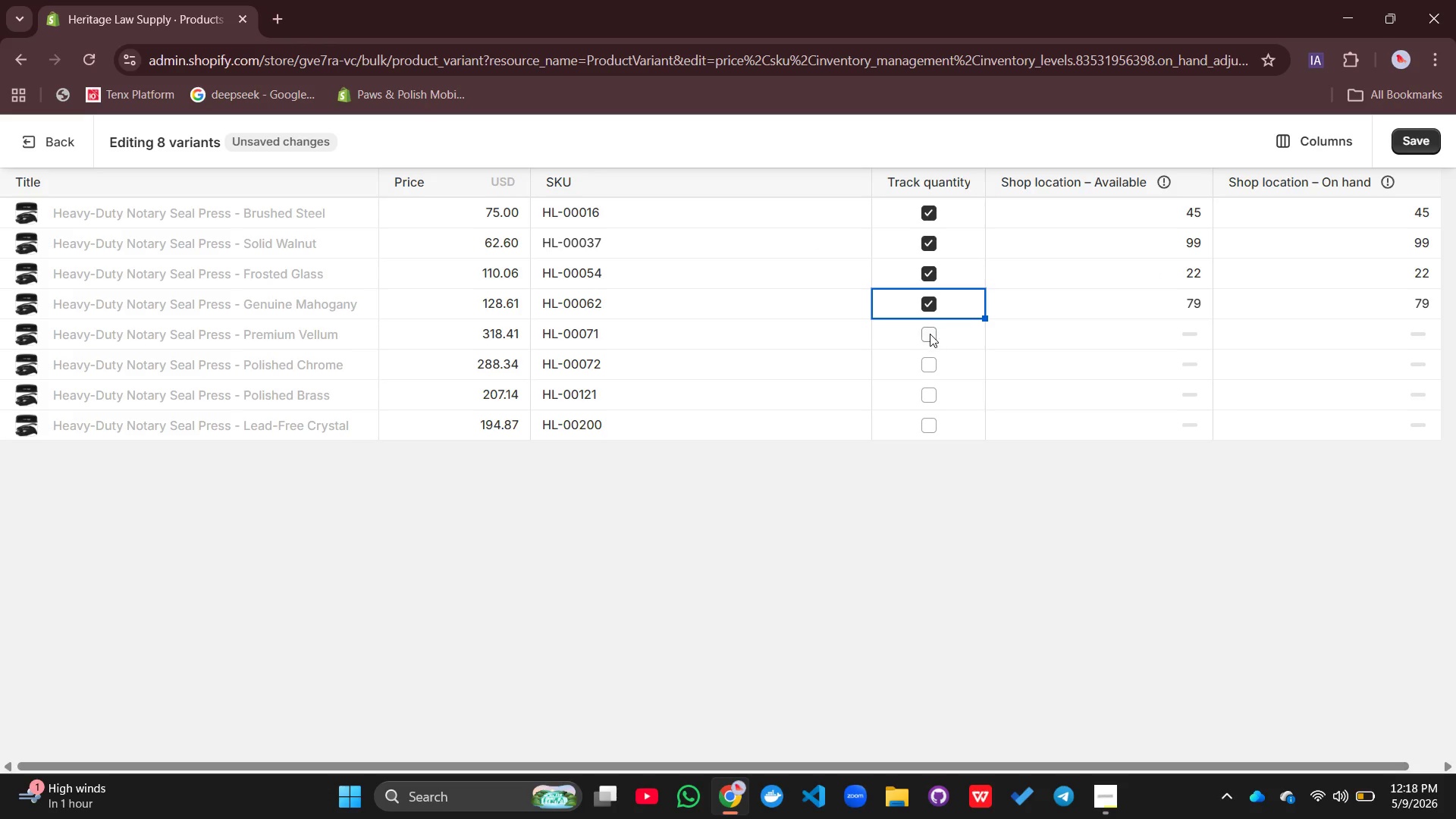 
left_click([927, 334])
 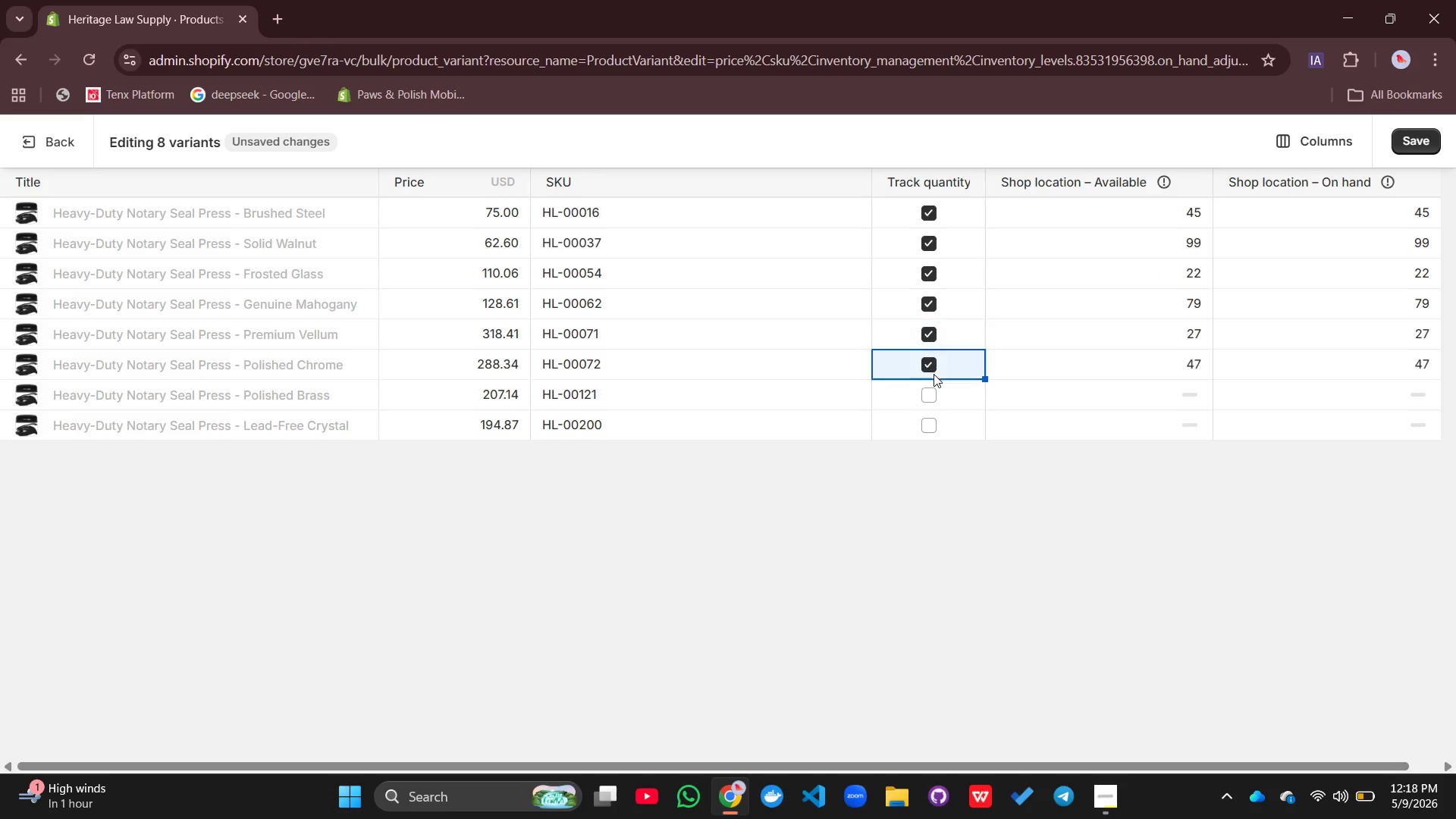 
left_click([933, 394])
 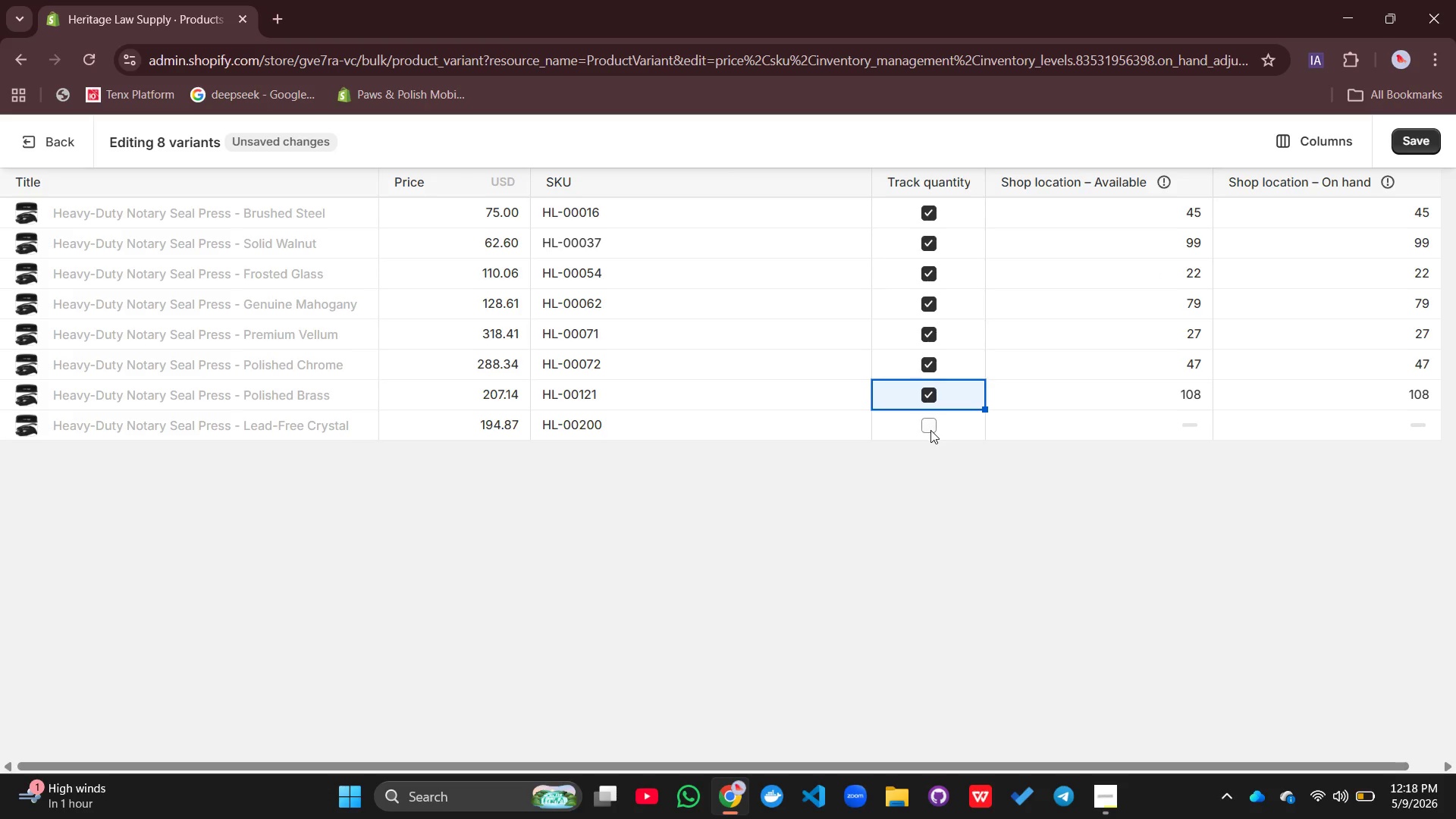 
left_click([930, 430])
 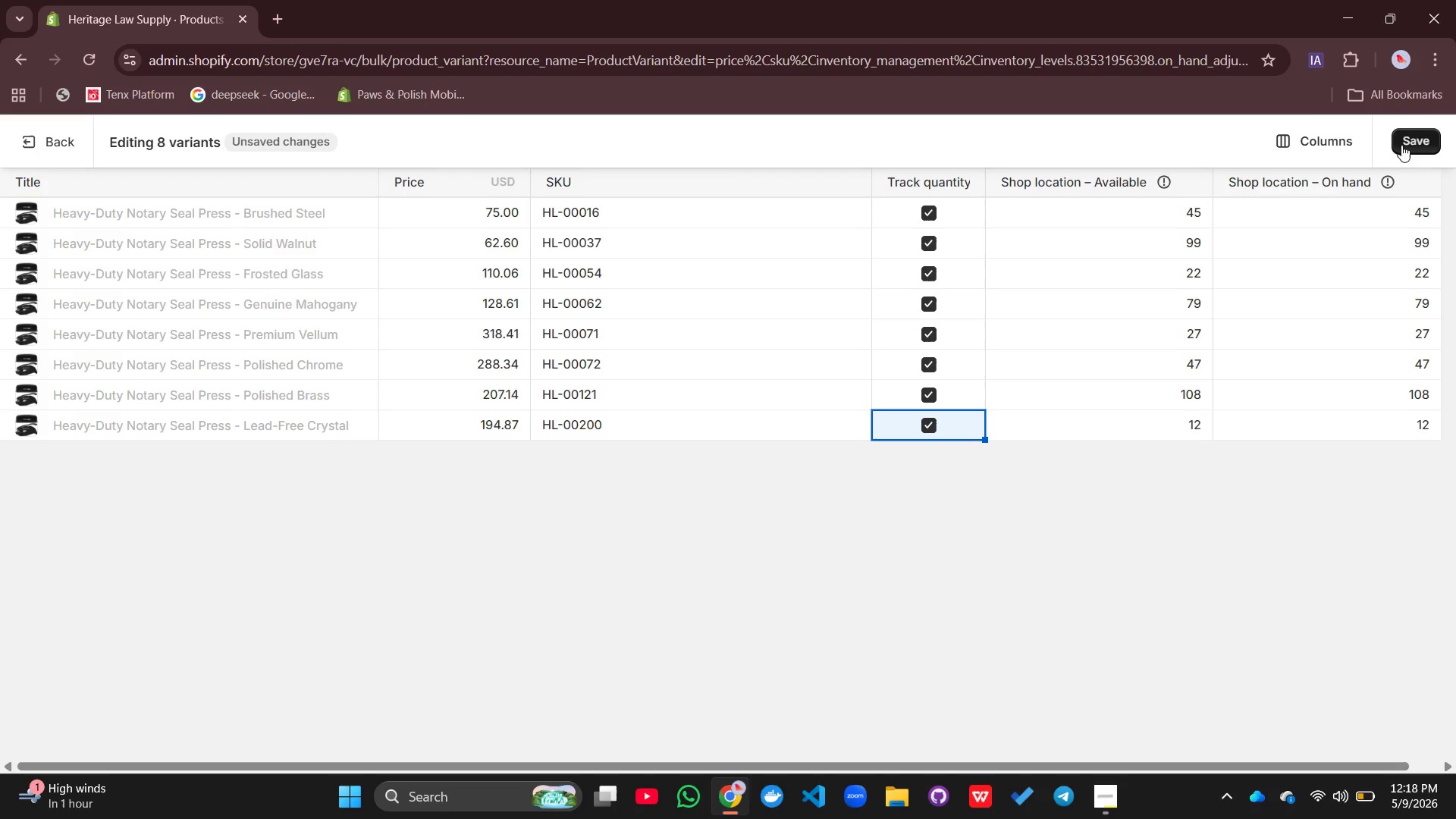 
left_click([1403, 139])
 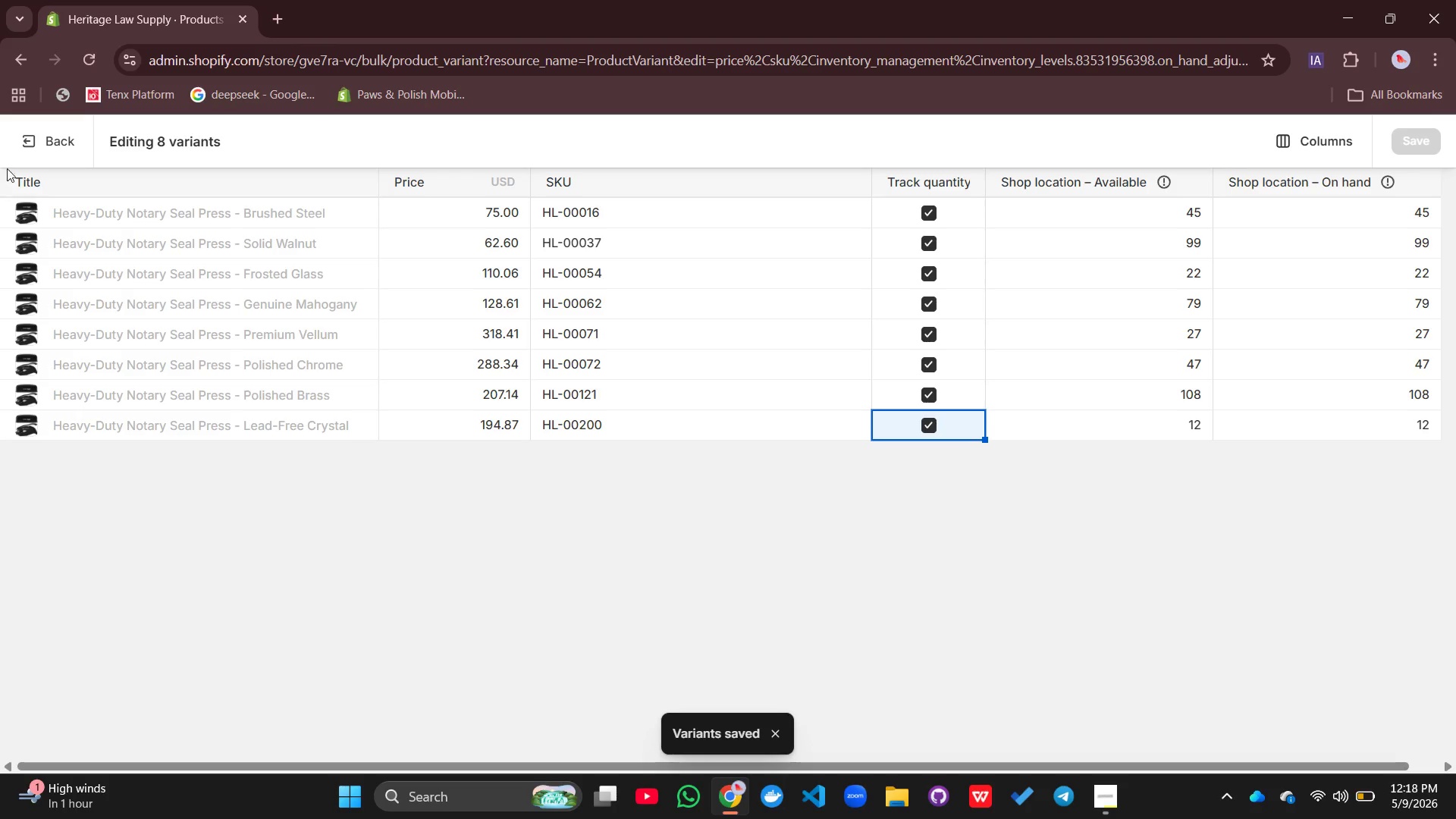 
left_click([27, 134])
 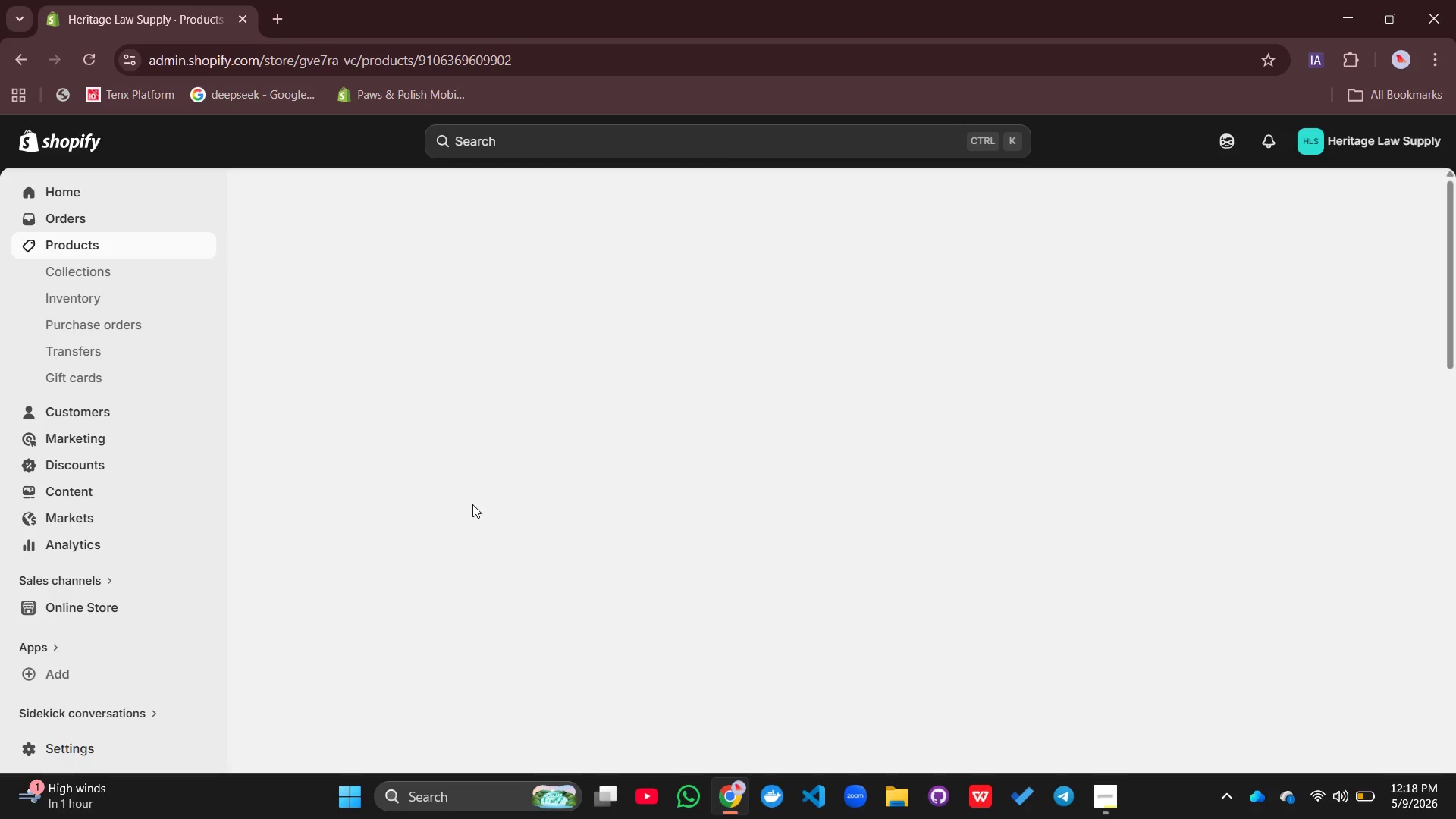 
scroll: coordinate [661, 401], scroll_direction: down, amount: 3.0
 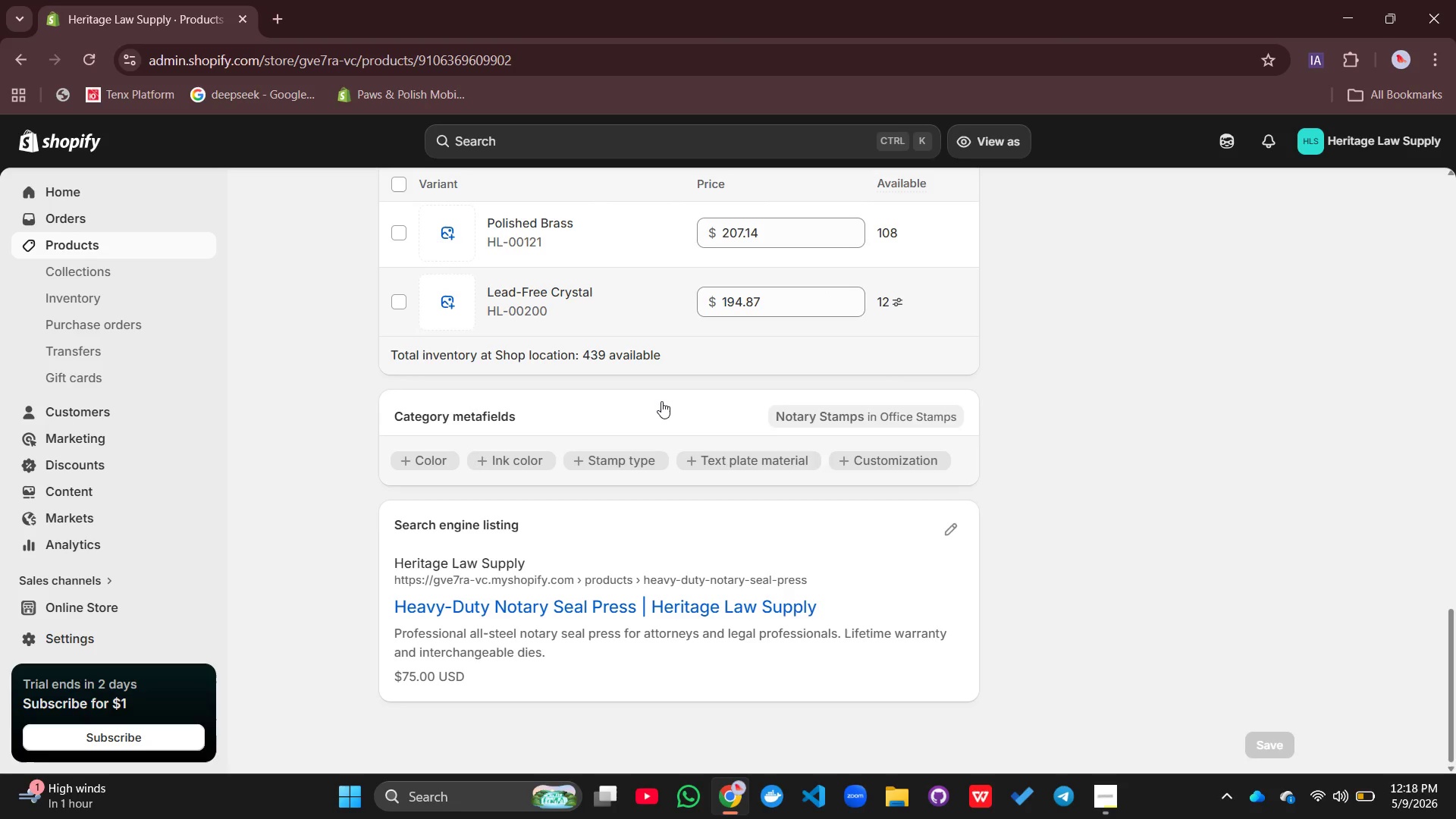 
scroll: coordinate [661, 401], scroll_direction: up, amount: 21.0
 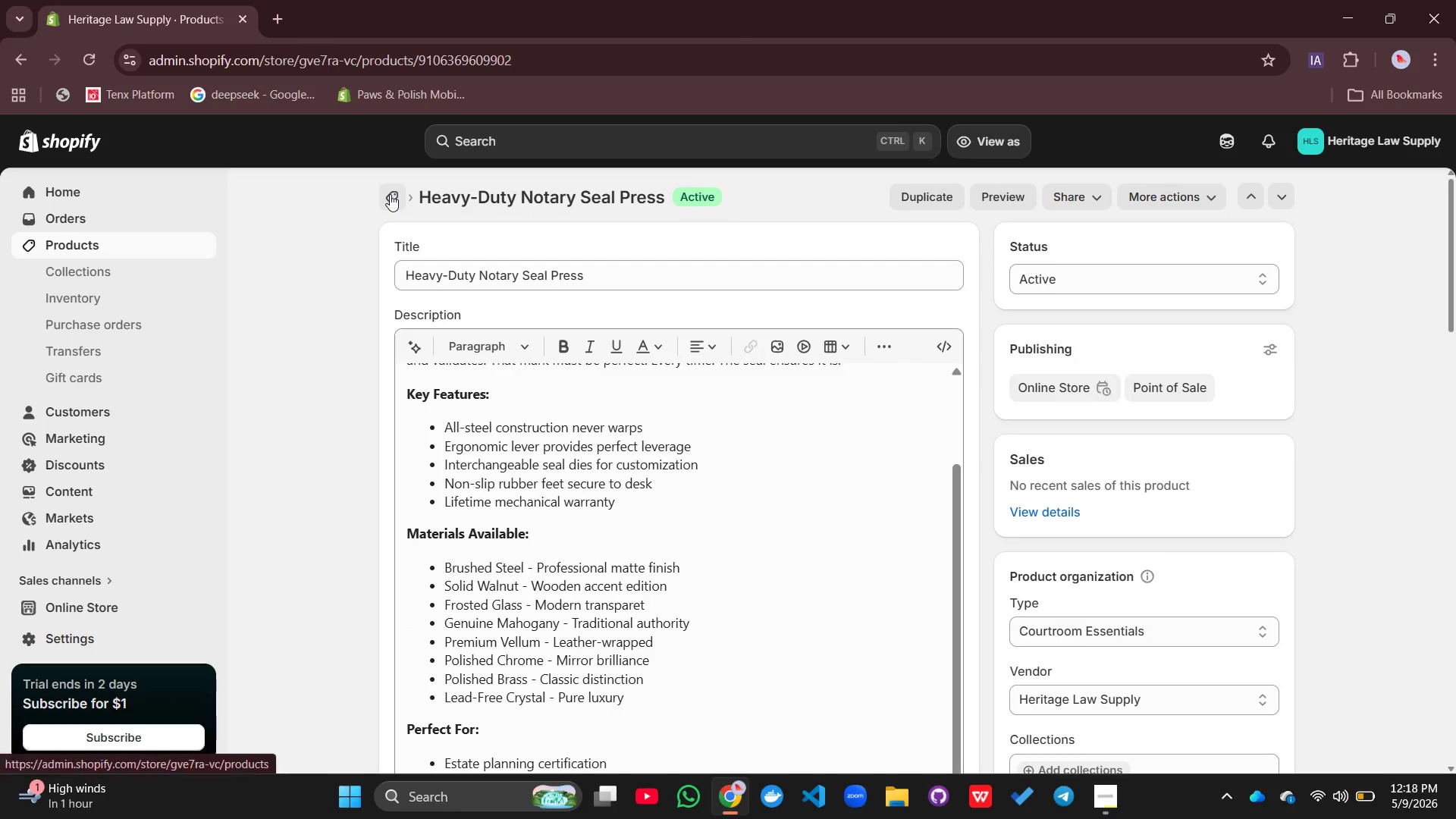 
left_click([390, 194])
 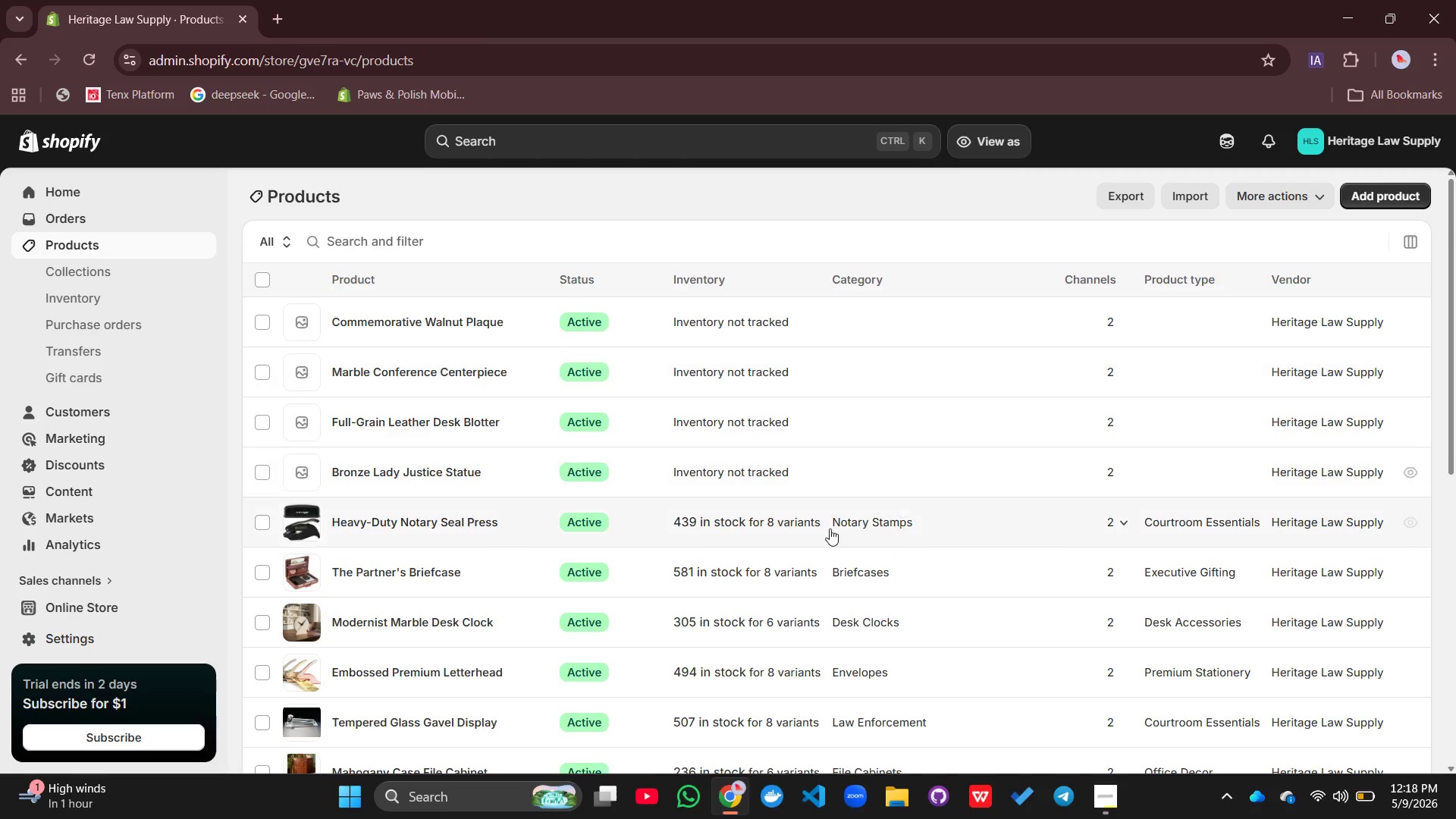 
left_click([386, 472])
 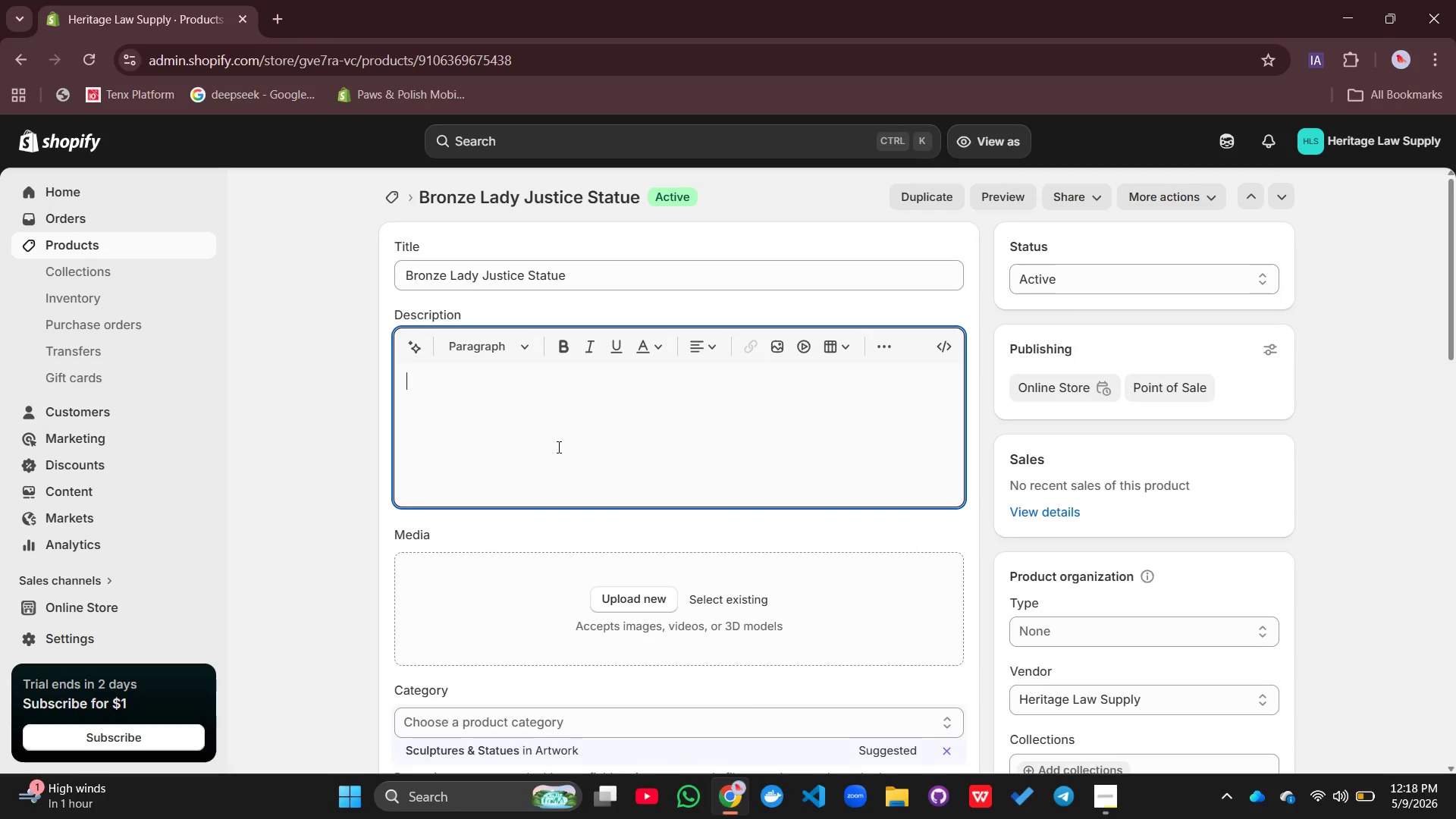 
wait(9.94)
 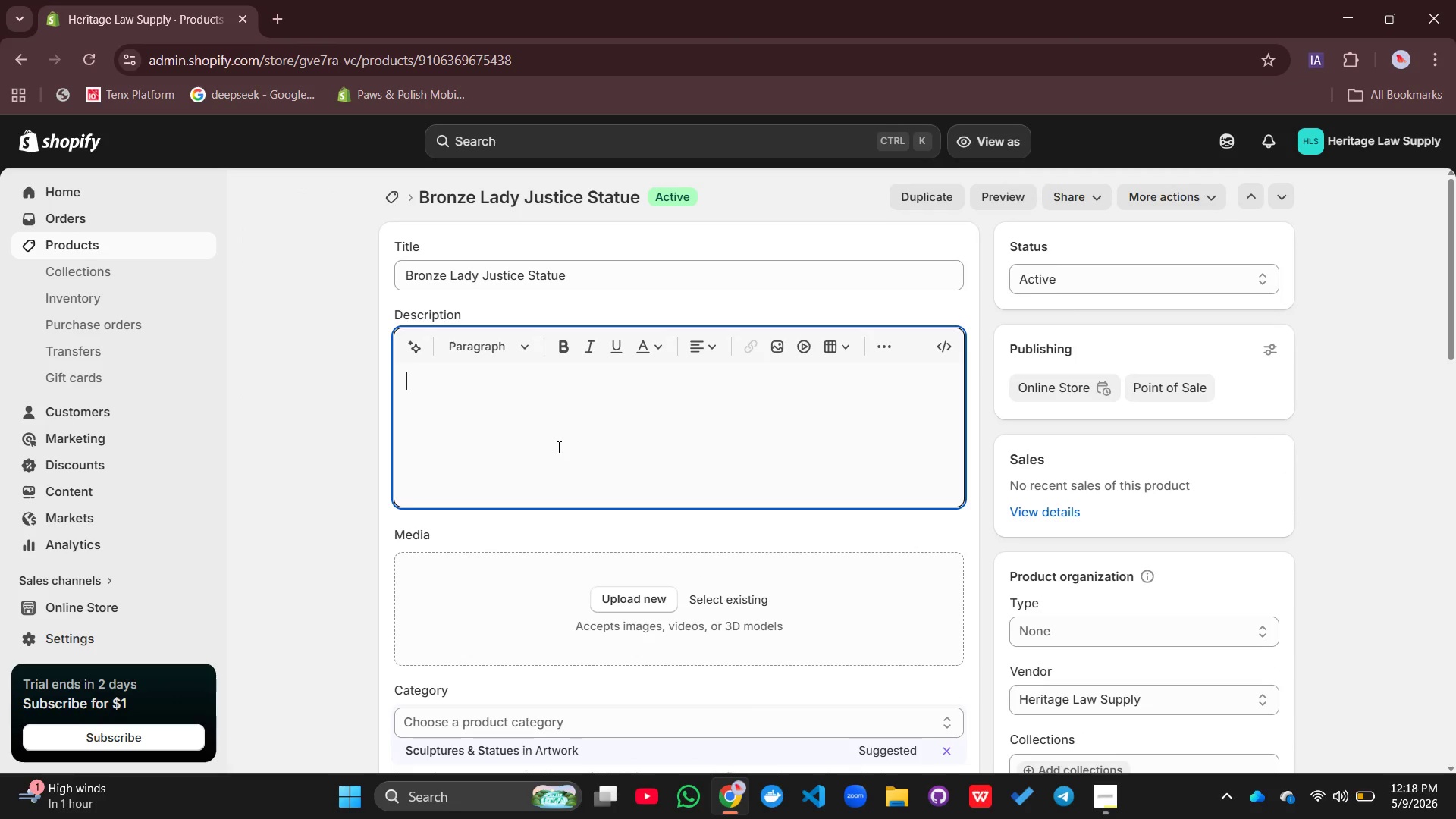 
type(Bronze Lady )
 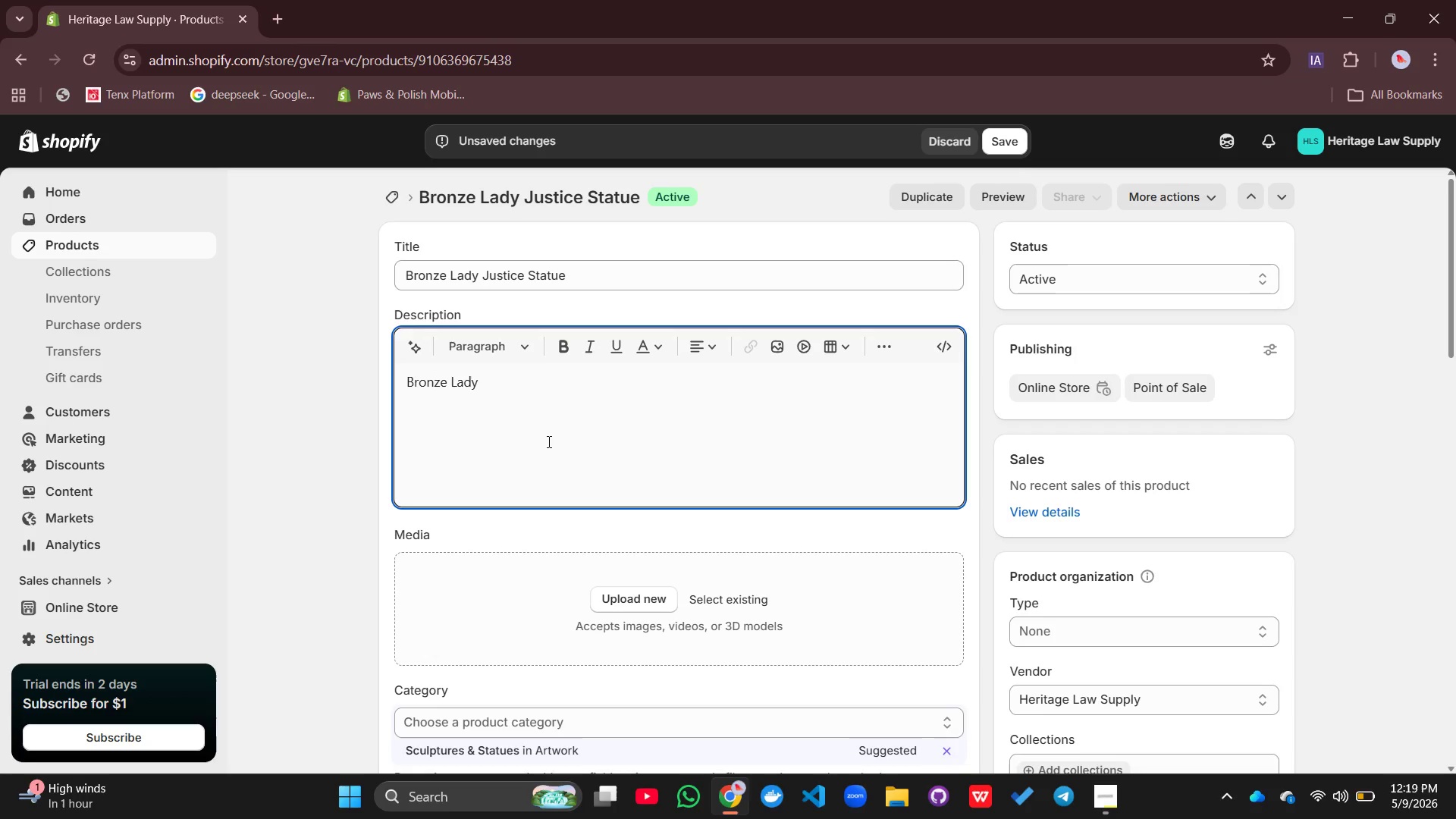 
type(Justice statue watching over your practice )
key(Backspace)
type(, gura)
key(Backspace)
key(Backspace)
type(arding the principle that law serves all equ)
 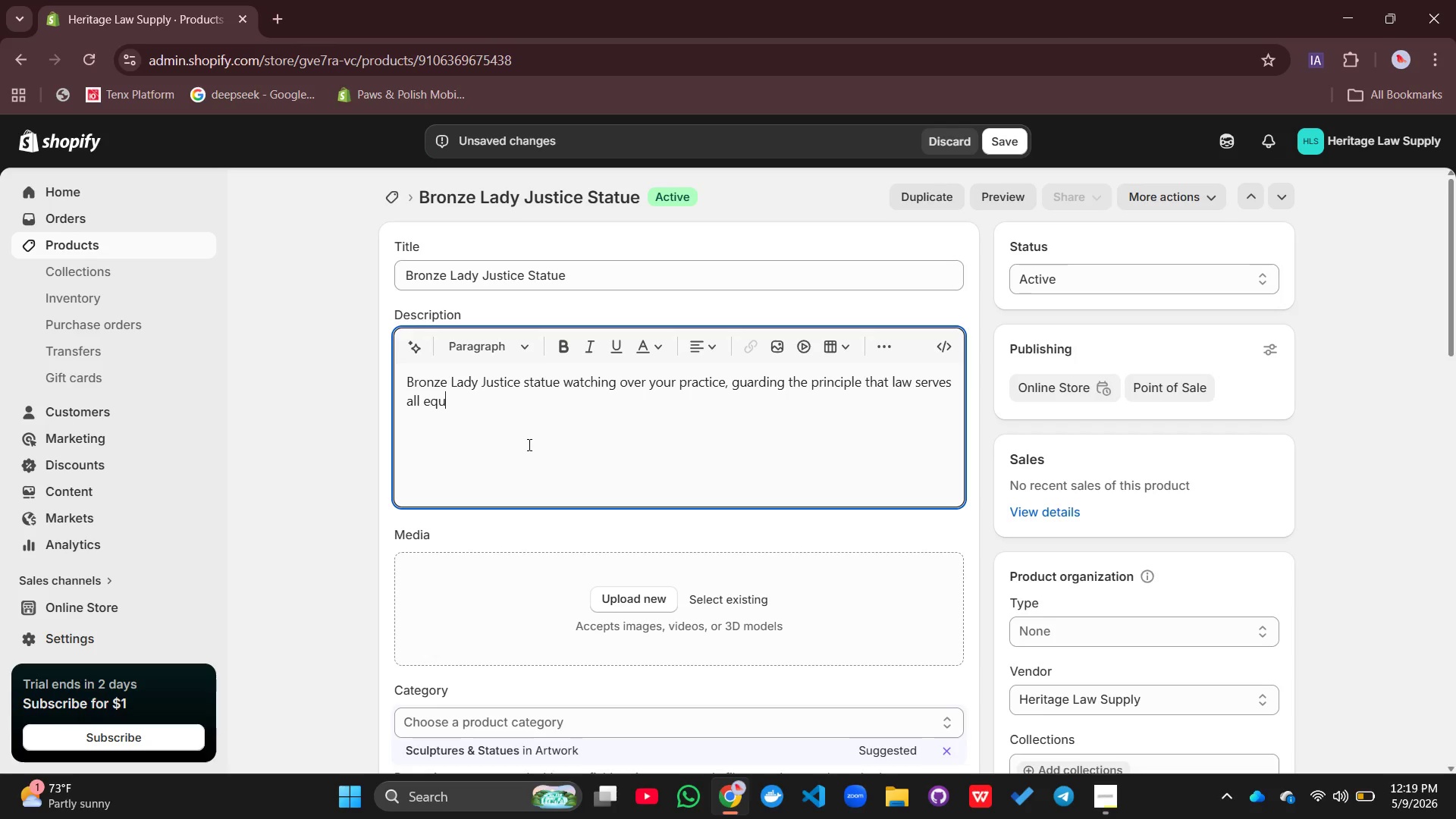 
type(ally.)
 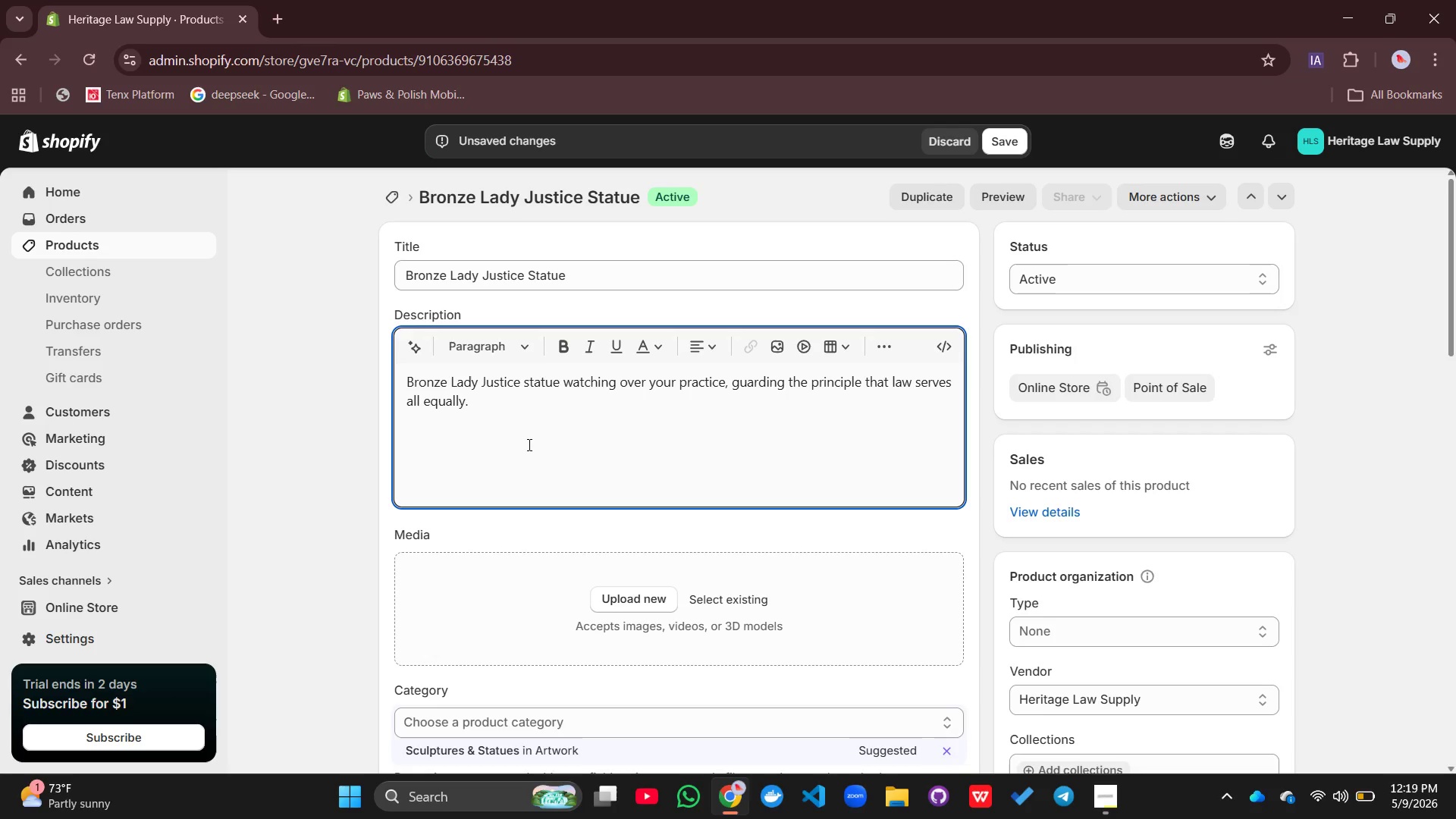 
key(Enter)
 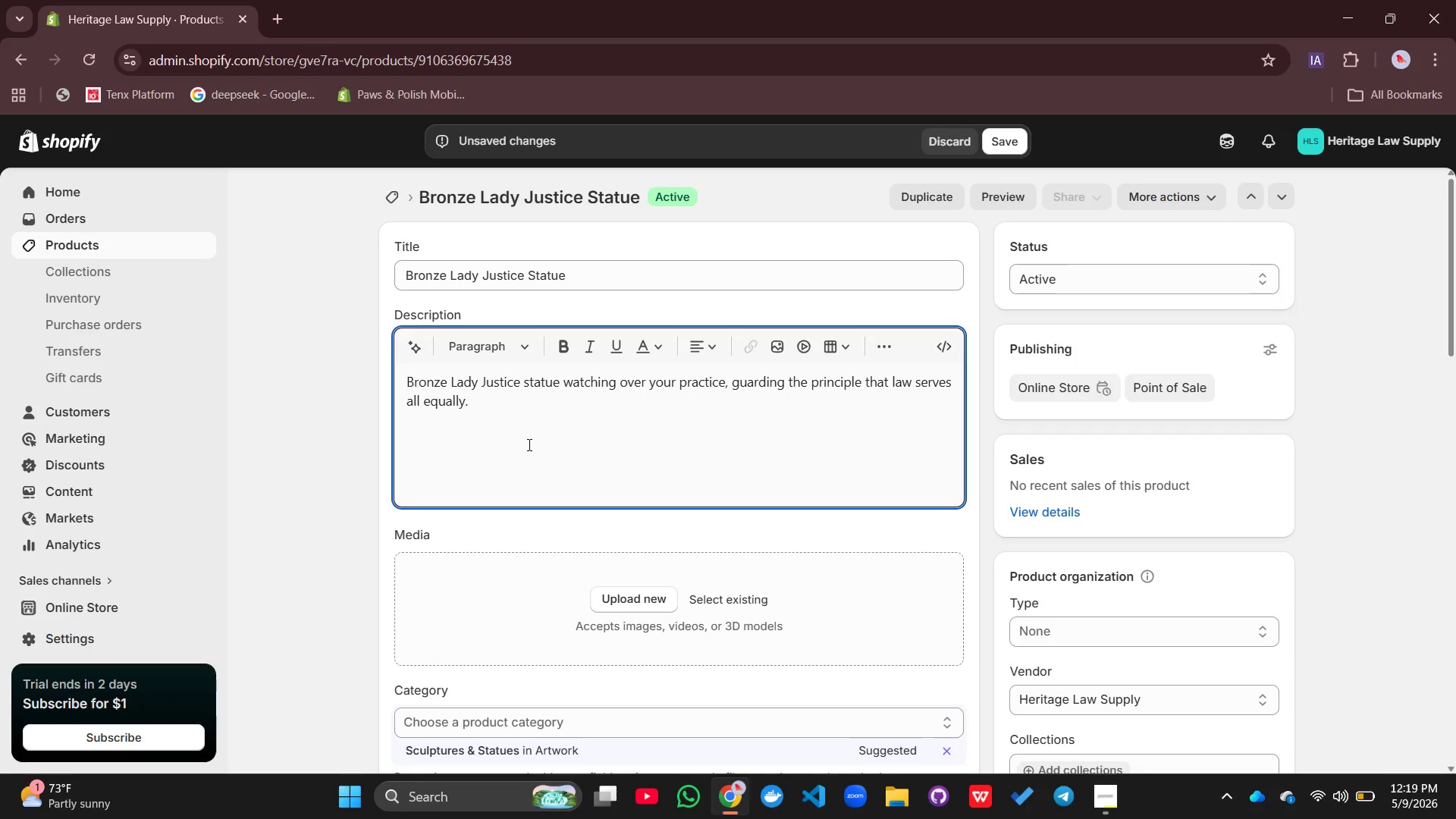 
type(Key Features:)
 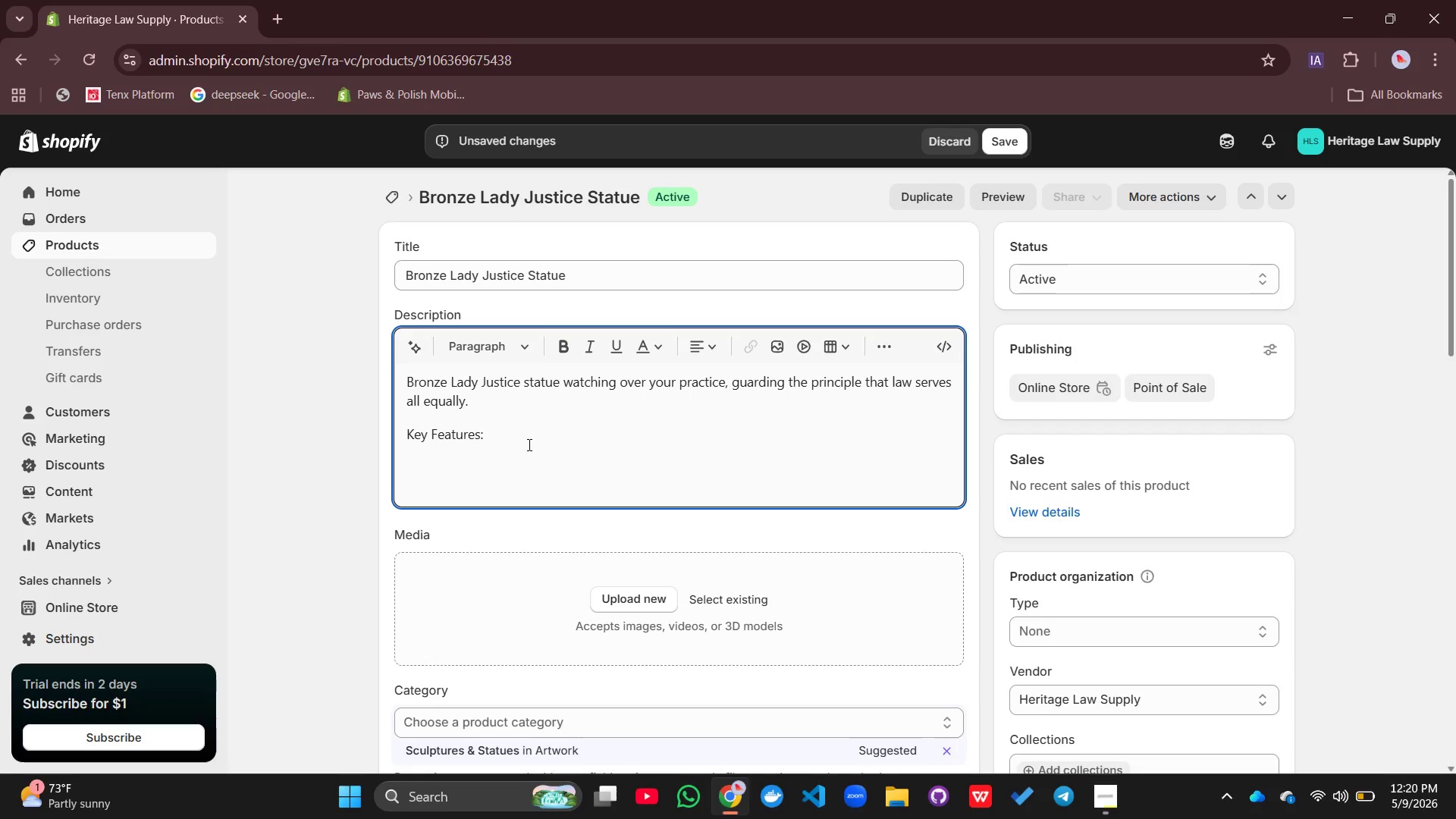 
key(Enter)
 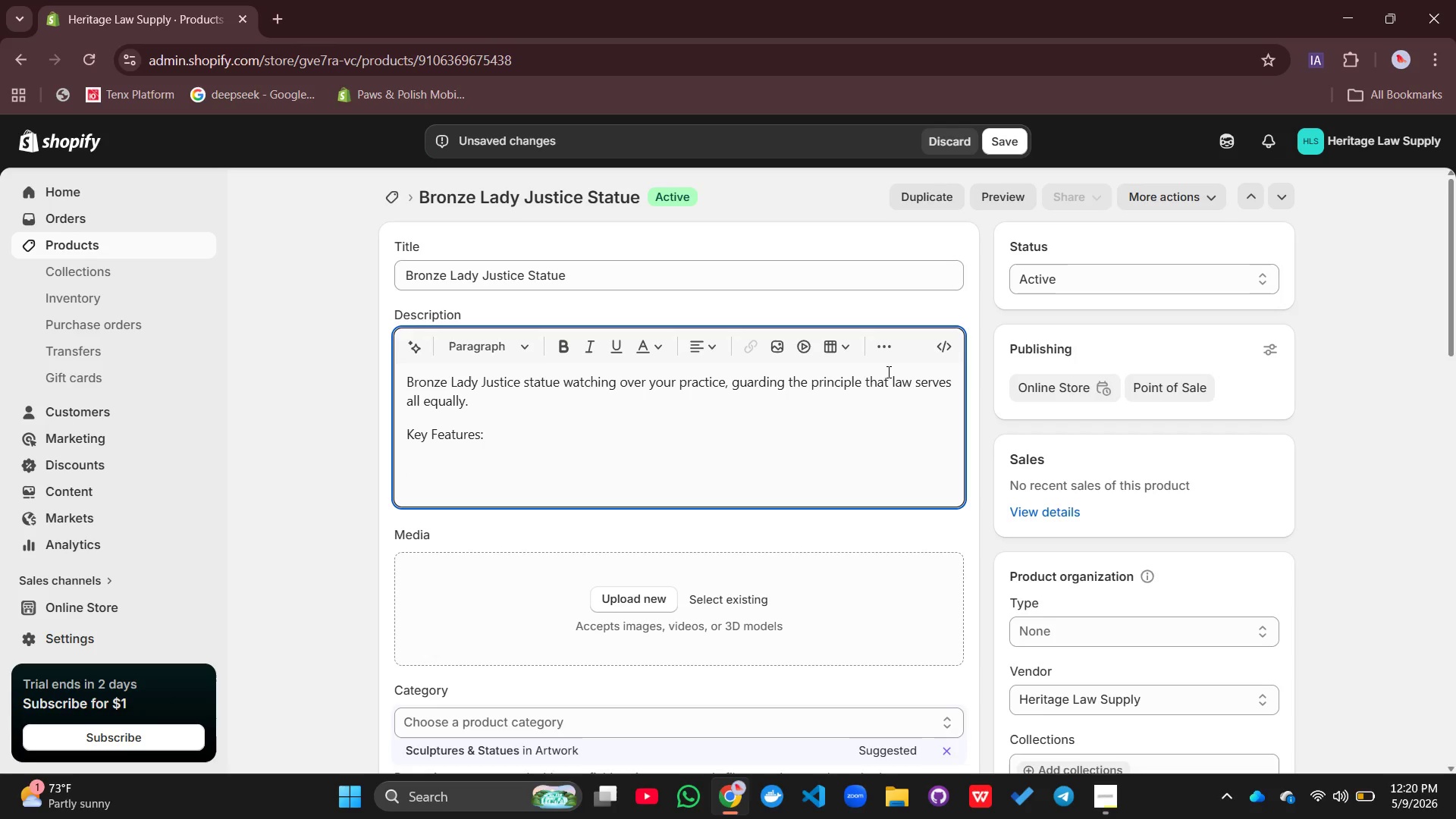 
left_click([887, 355])
 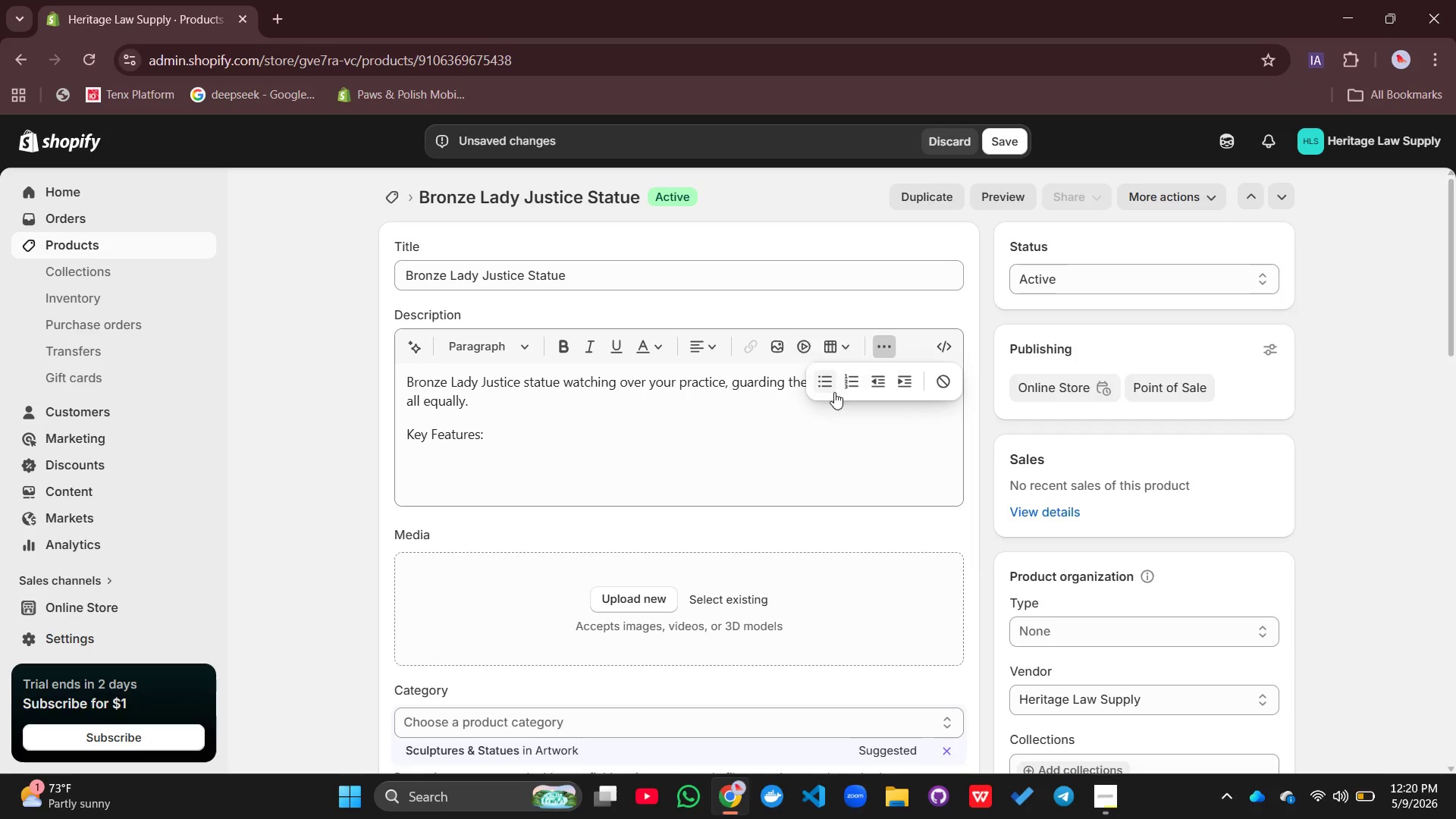 
left_click([817, 381])
 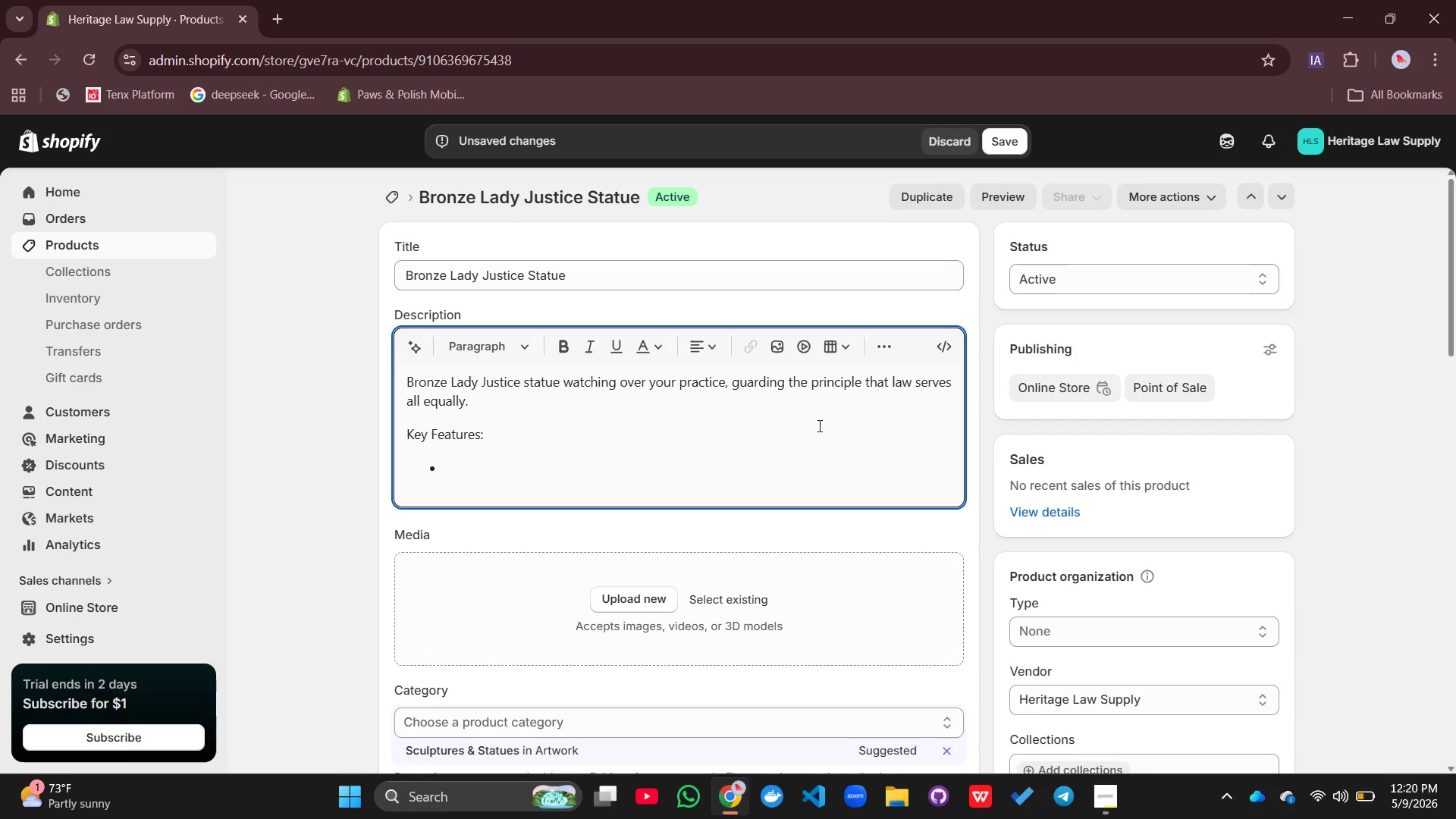 
type(Sol)
 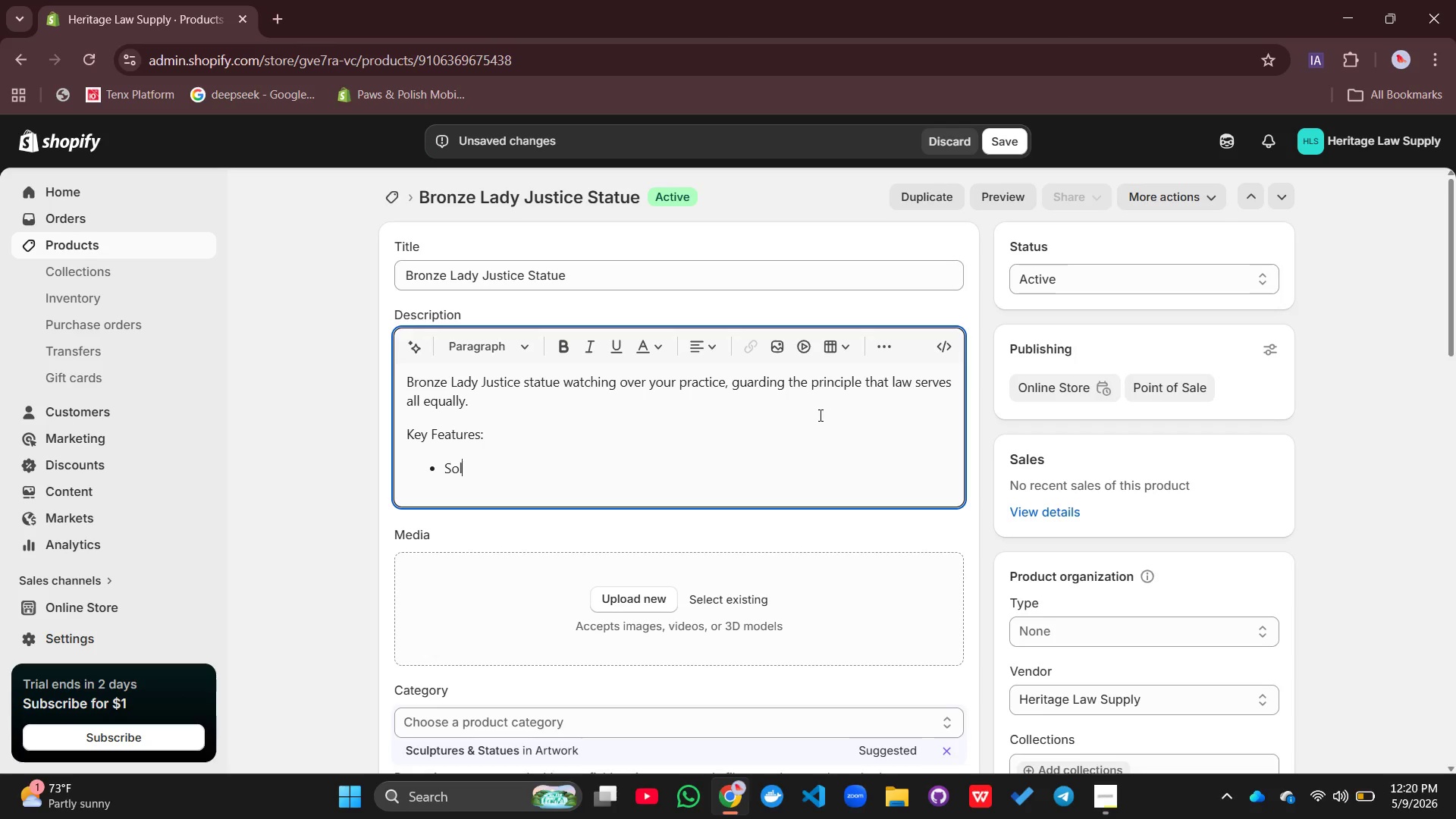 
type(id bronze with ver)
 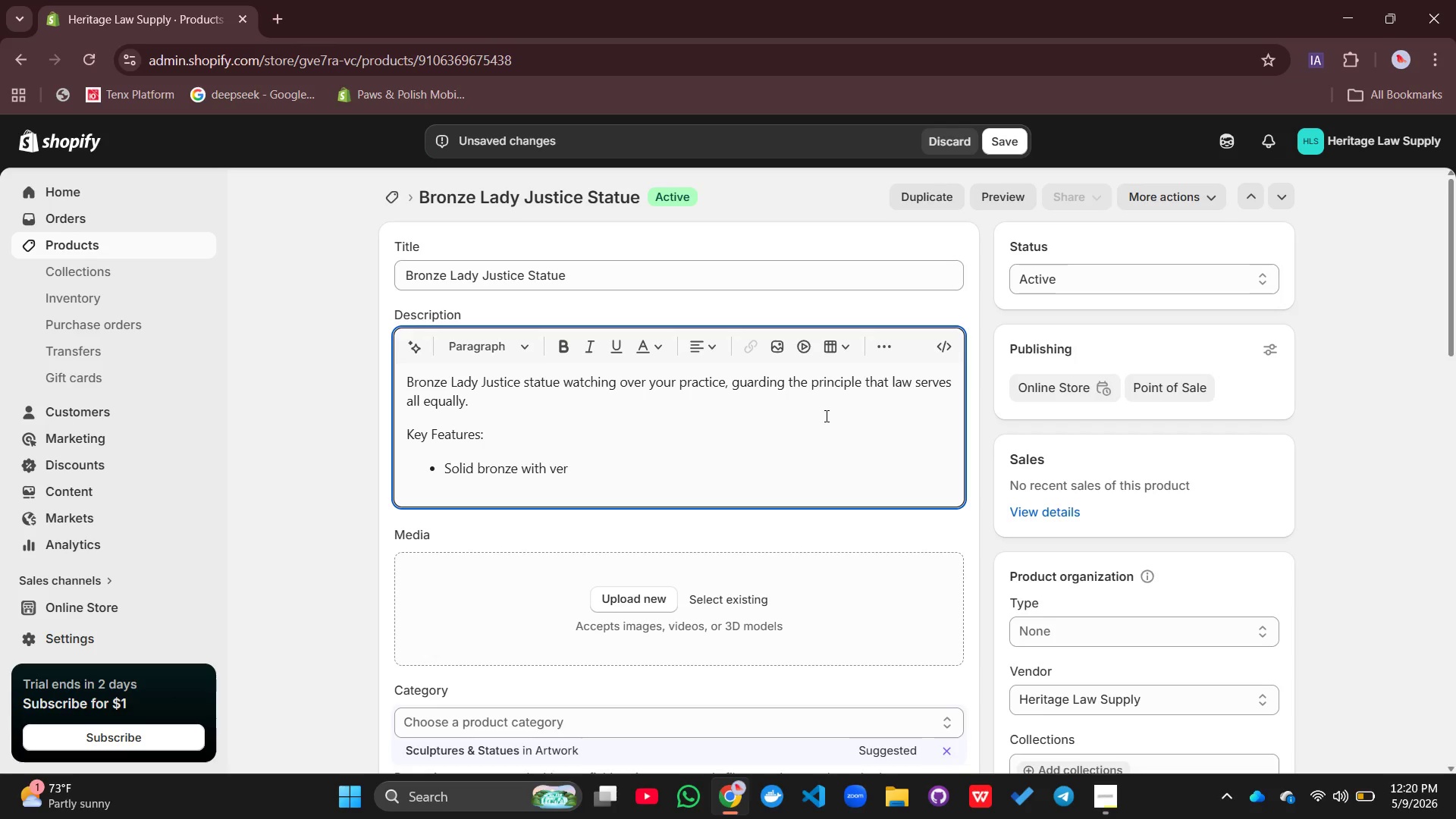 
type(dif)
key(Backspace)
type(gris )
 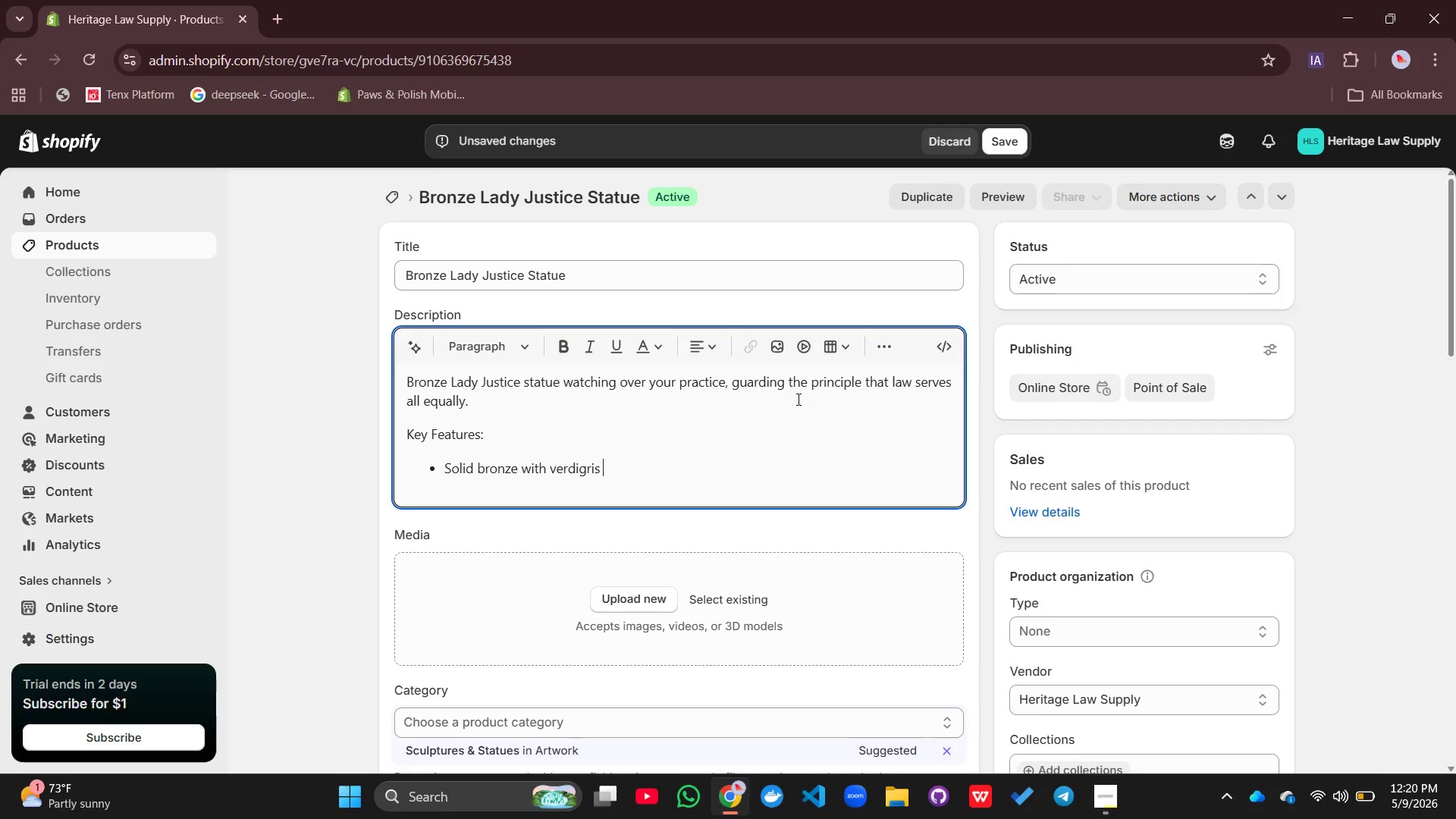 
type(a)
key(Backspace)
type(patina finish)
 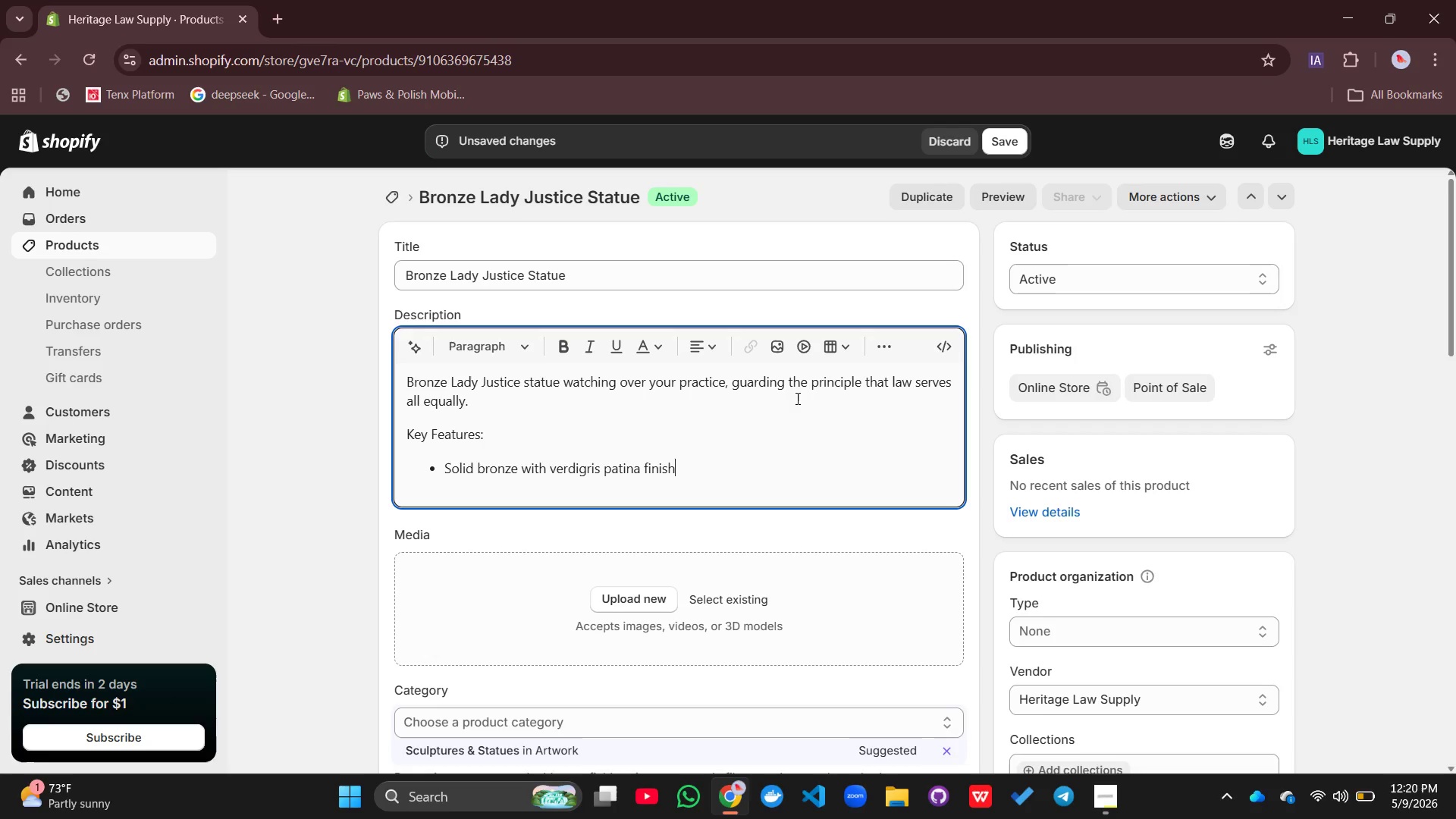 
key(Enter)
 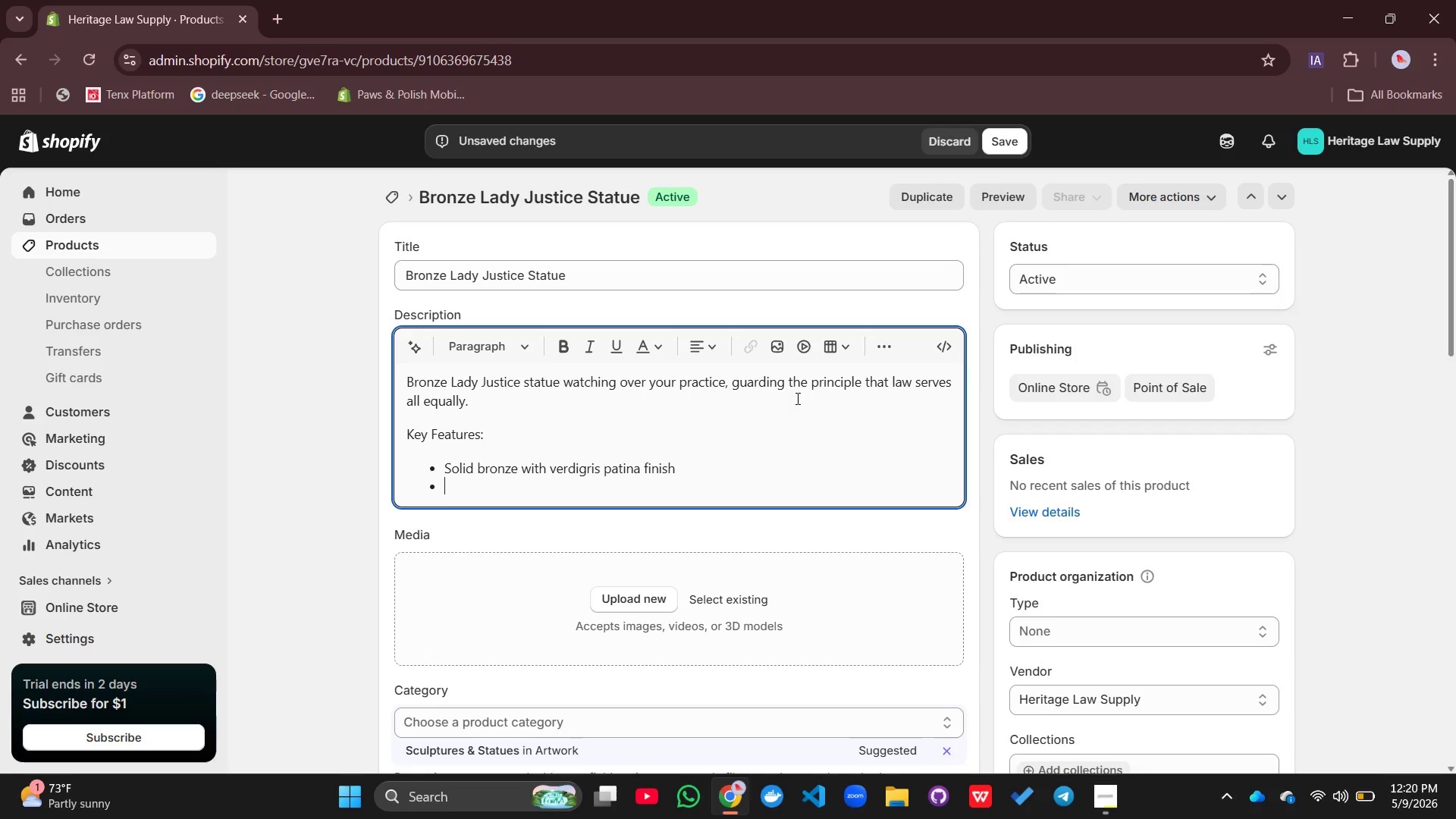 
type(Blindfold represents )
 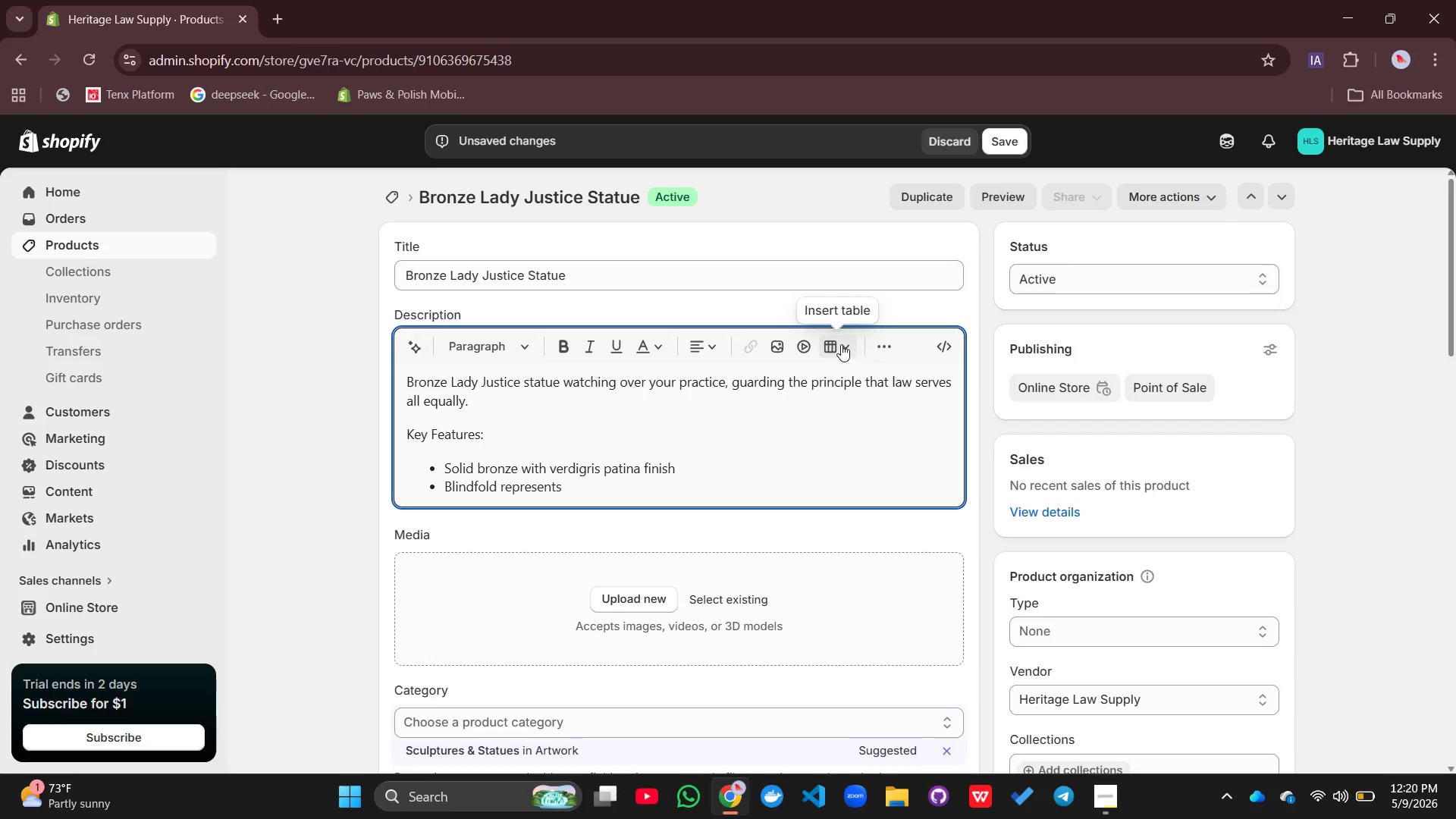 
type(impartial nusti)
key(Backspace)
key(Backspace)
key(Backspace)
key(Backspace)
key(Backspace)
 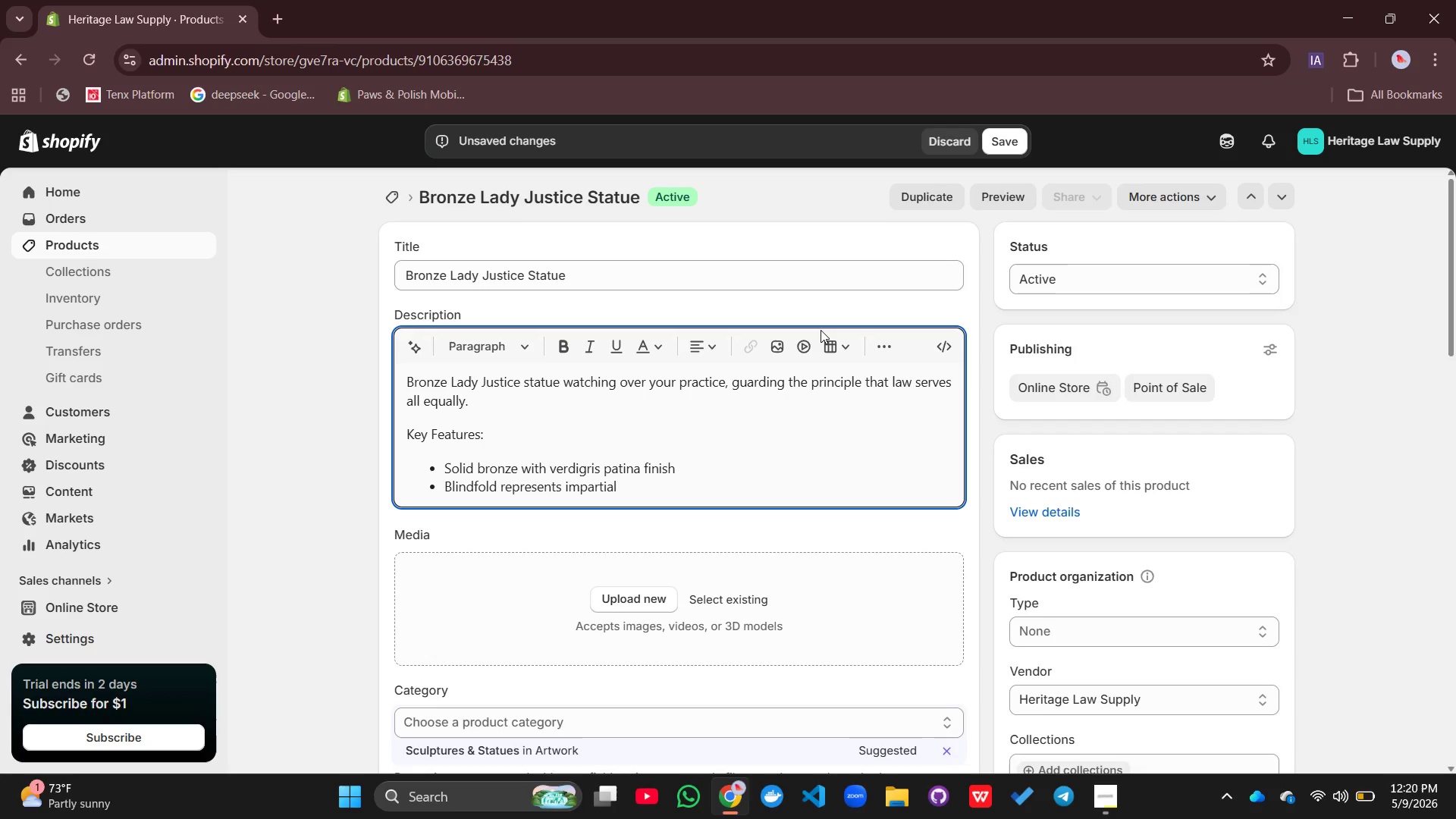 
hold_key(key=ShiftLeft, duration=1.24)
 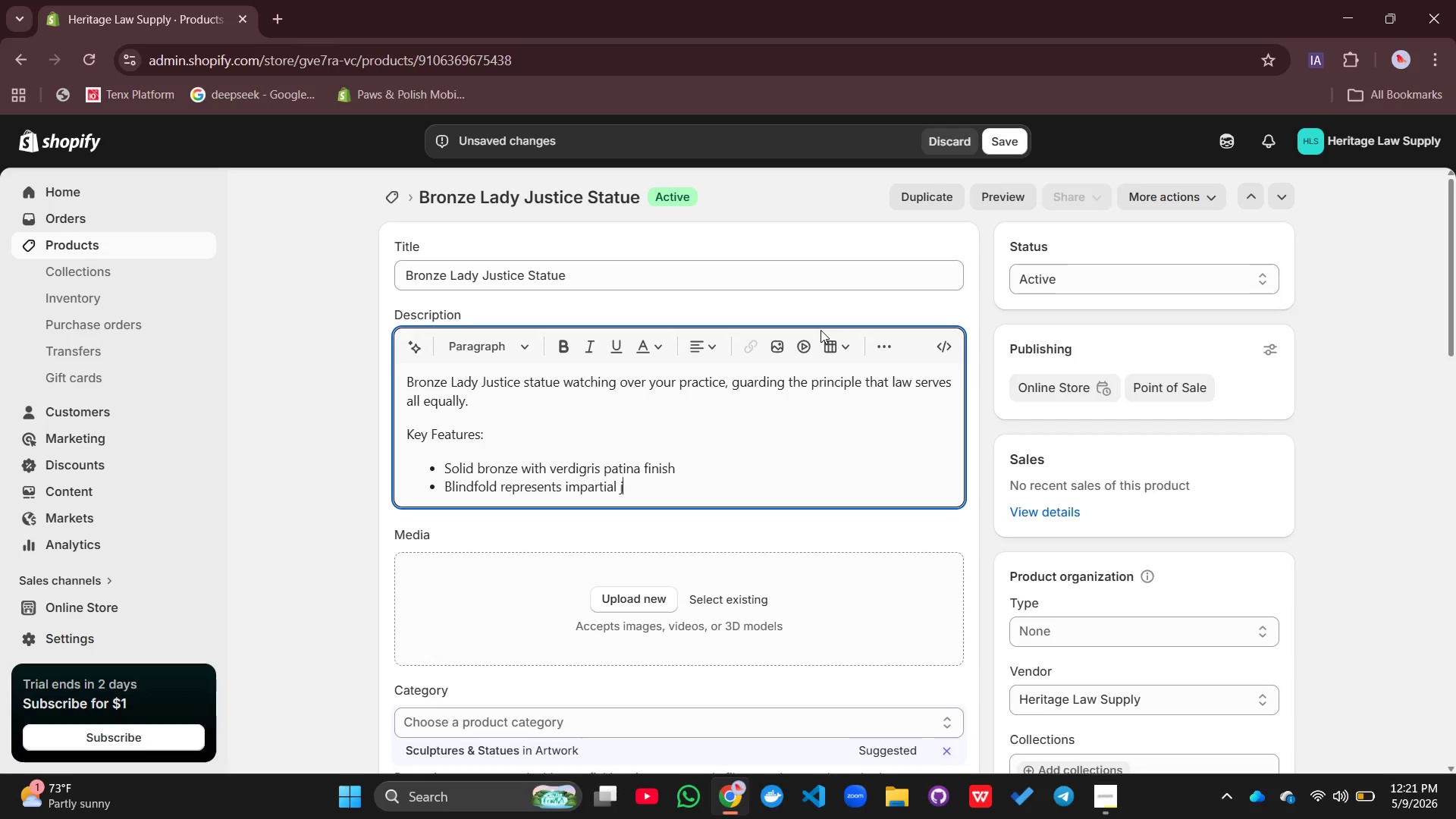 
type(justice)
 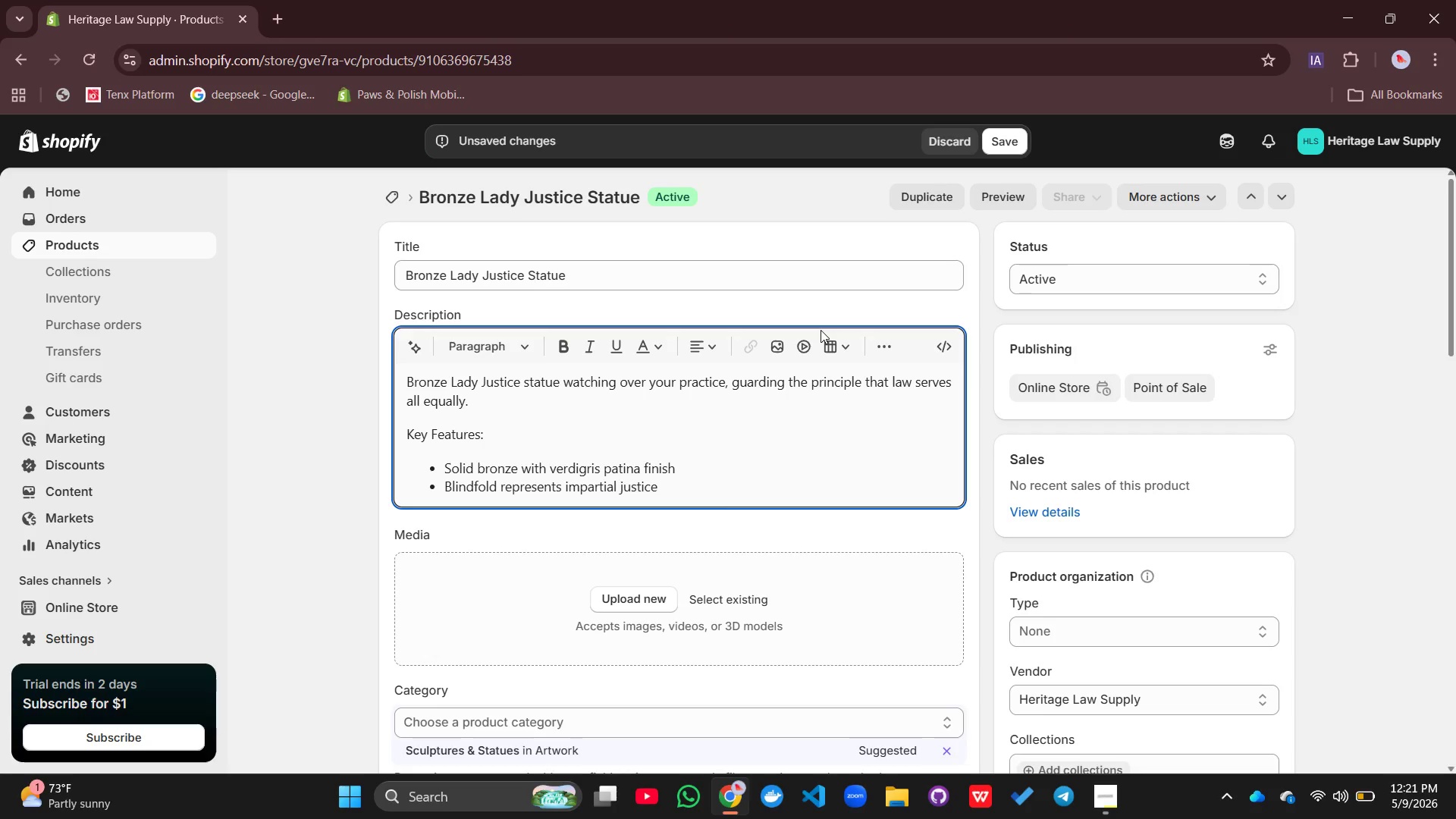 
key(Enter)
 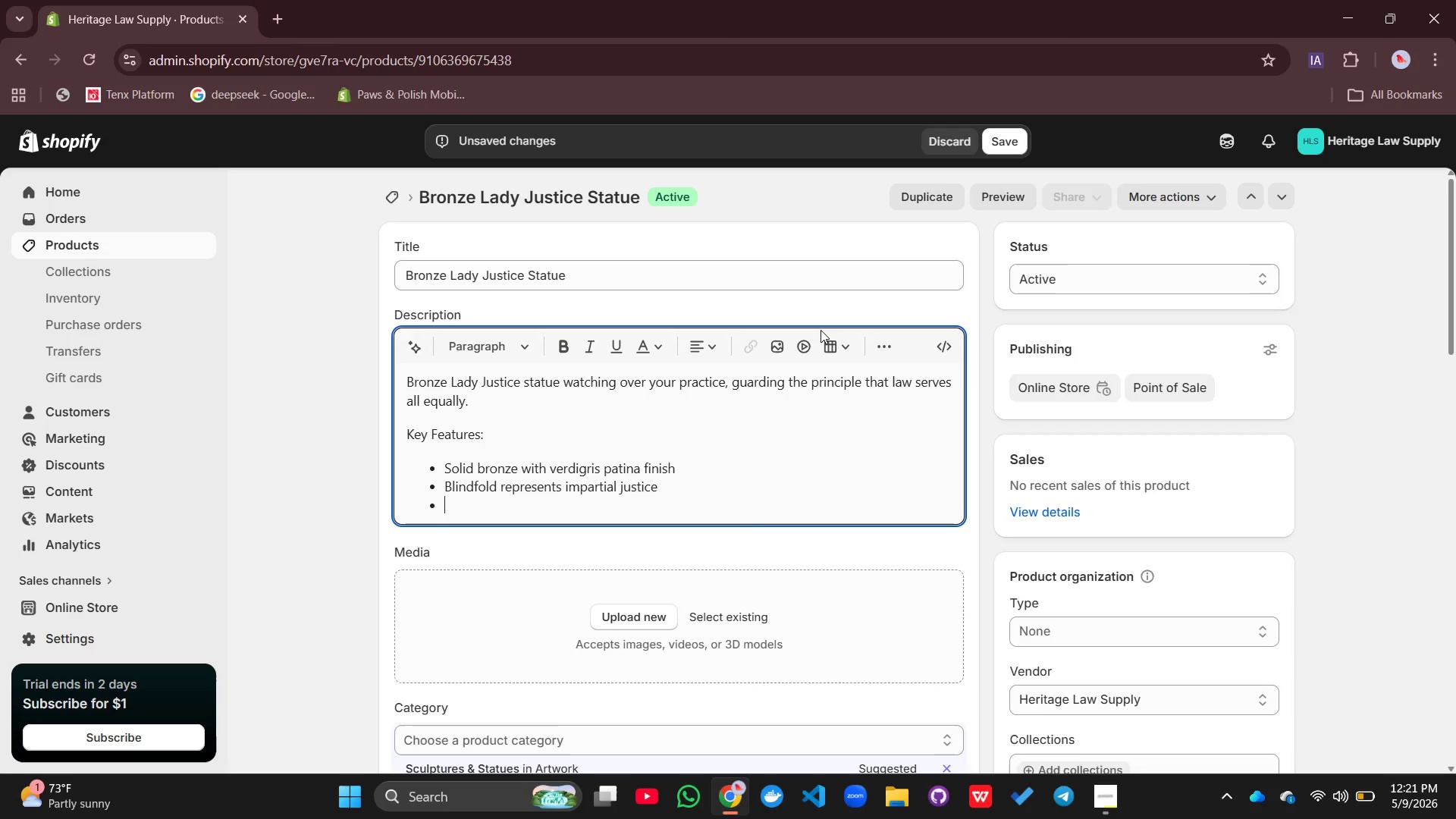 
hold_key(key=ShiftLeft, duration=0.53)
 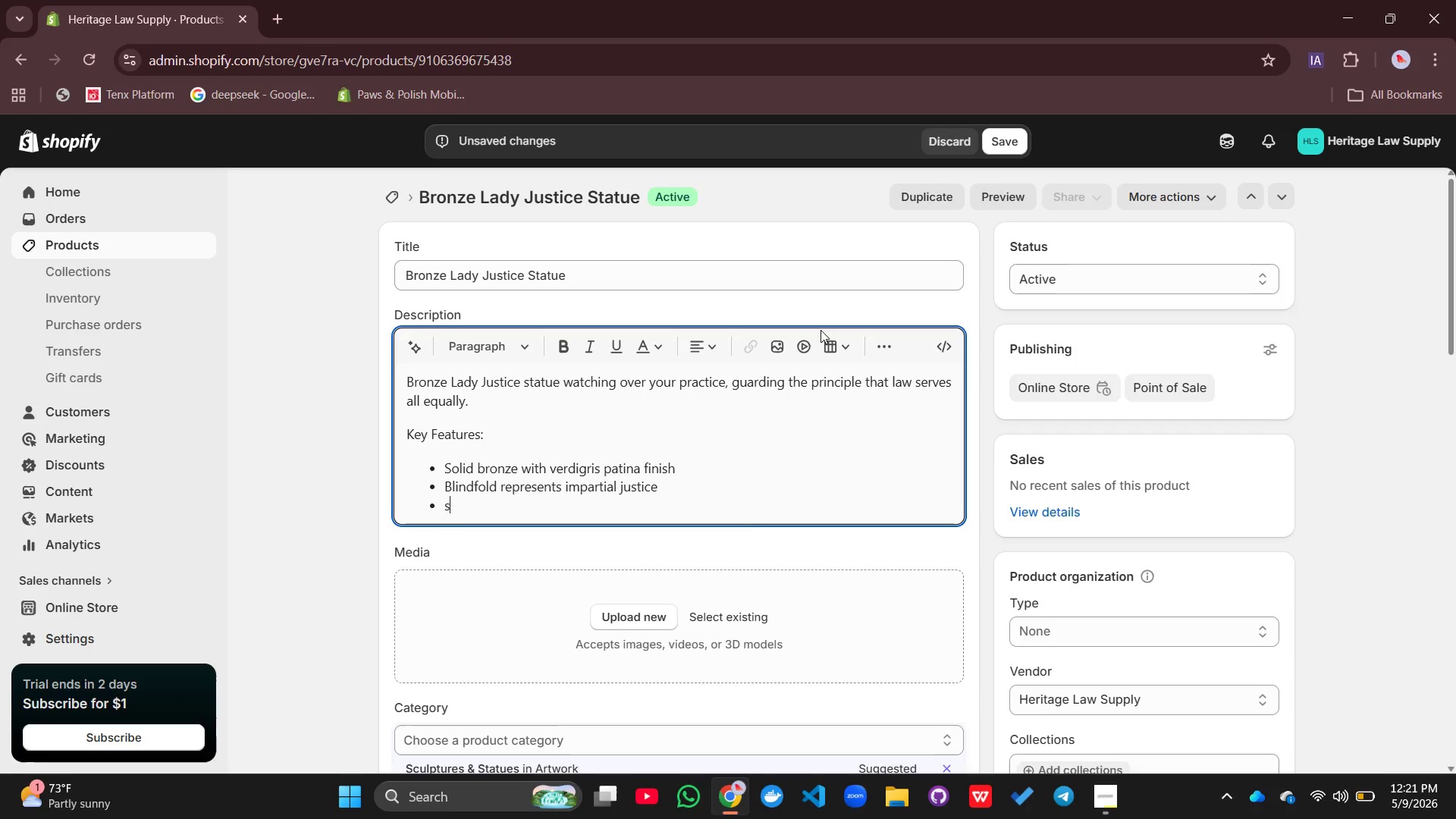 
type(s)
key(Backspace)
type(Sword sym)
 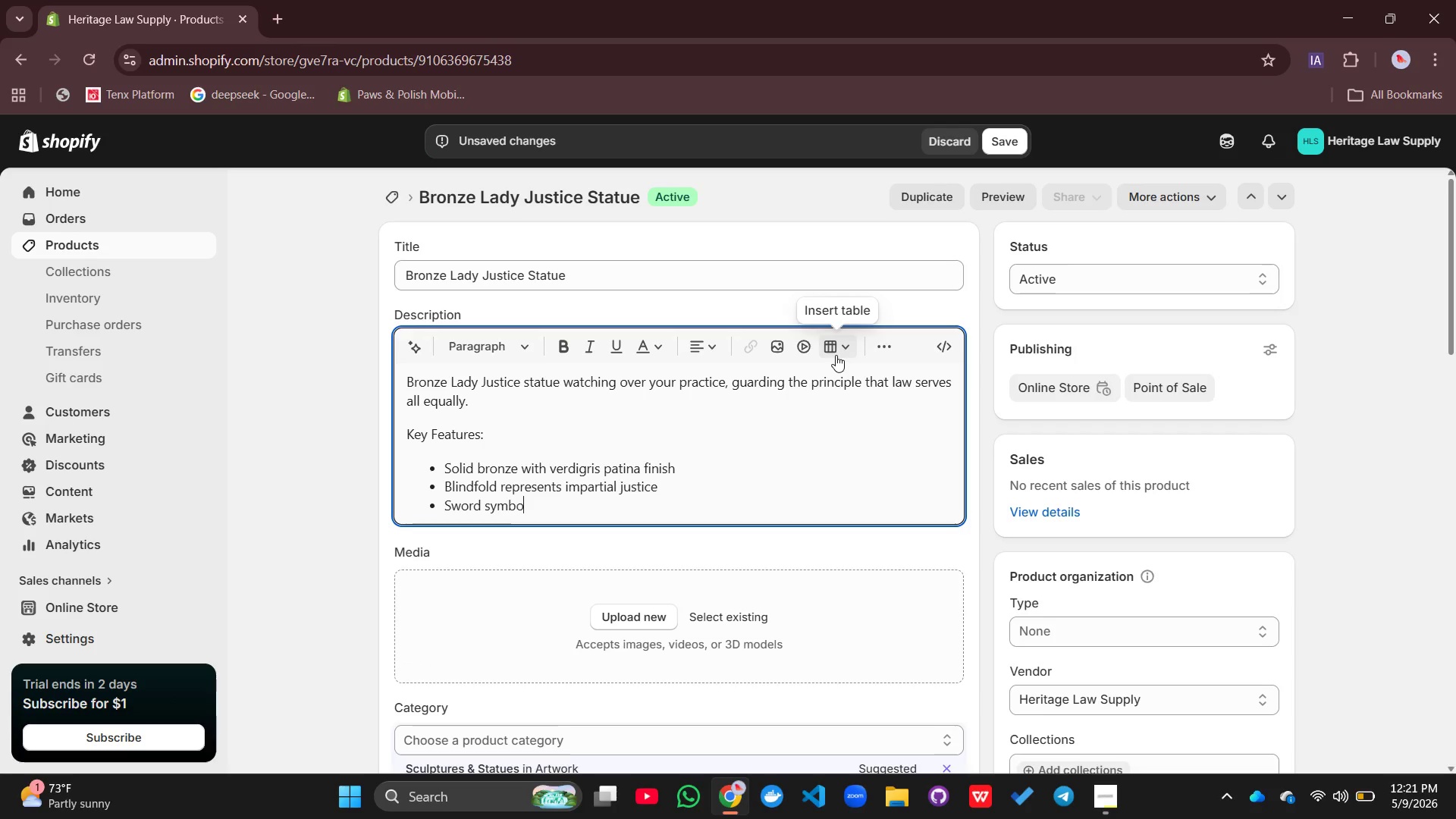 
 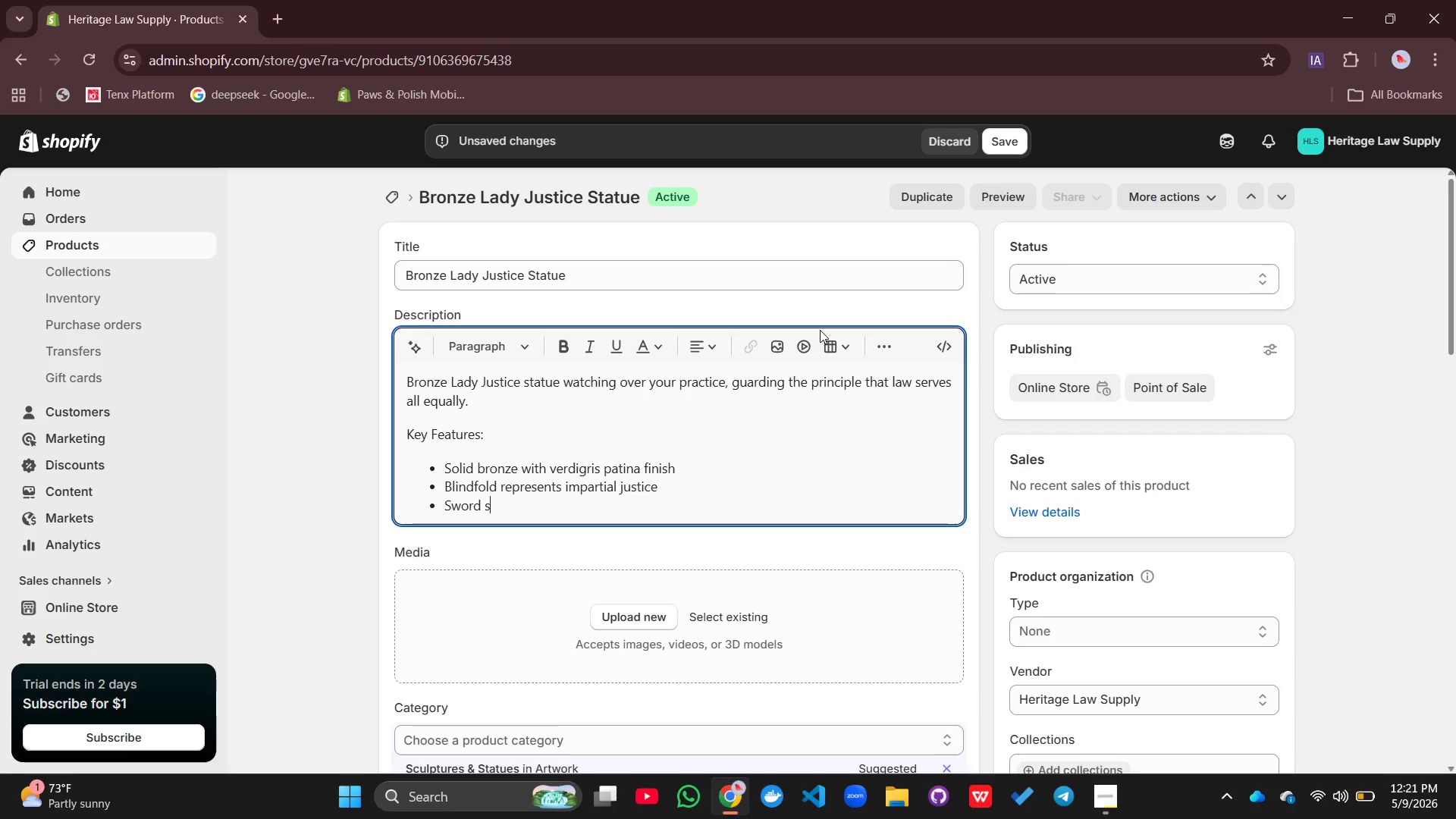 
type(bolize )
key(Backspace)
type(s )
 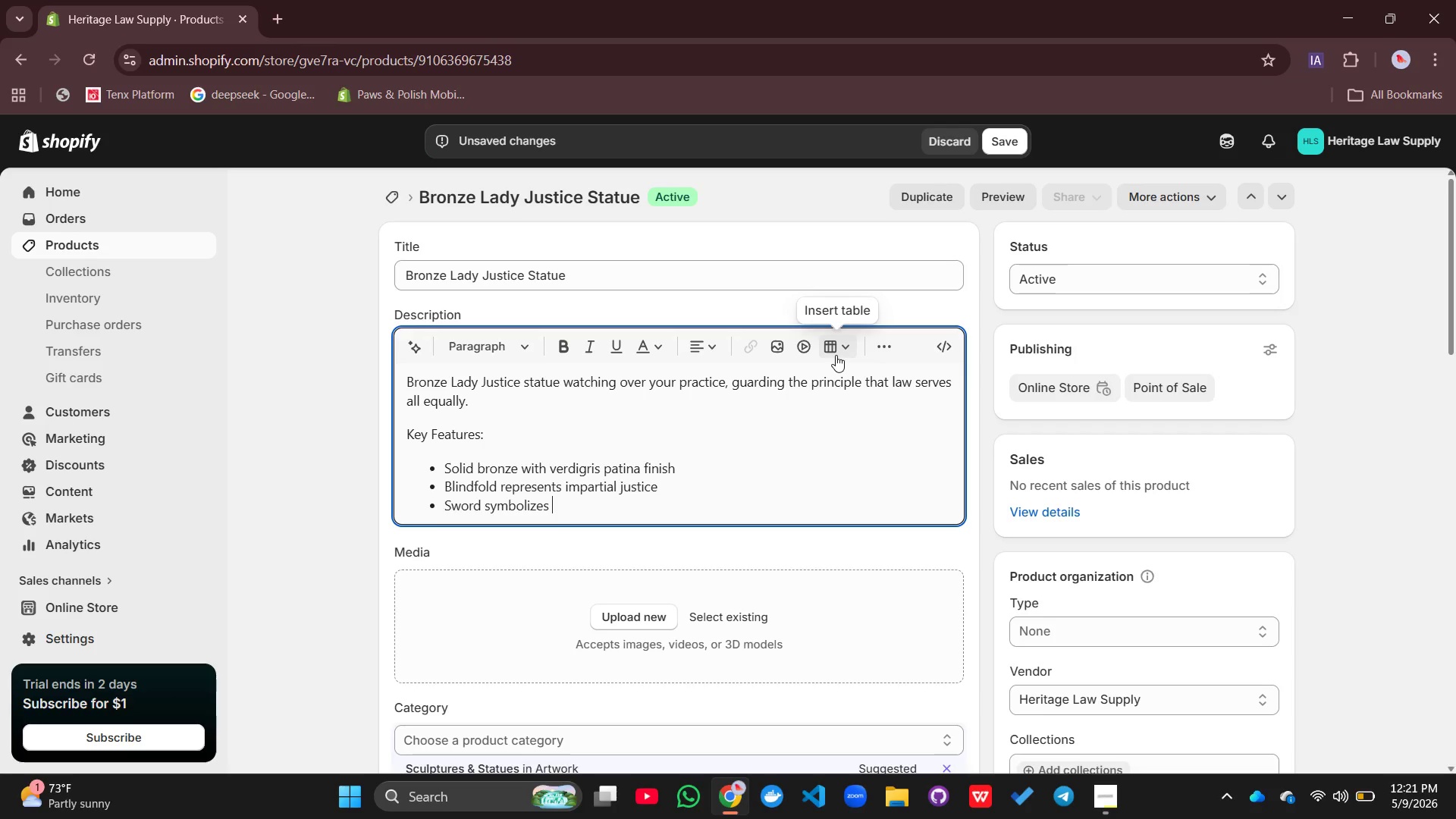 
type(enforcable)
 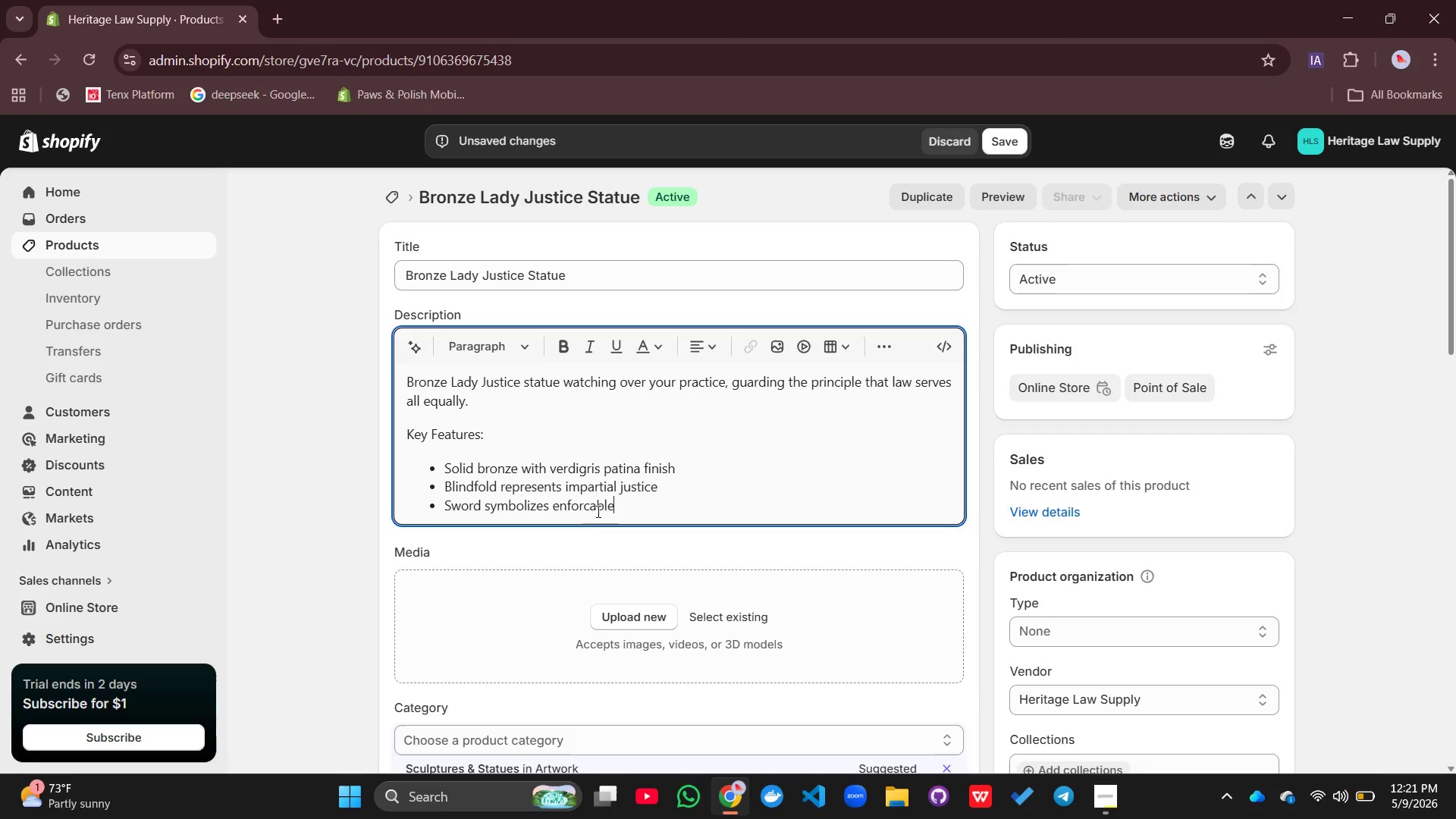 
left_click([588, 505])
 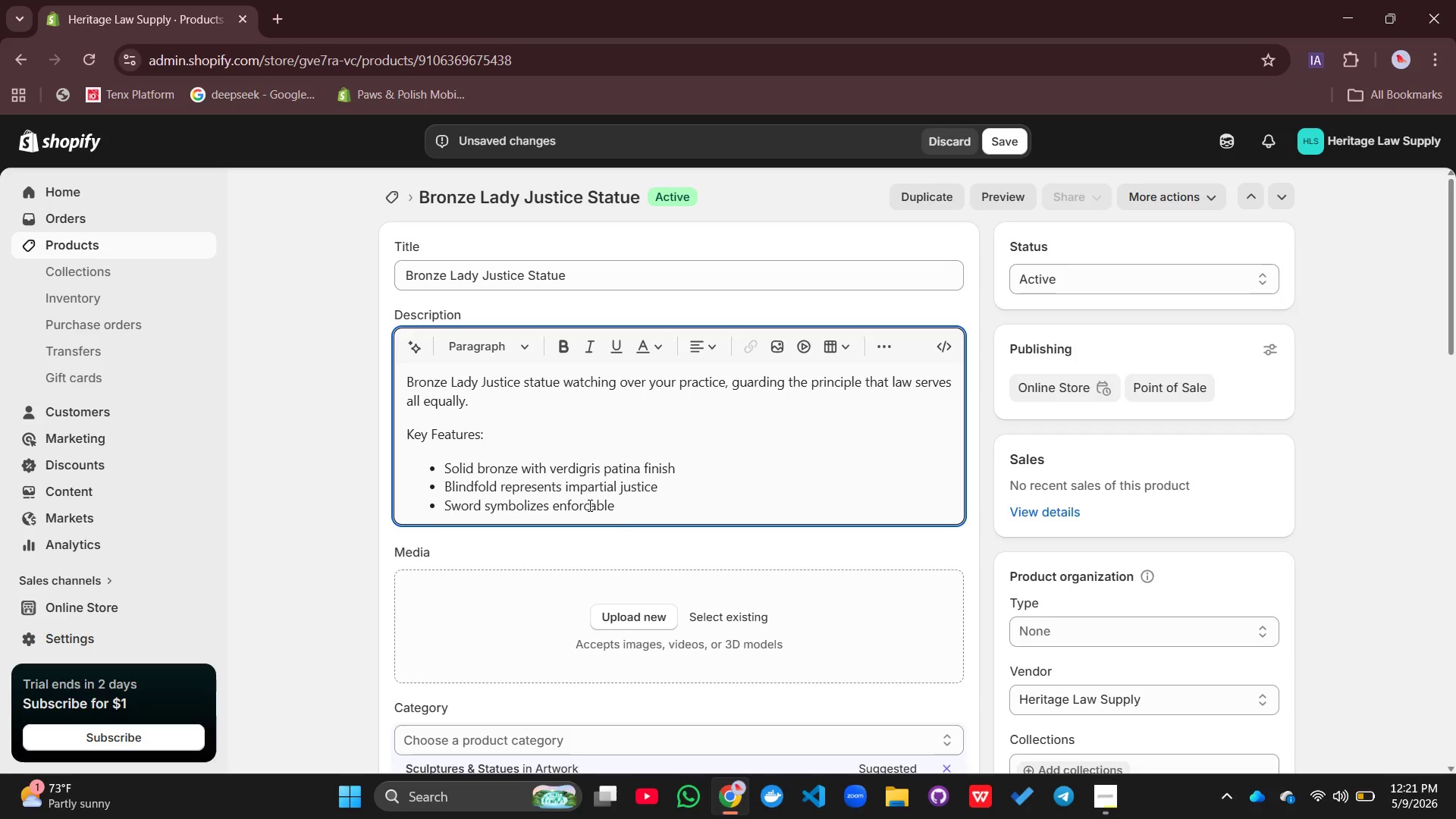 
key(E)
 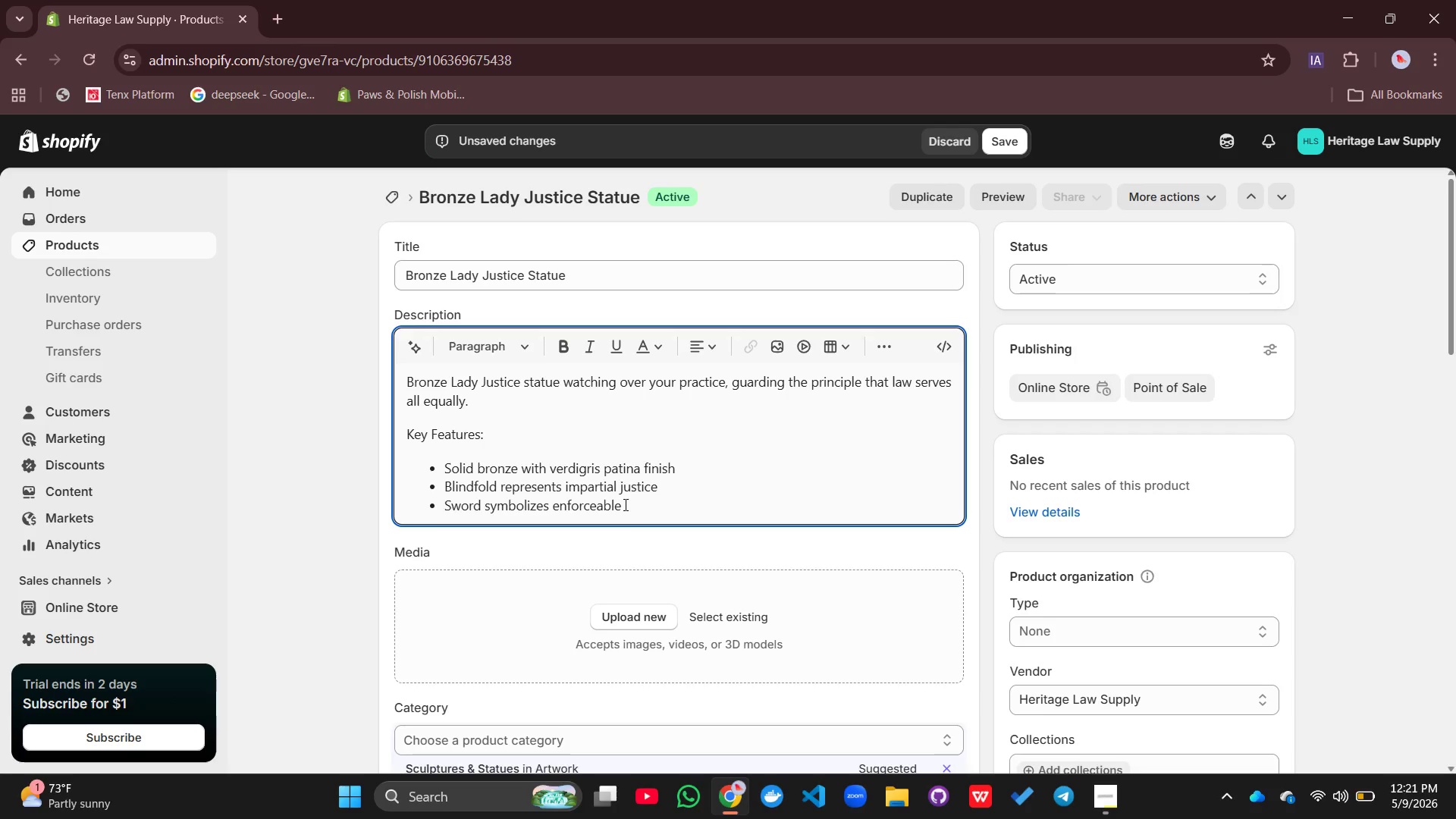 
left_click([624, 504])
 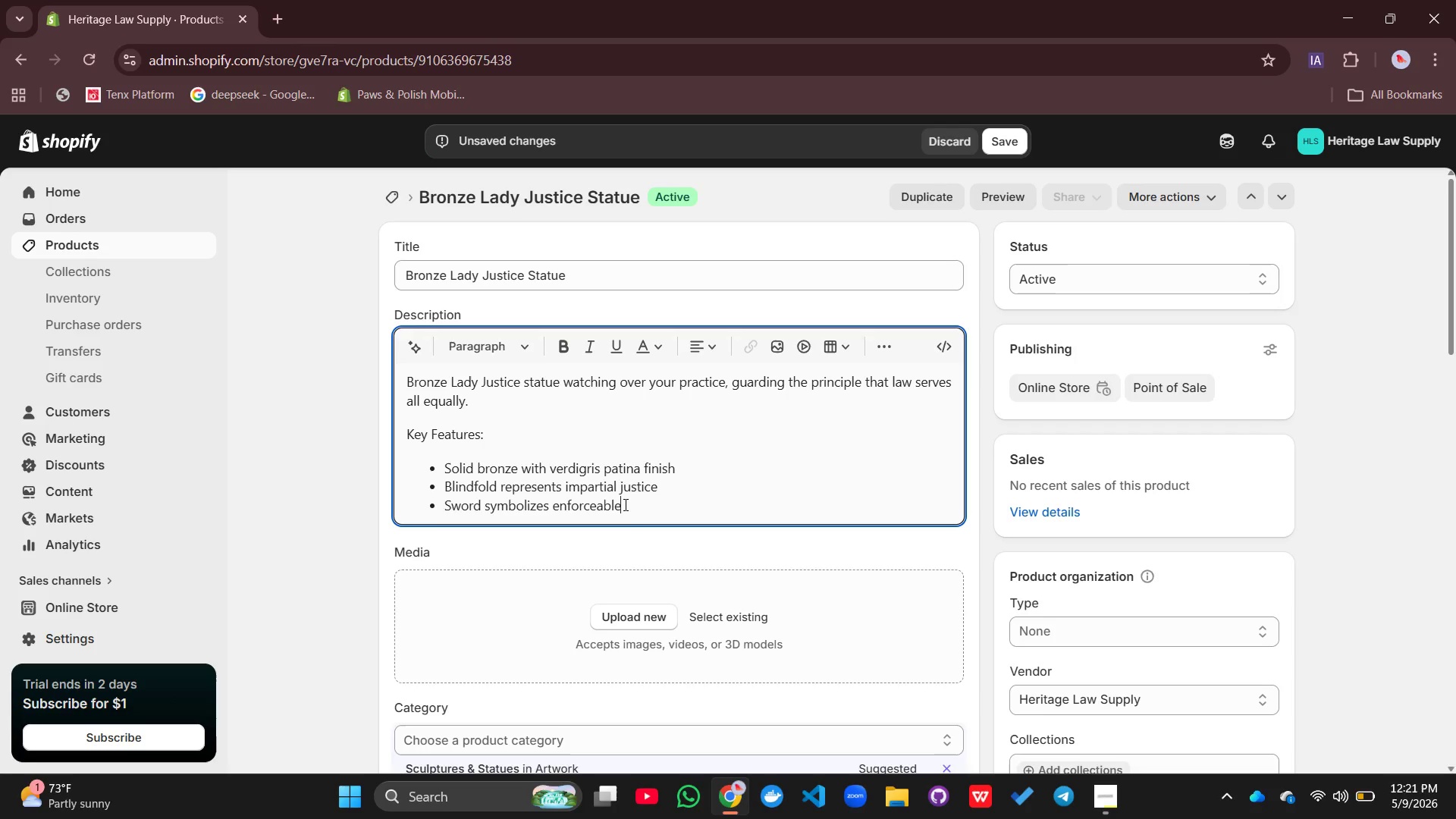 
type( authority)
 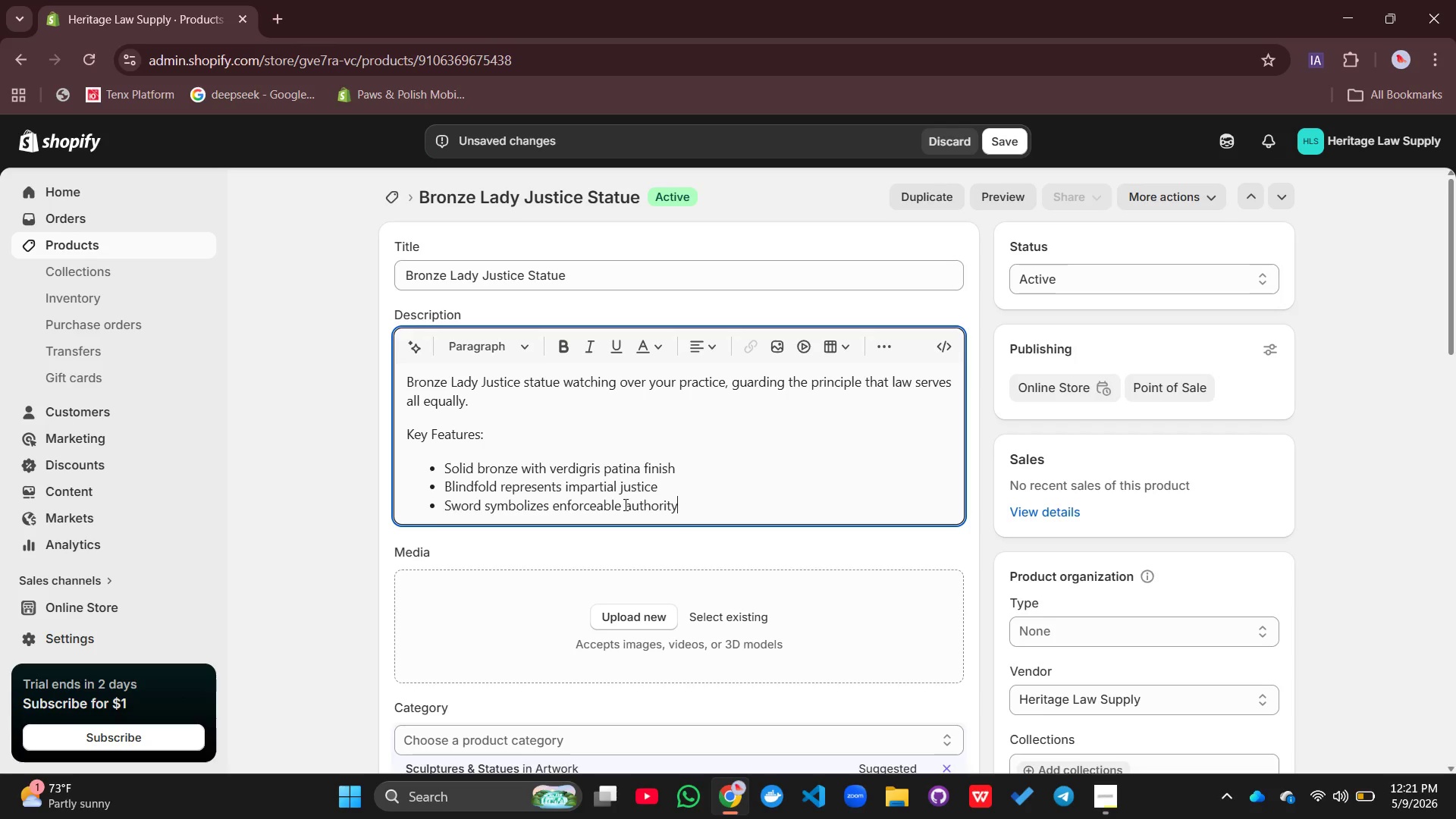 
key(Enter)
 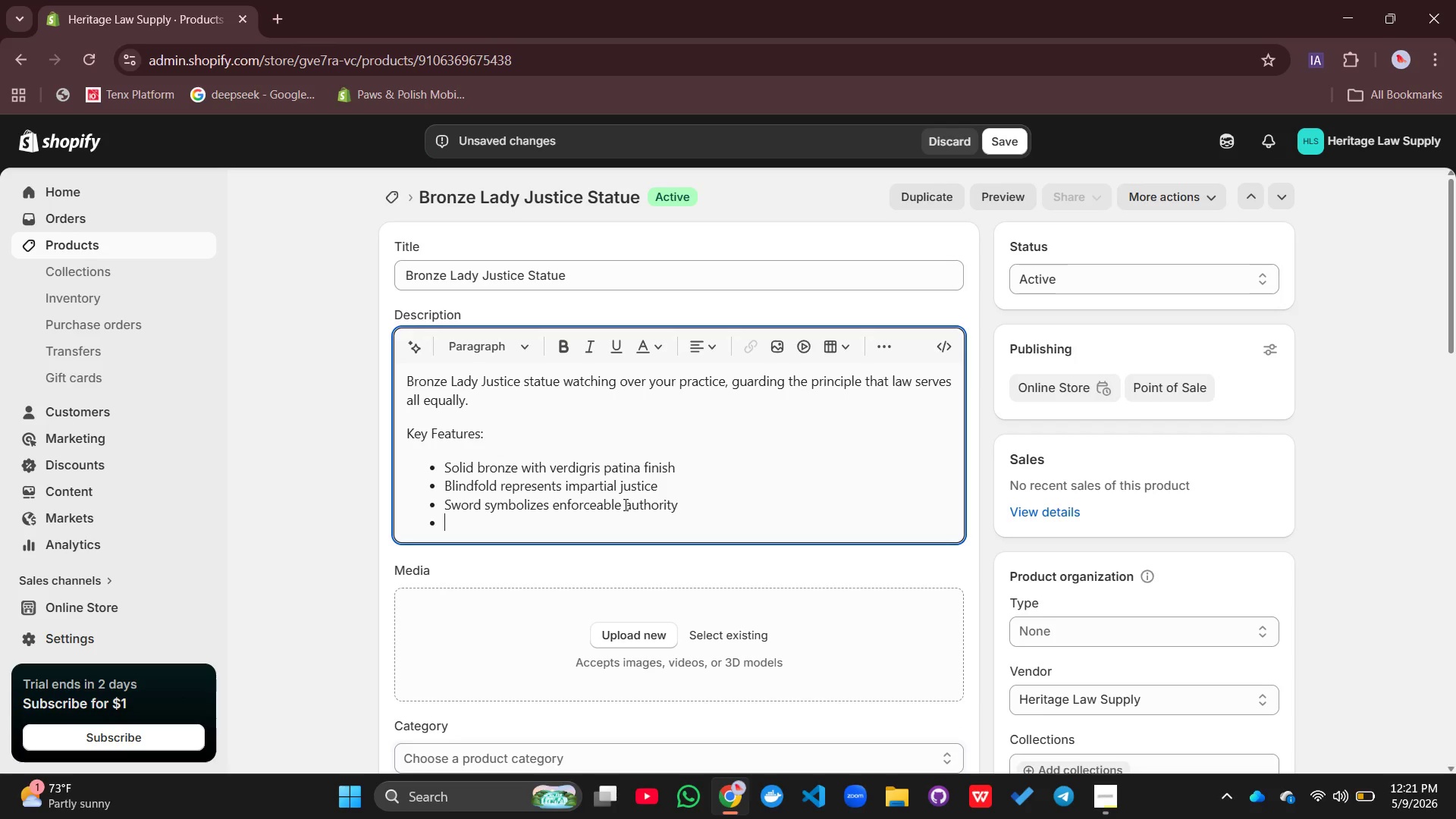 
type(Scales )
 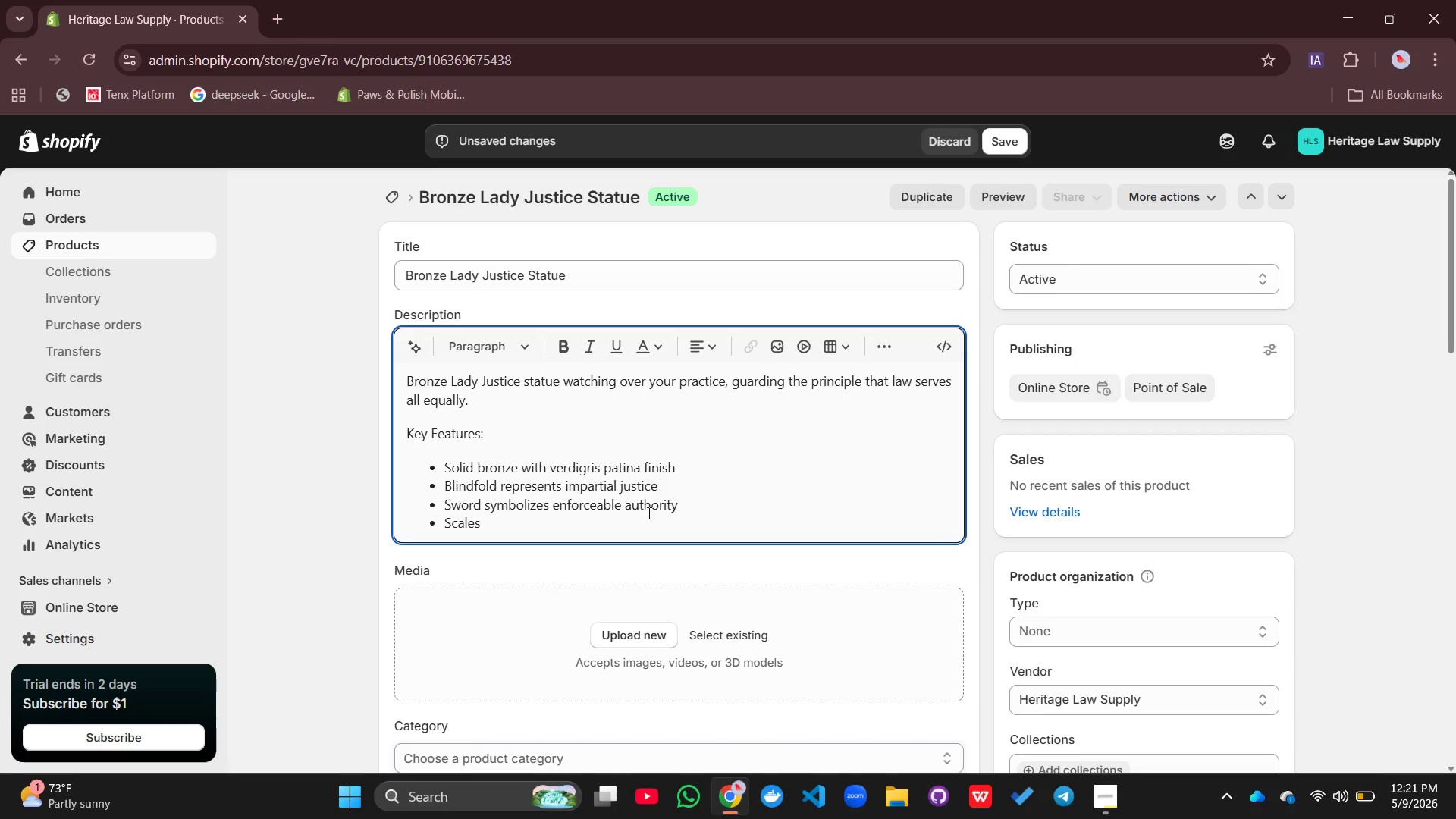 
type(represent balanced weight)
key(Backspace)
type(ing )
 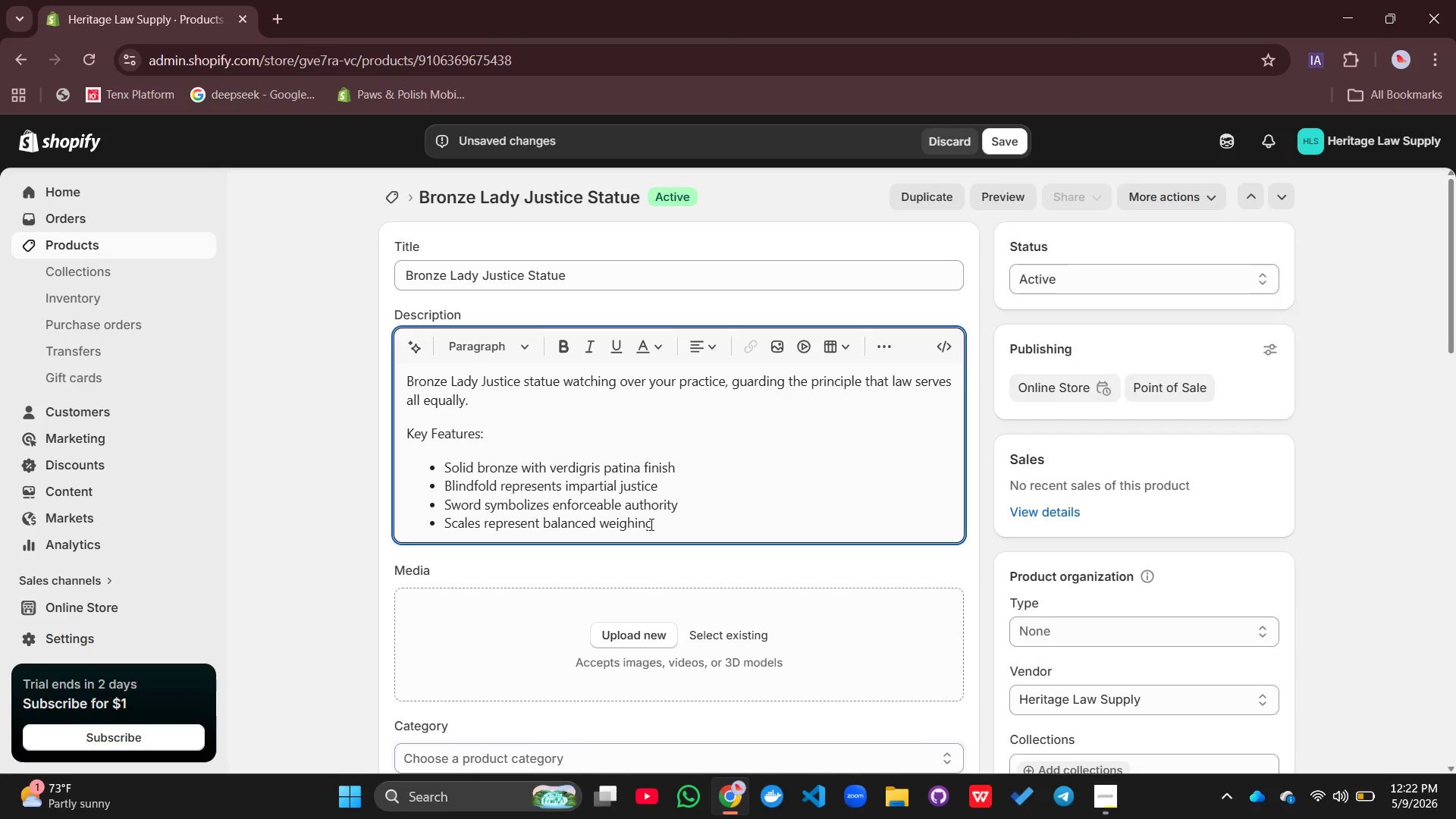 
wait(6.58)
 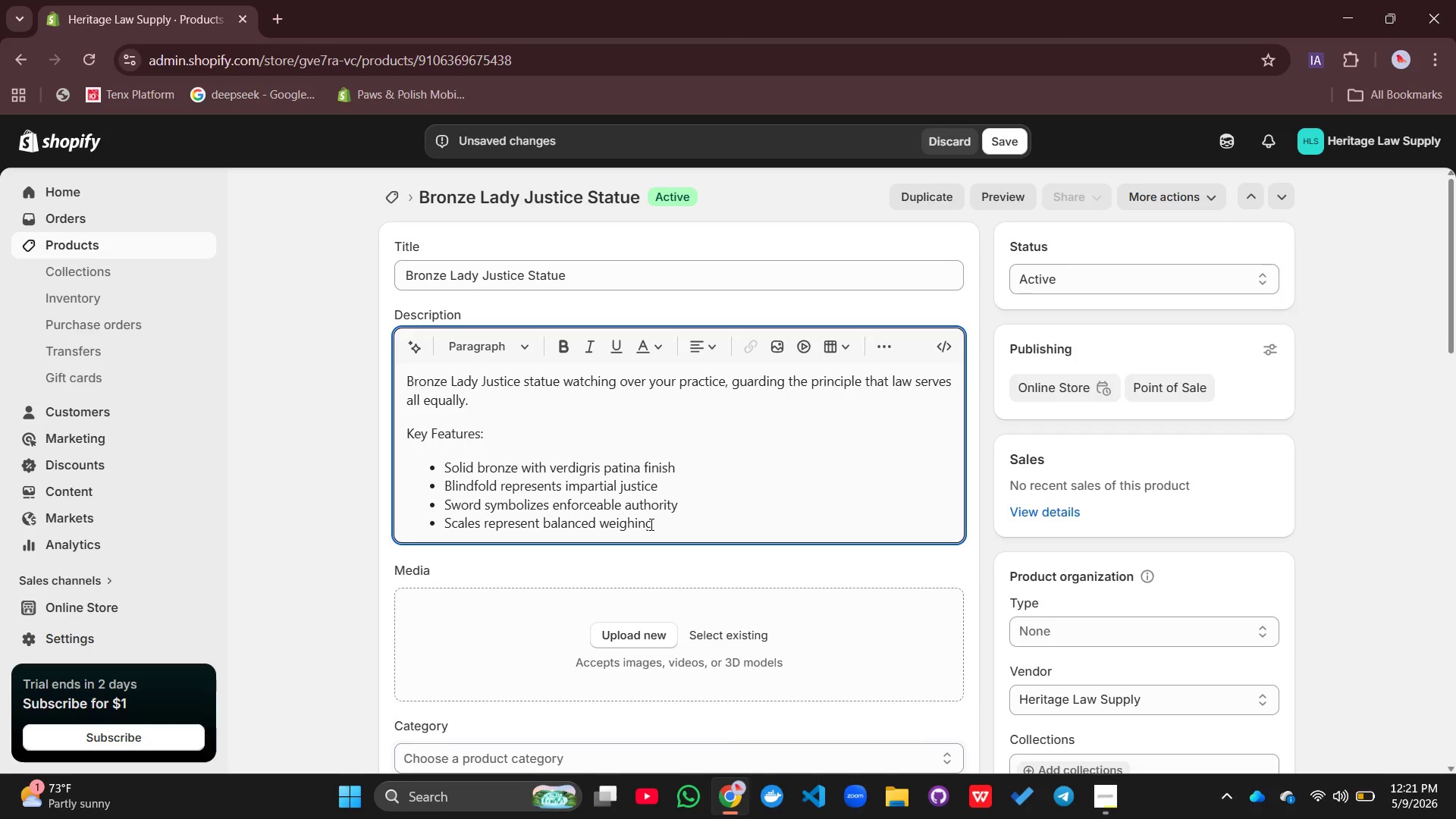 
type( of)
key(Backspace)
key(Backspace)
key(Backspace)
key(Backspace)
type( of)
 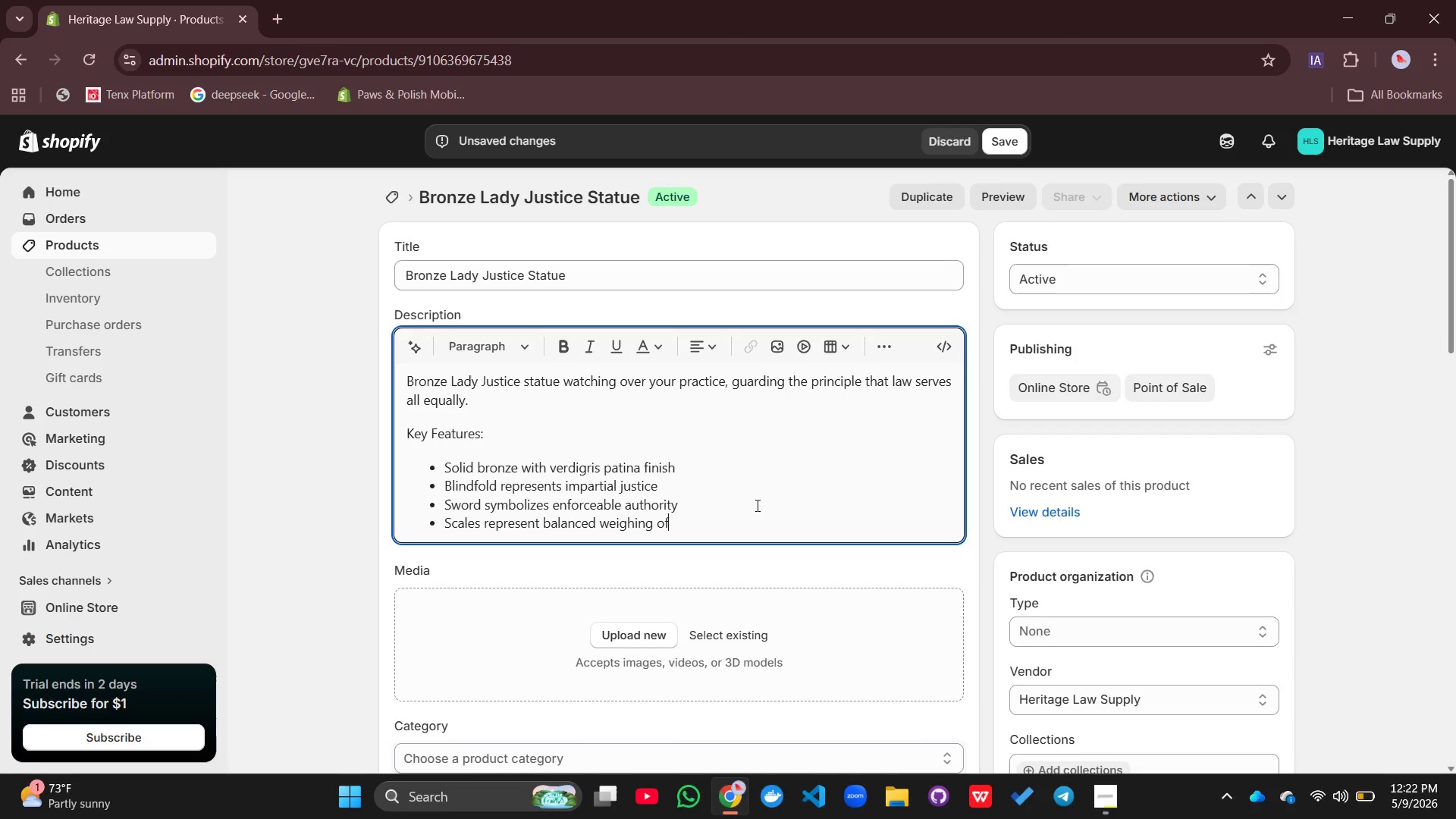 
type( evidence)
 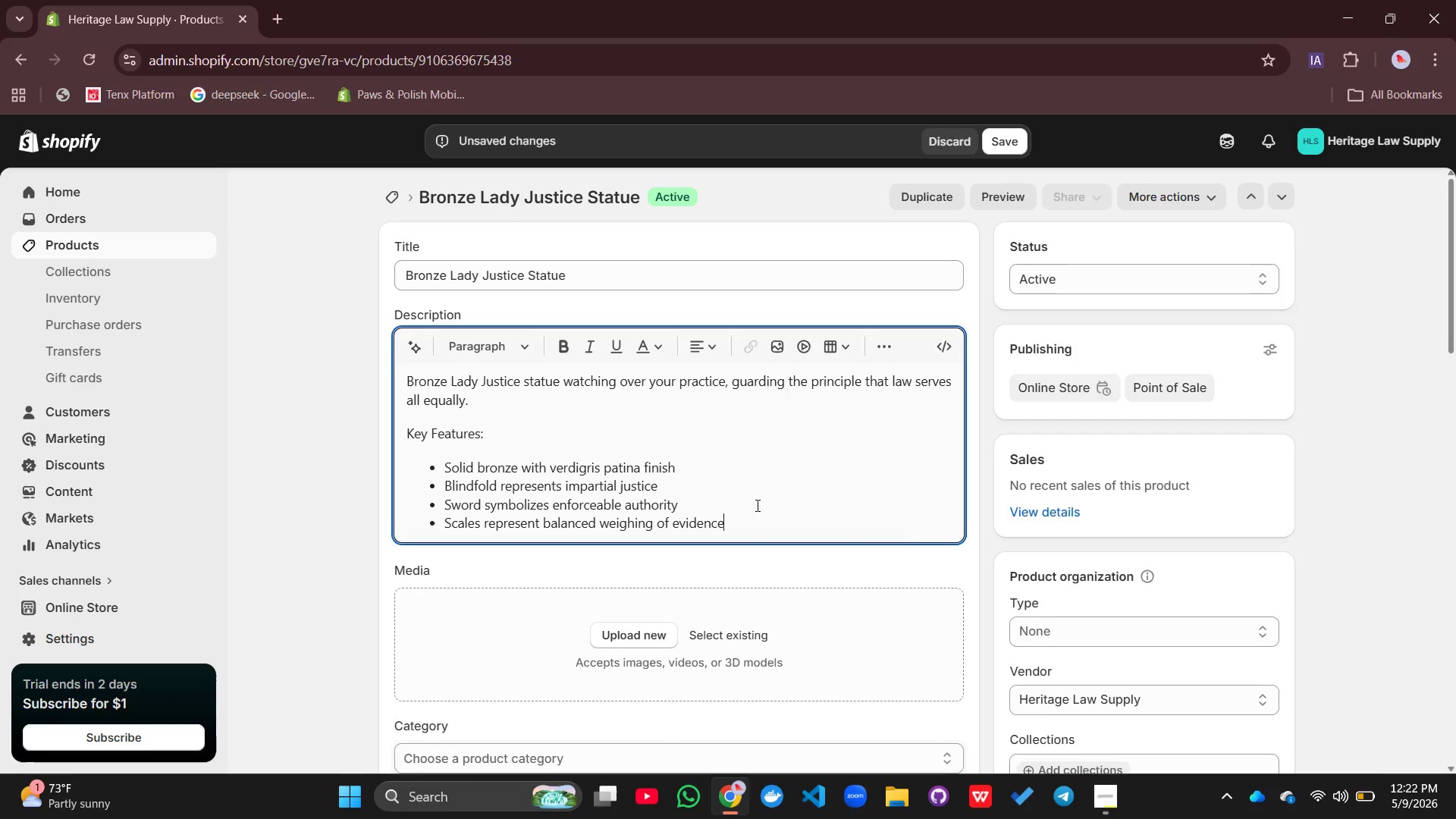 
key(Enter)
 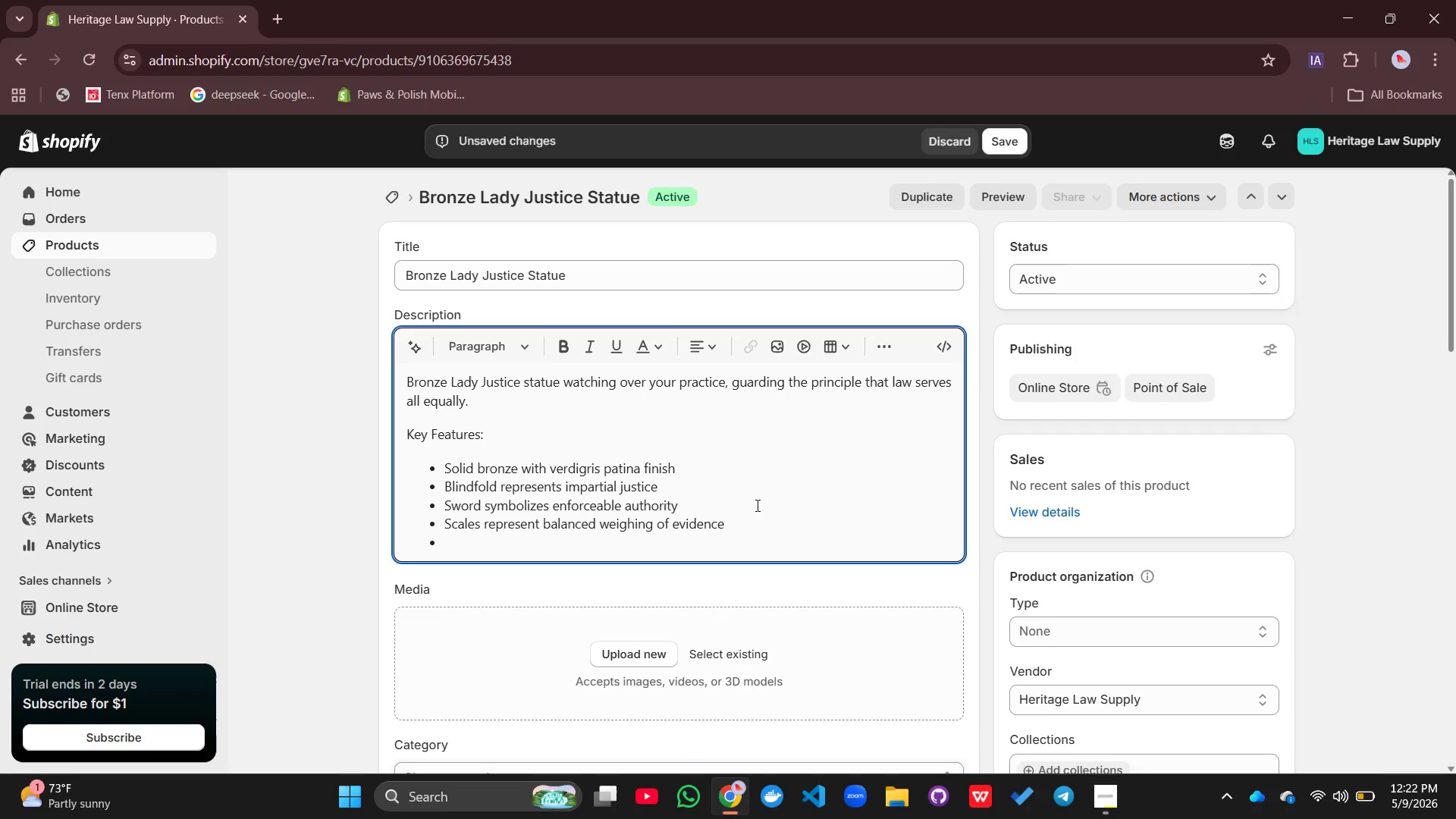 
type(Mae)
key(Backspace)
type(rble base woth)
key(Backspace)
key(Backspace)
key(Backspace)
type(ith eb)
key(Backspace)
type(ngraved nameplate )
 